 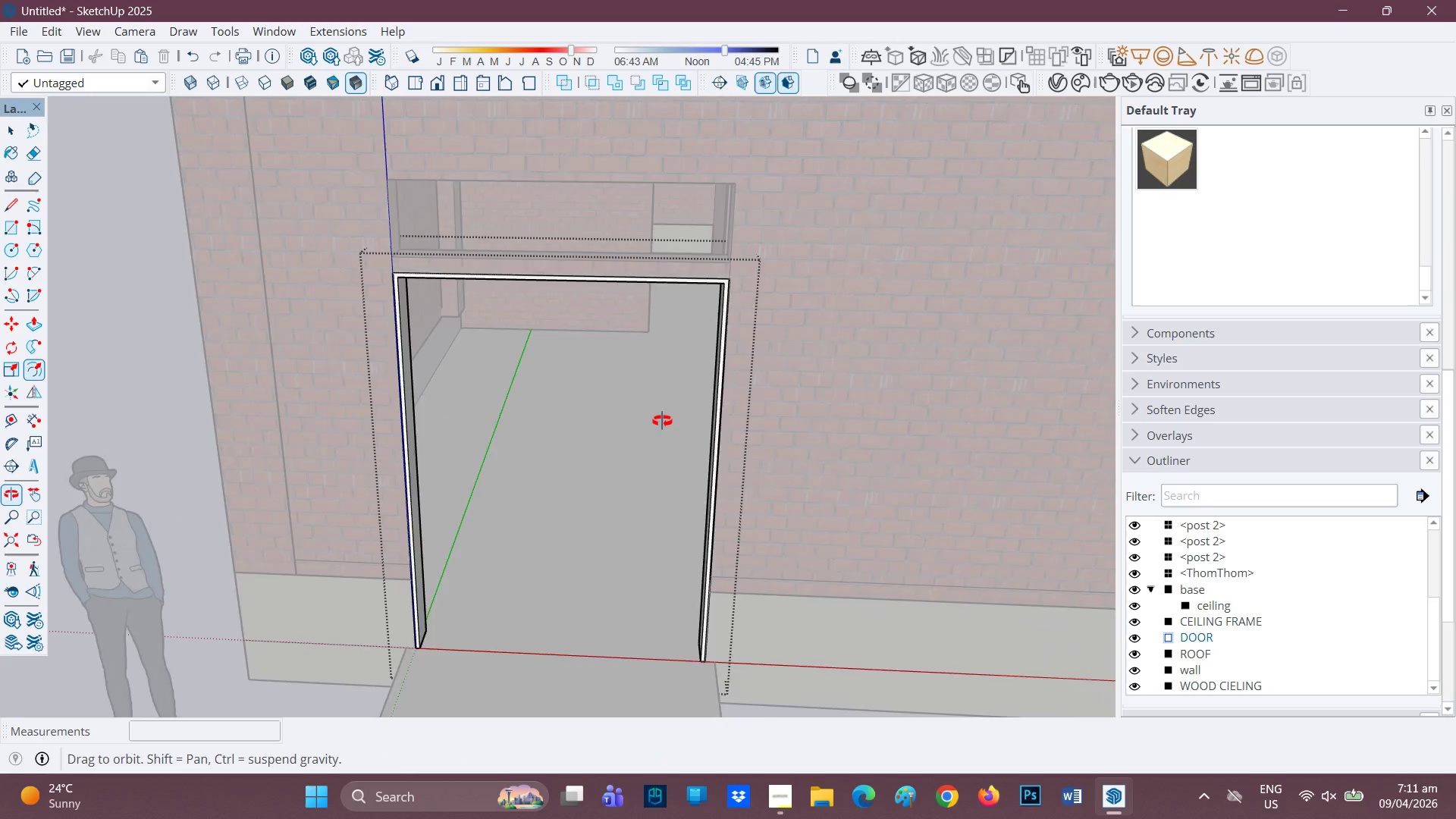 
scroll: coordinate [745, 491], scroll_direction: up, amount: 1.0
 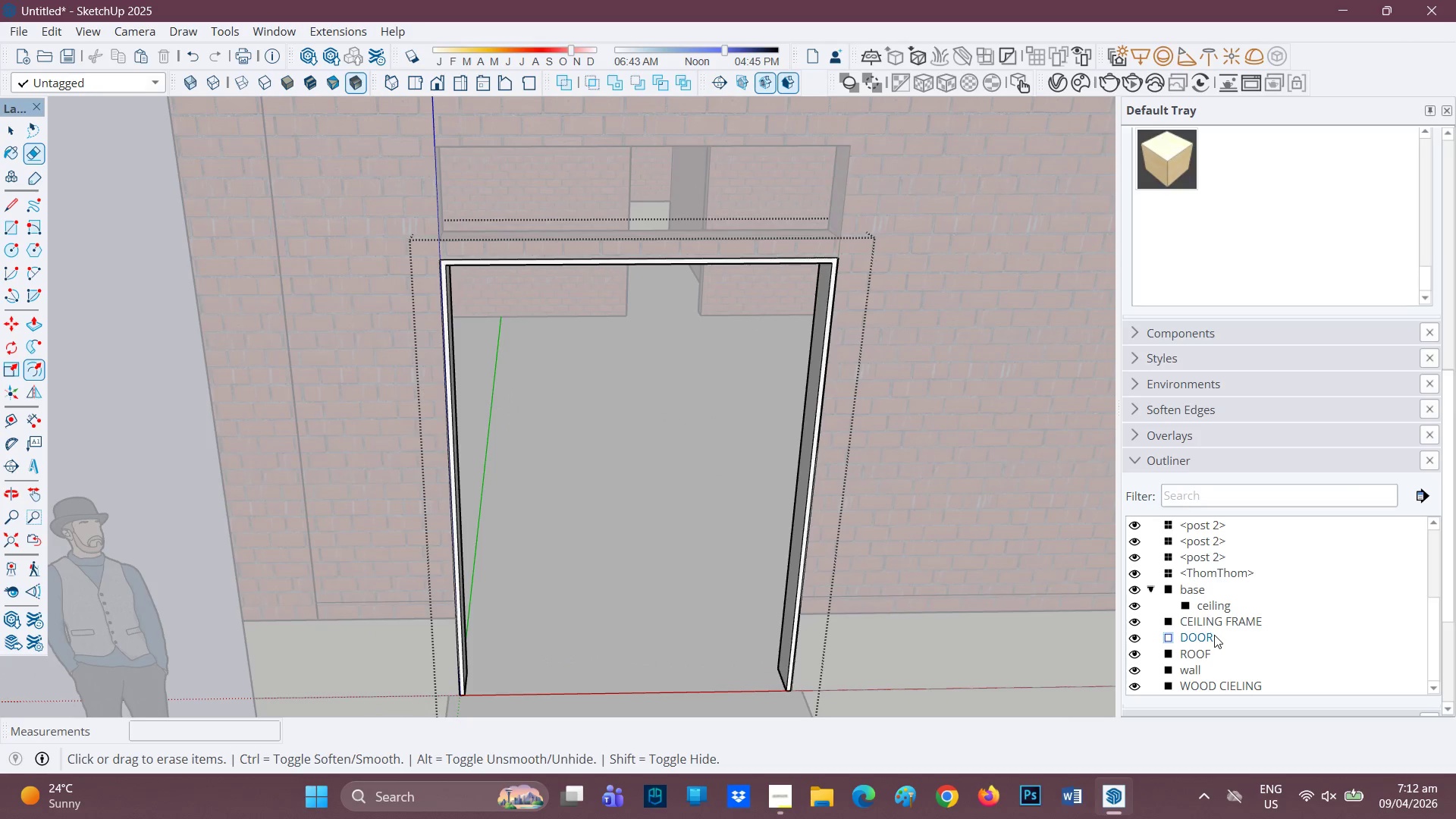 
left_click([1215, 640])
 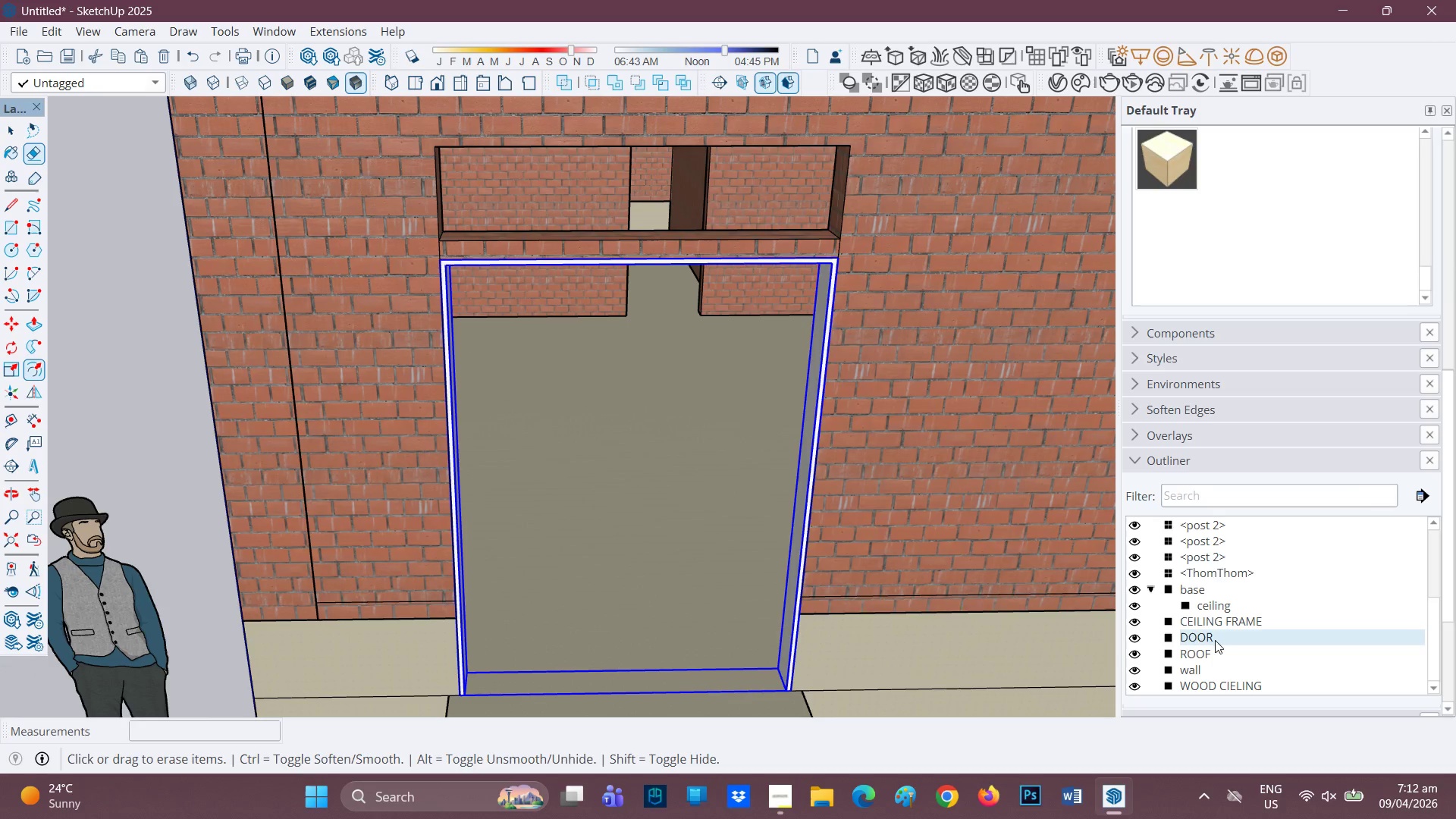 
double_click([1215, 640])
 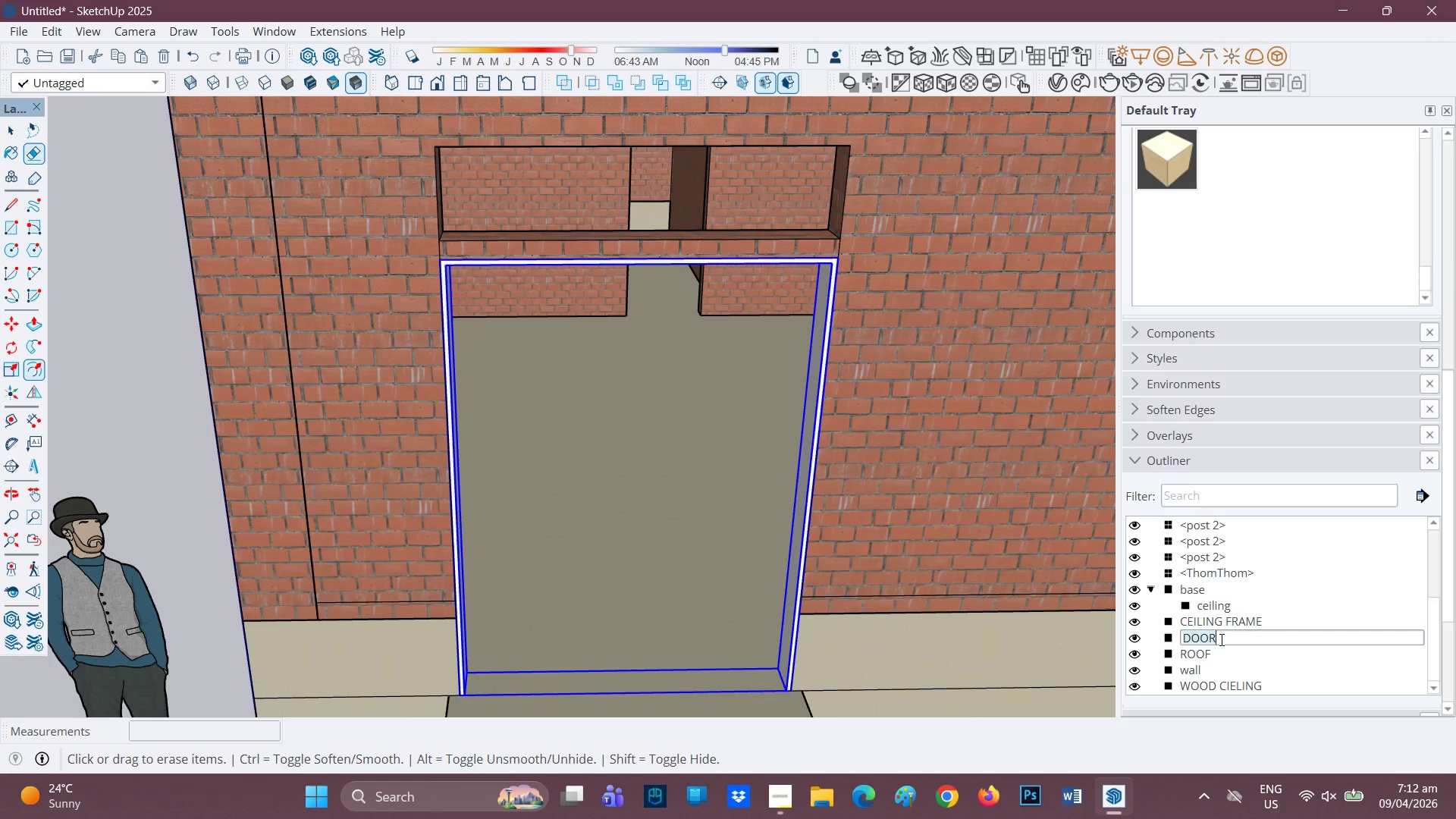 
left_click([1220, 639])
 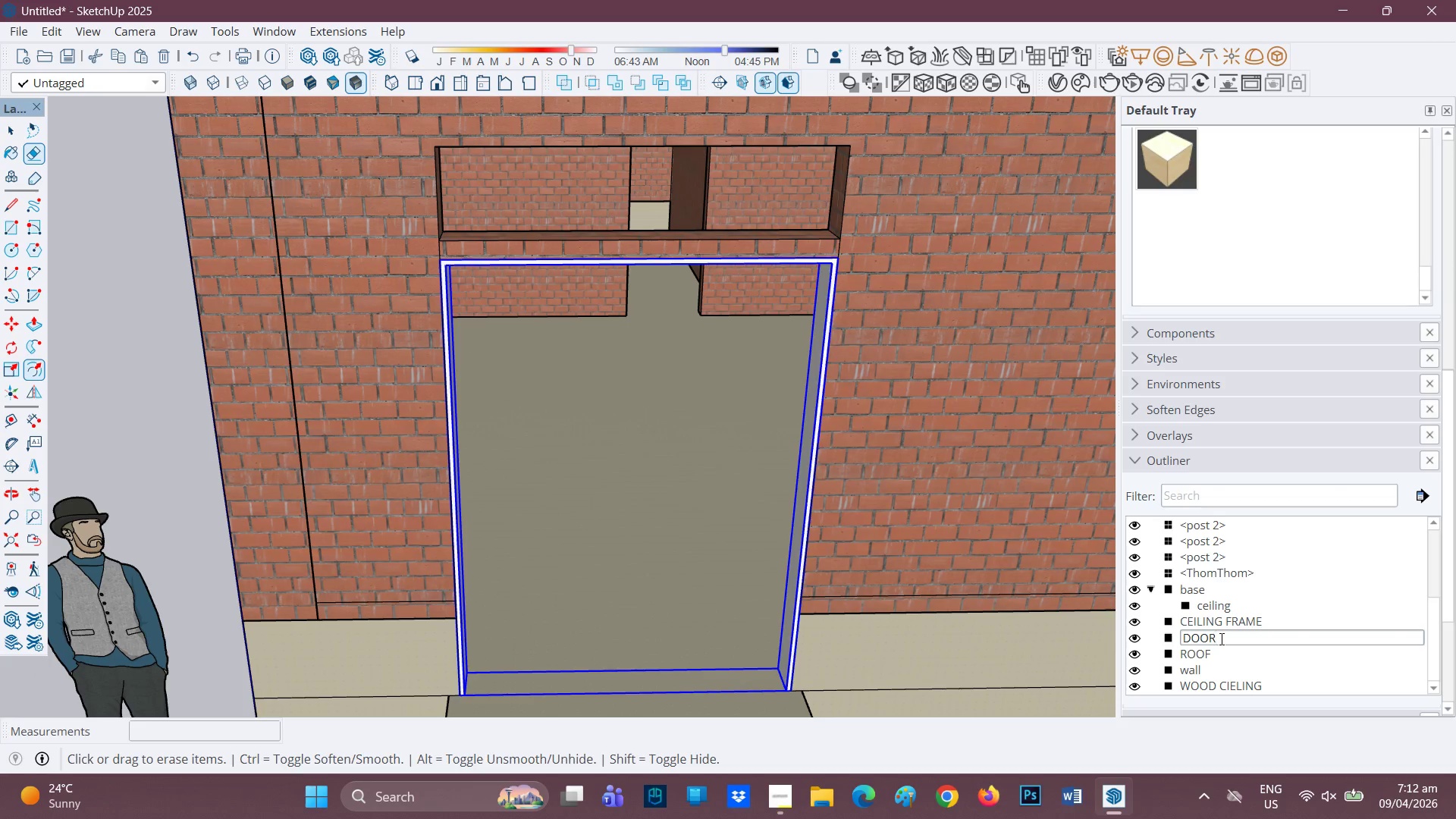 
type( FRAME)
 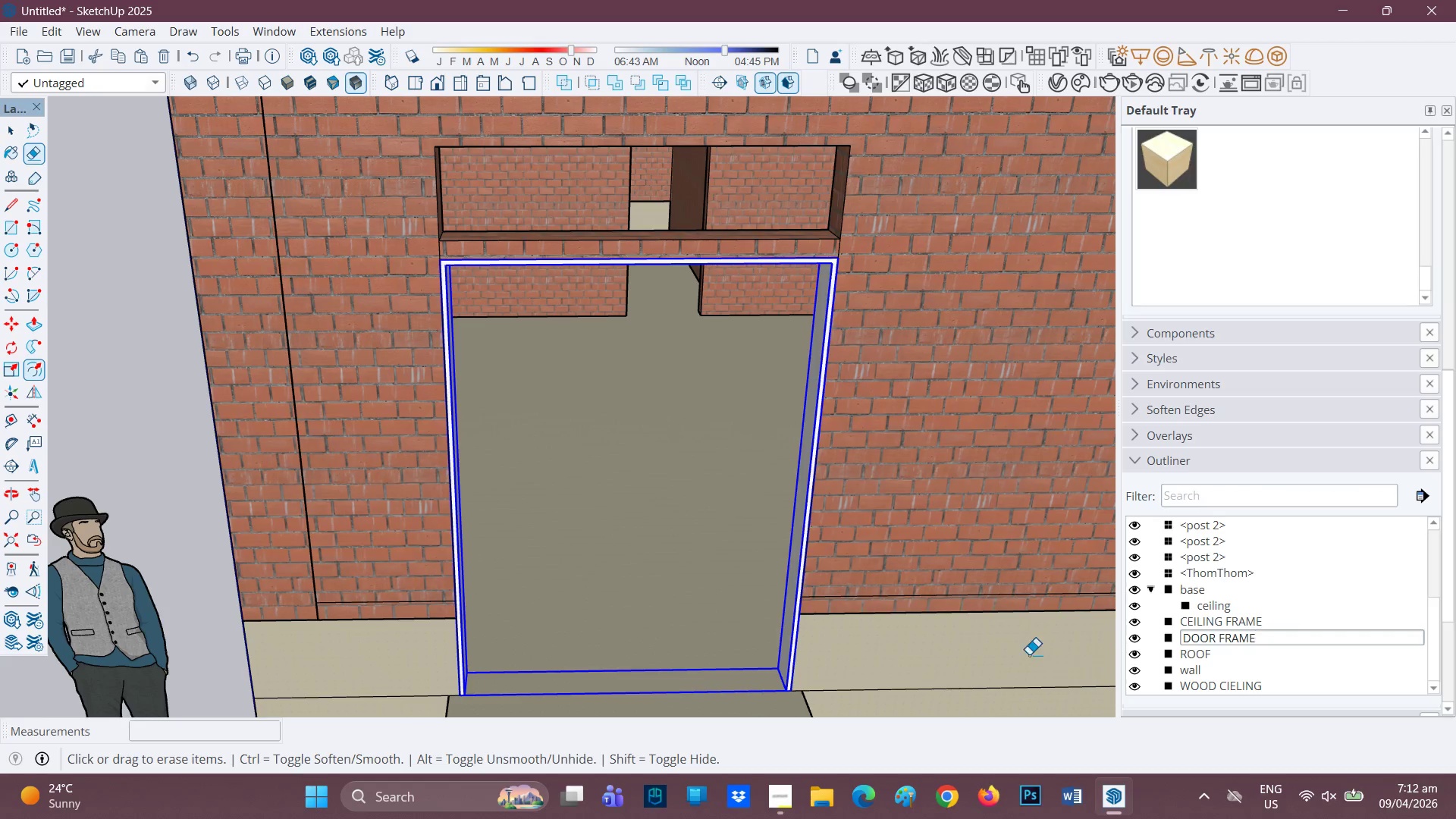 
scroll: coordinate [949, 593], scroll_direction: down, amount: 2.0
 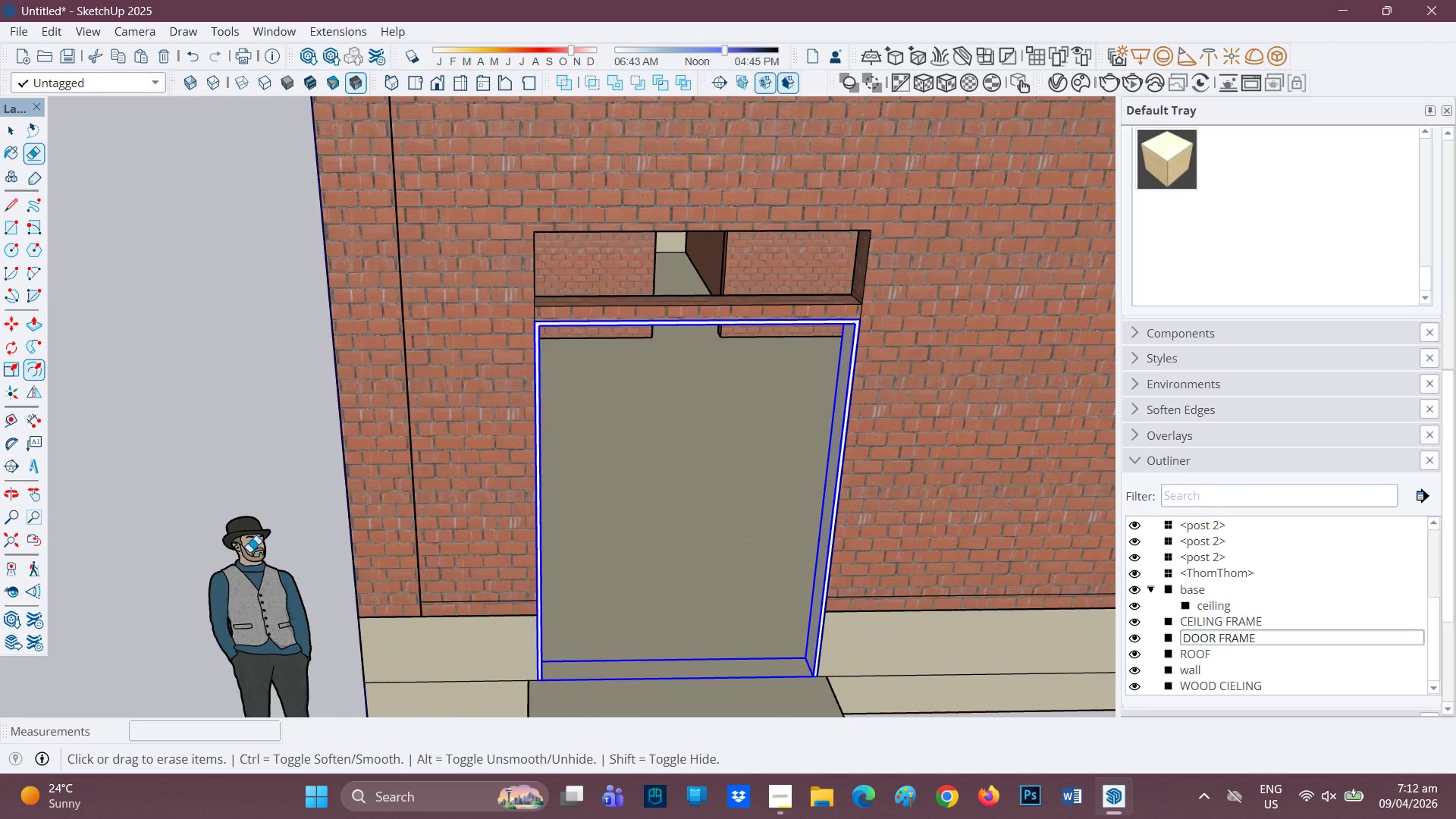 
key(Space)
 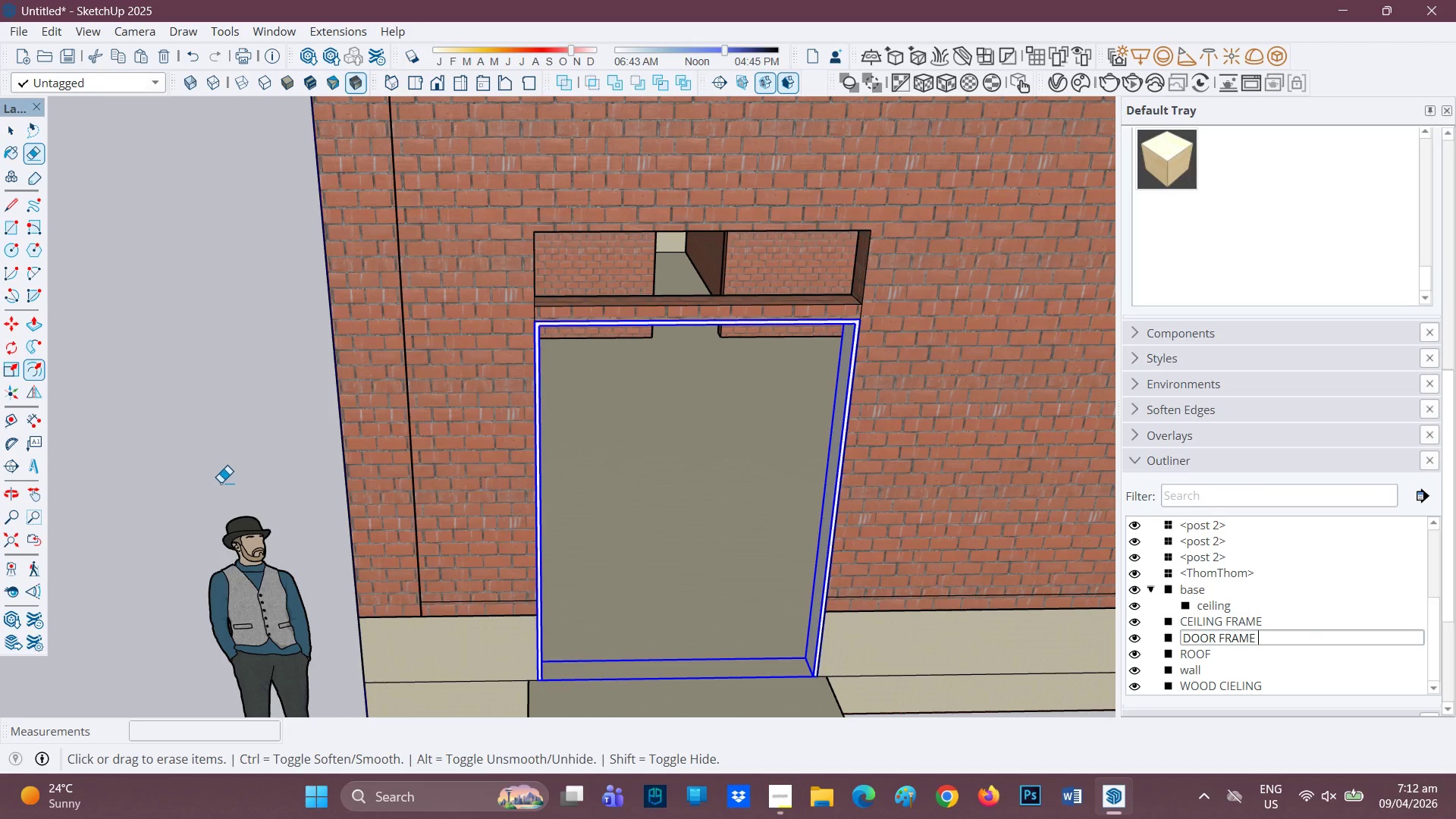 
left_click([221, 482])
 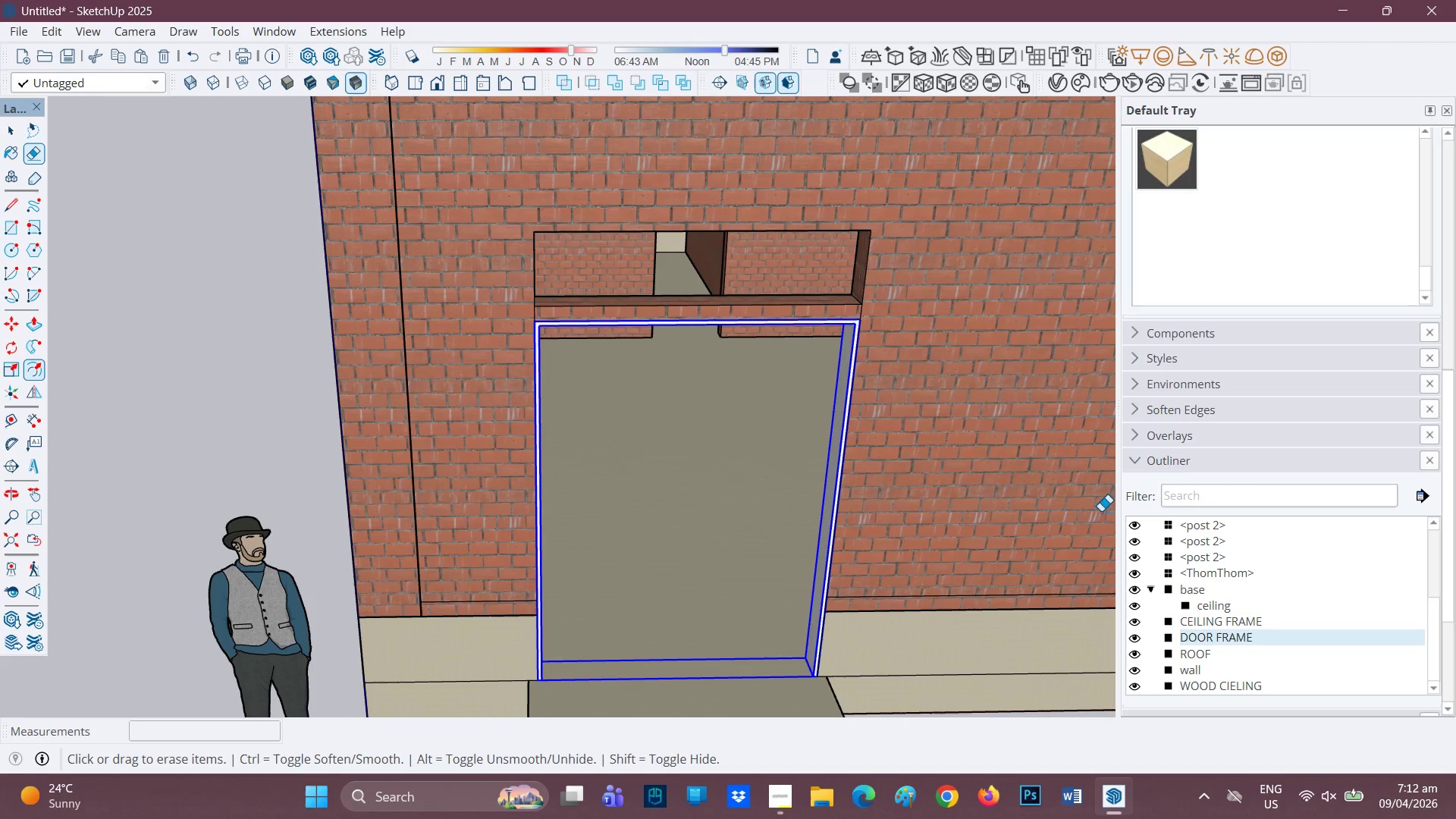 
scroll: coordinate [1277, 265], scroll_direction: up, amount: 9.0
 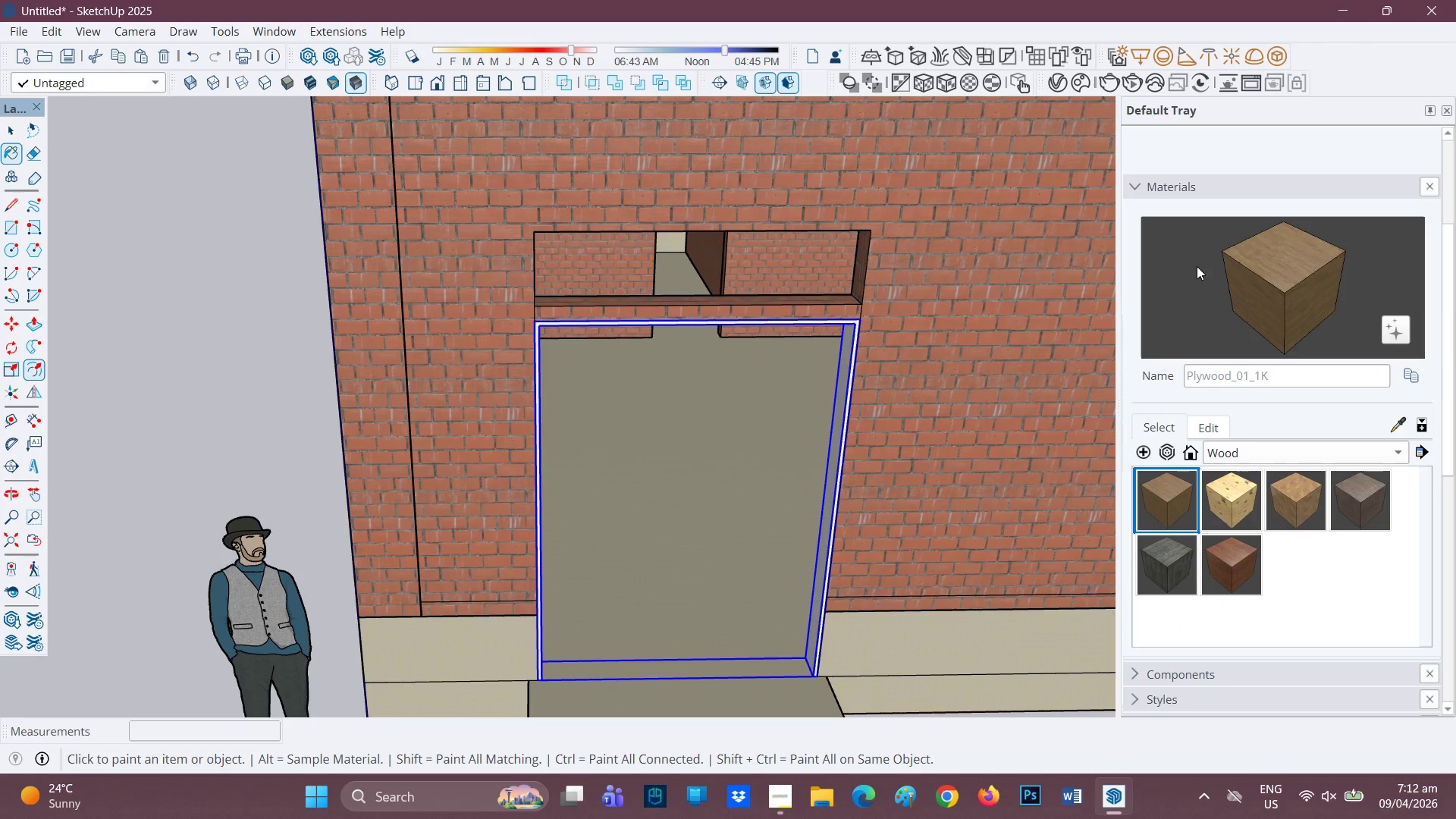 
left_click([1407, 372])
 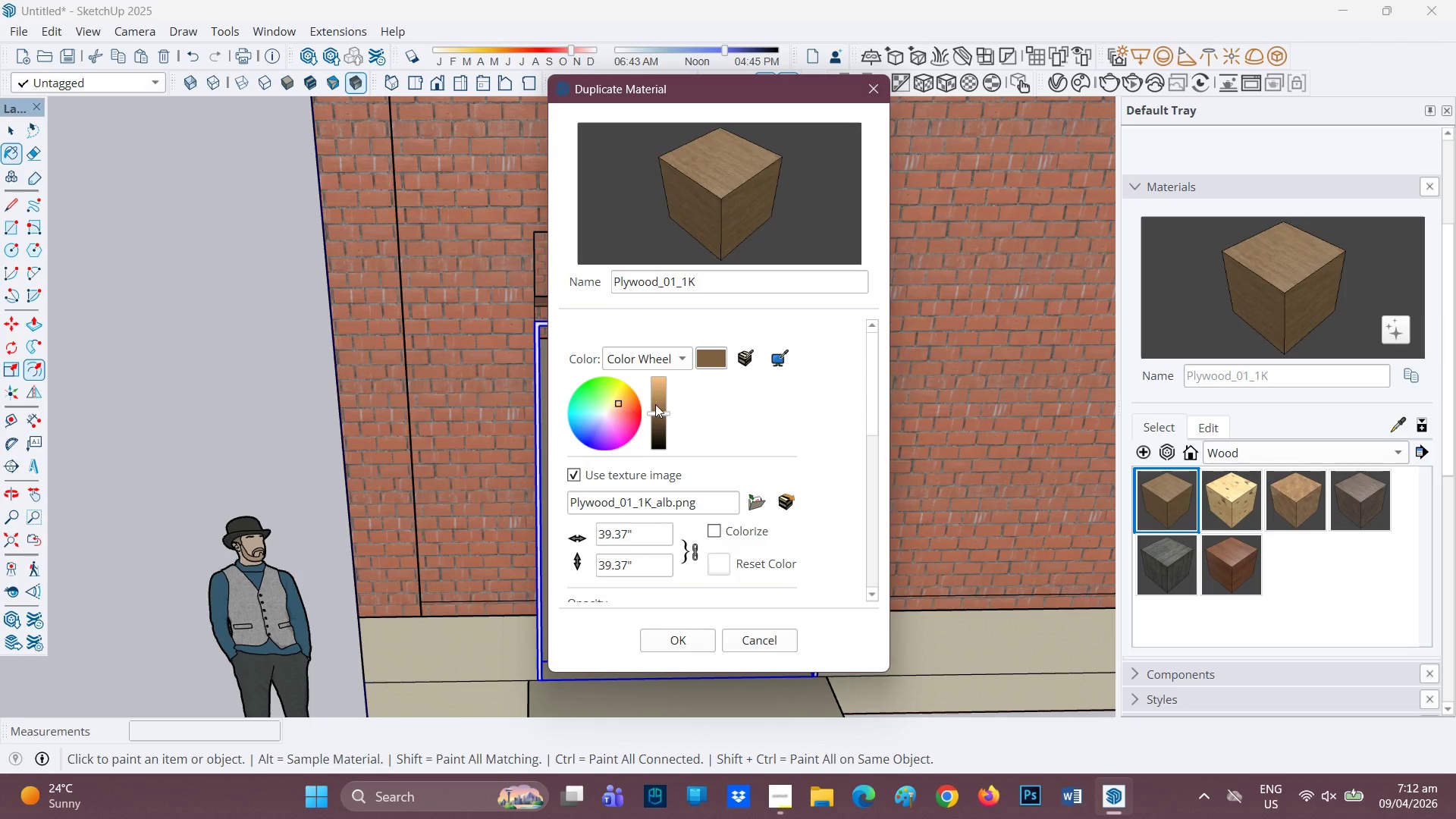 
left_click_drag(start_coordinate=[655, 404], to_coordinate=[662, 356])
 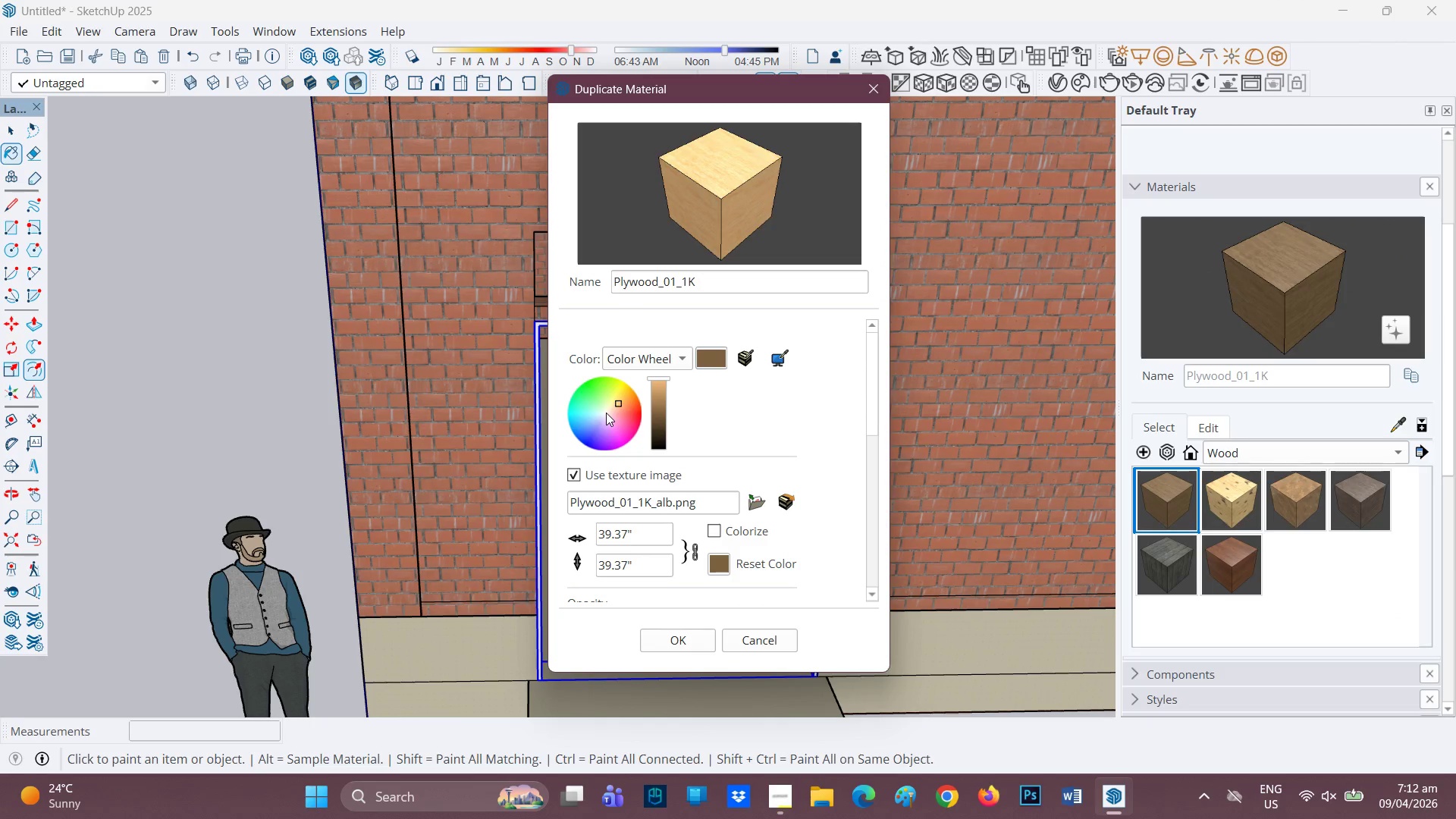 
left_click([603, 413])
 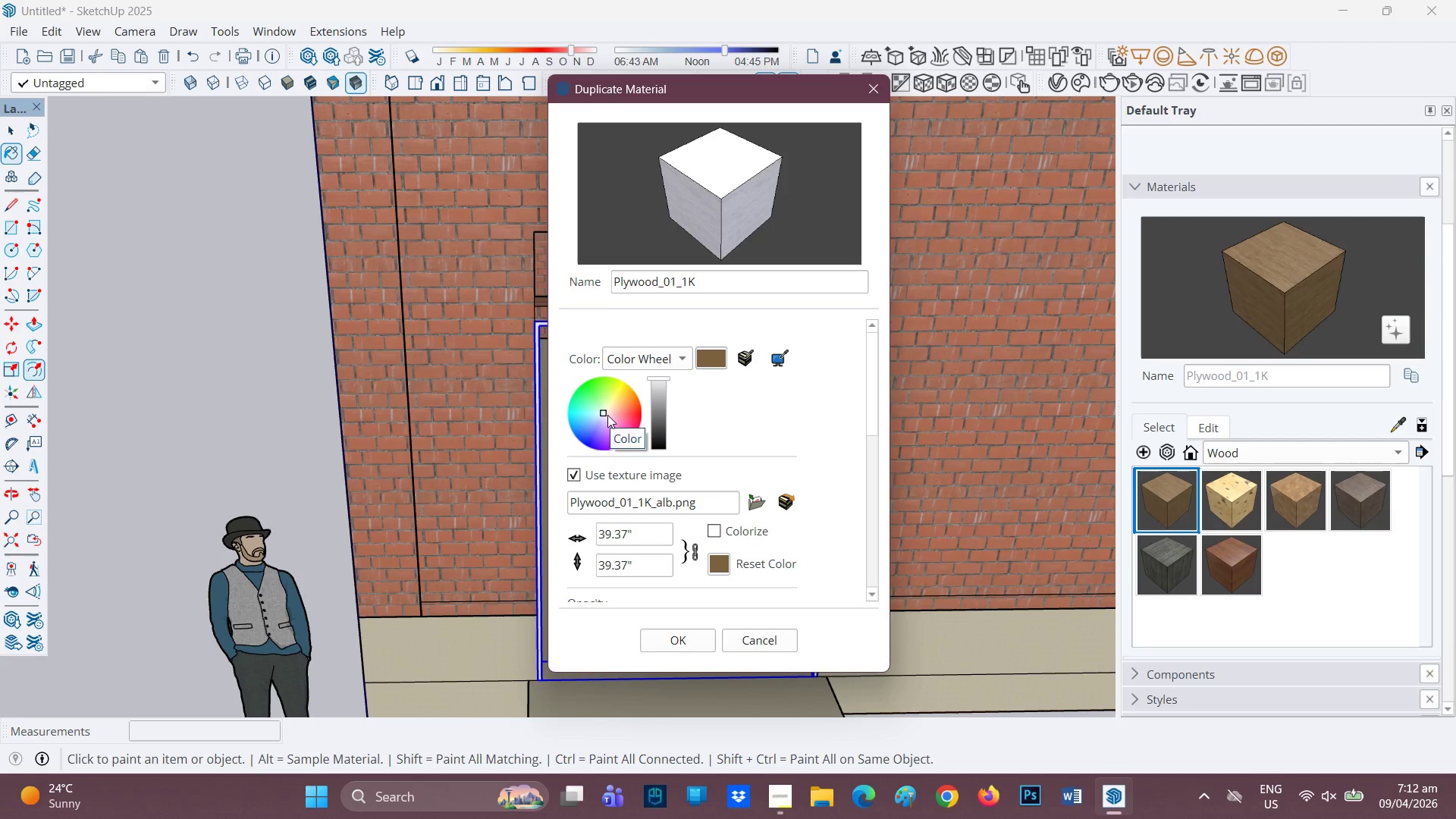 
wait(7.55)
 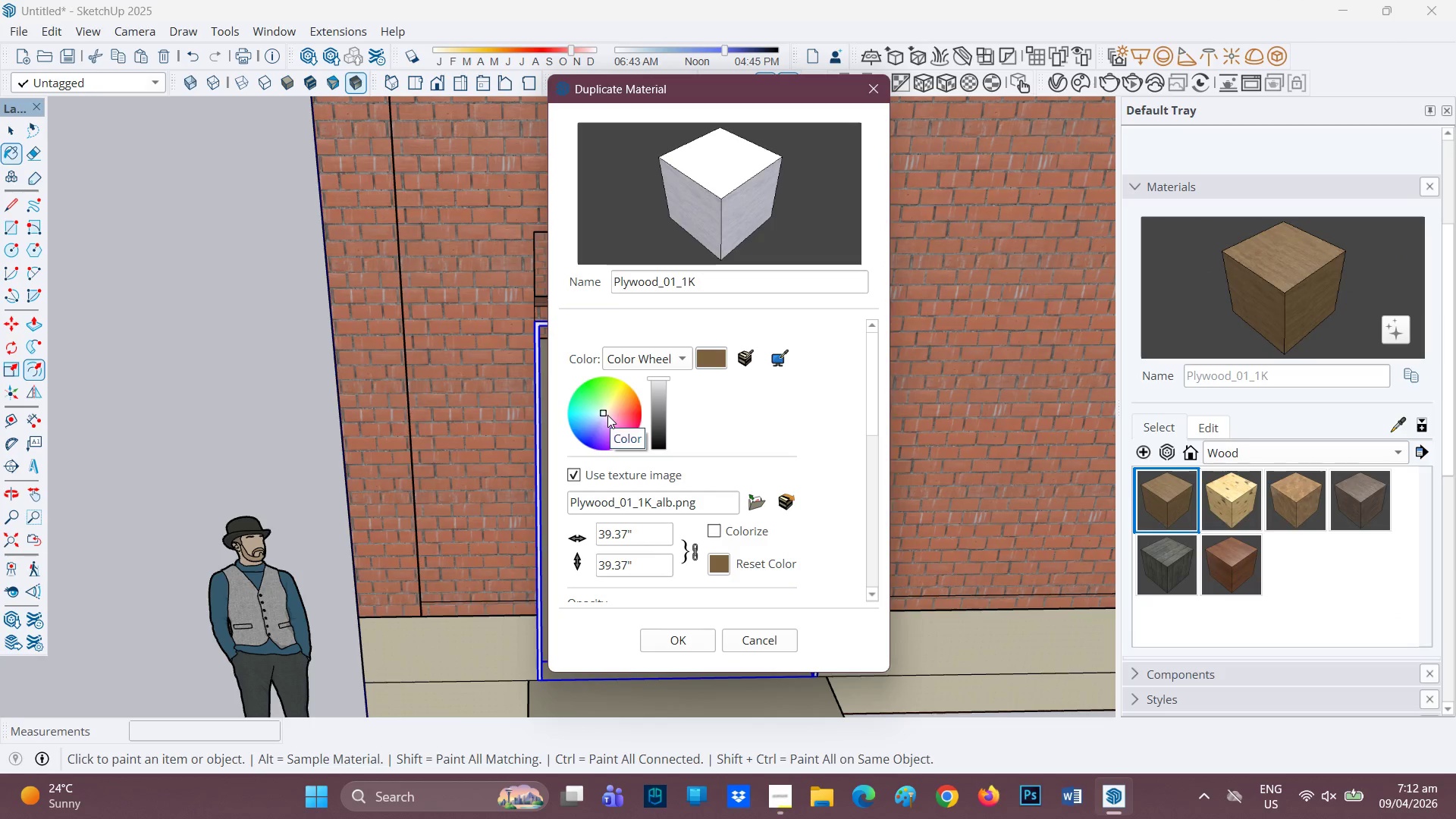 
left_click([1385, 457])
 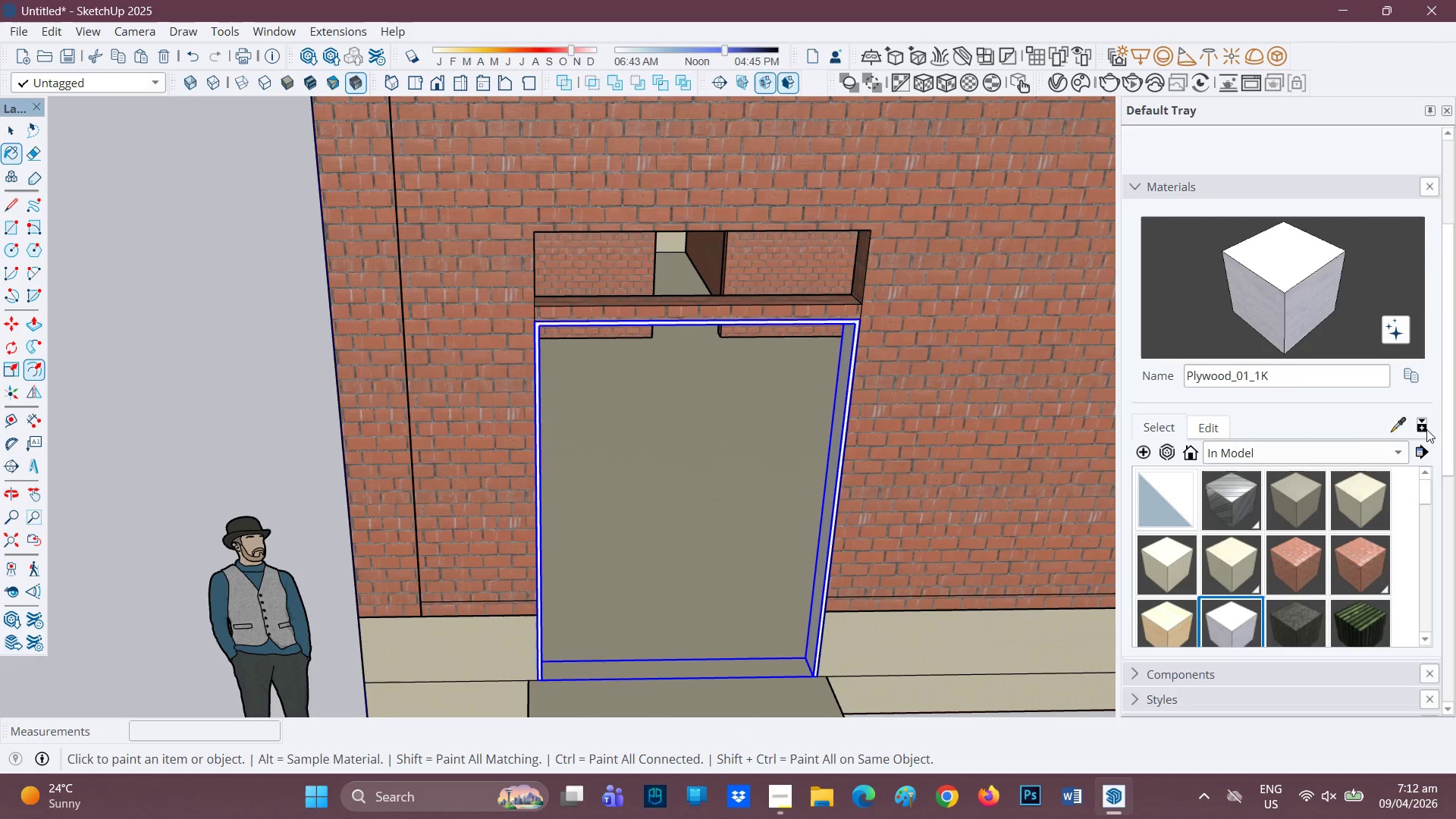 
left_click([1351, 451])
 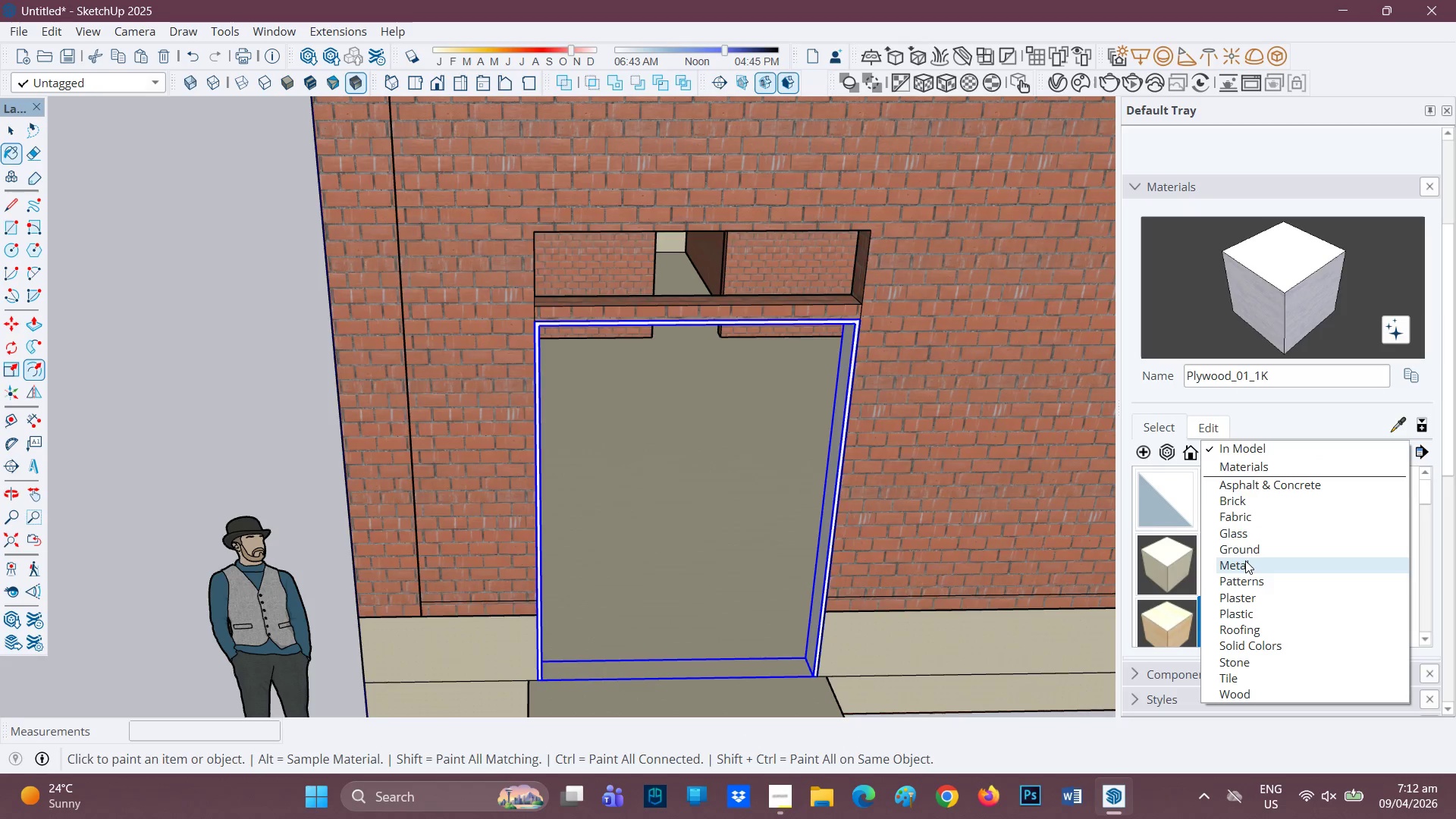 
left_click([1170, 504])
 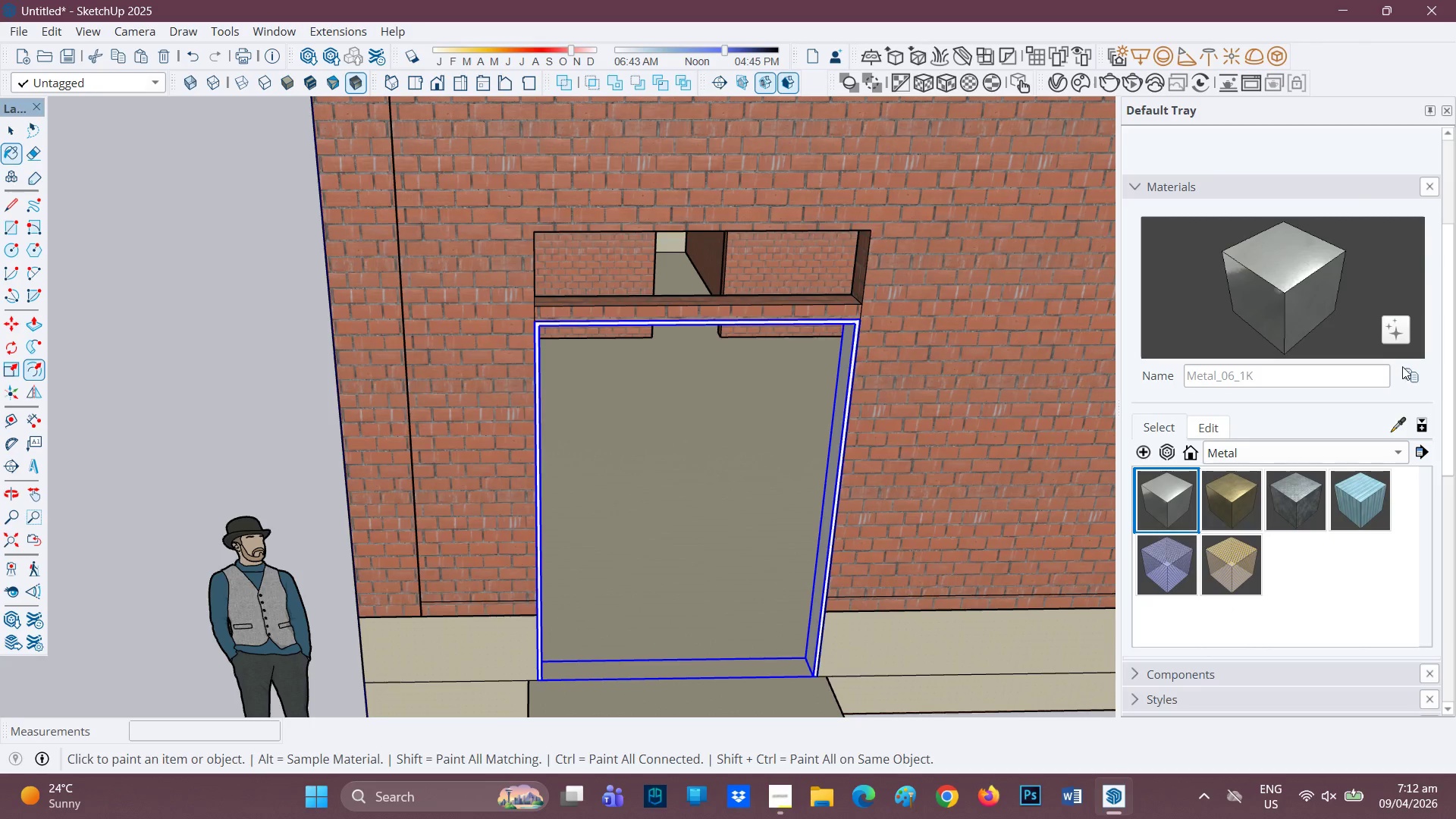 
left_click([1416, 367])
 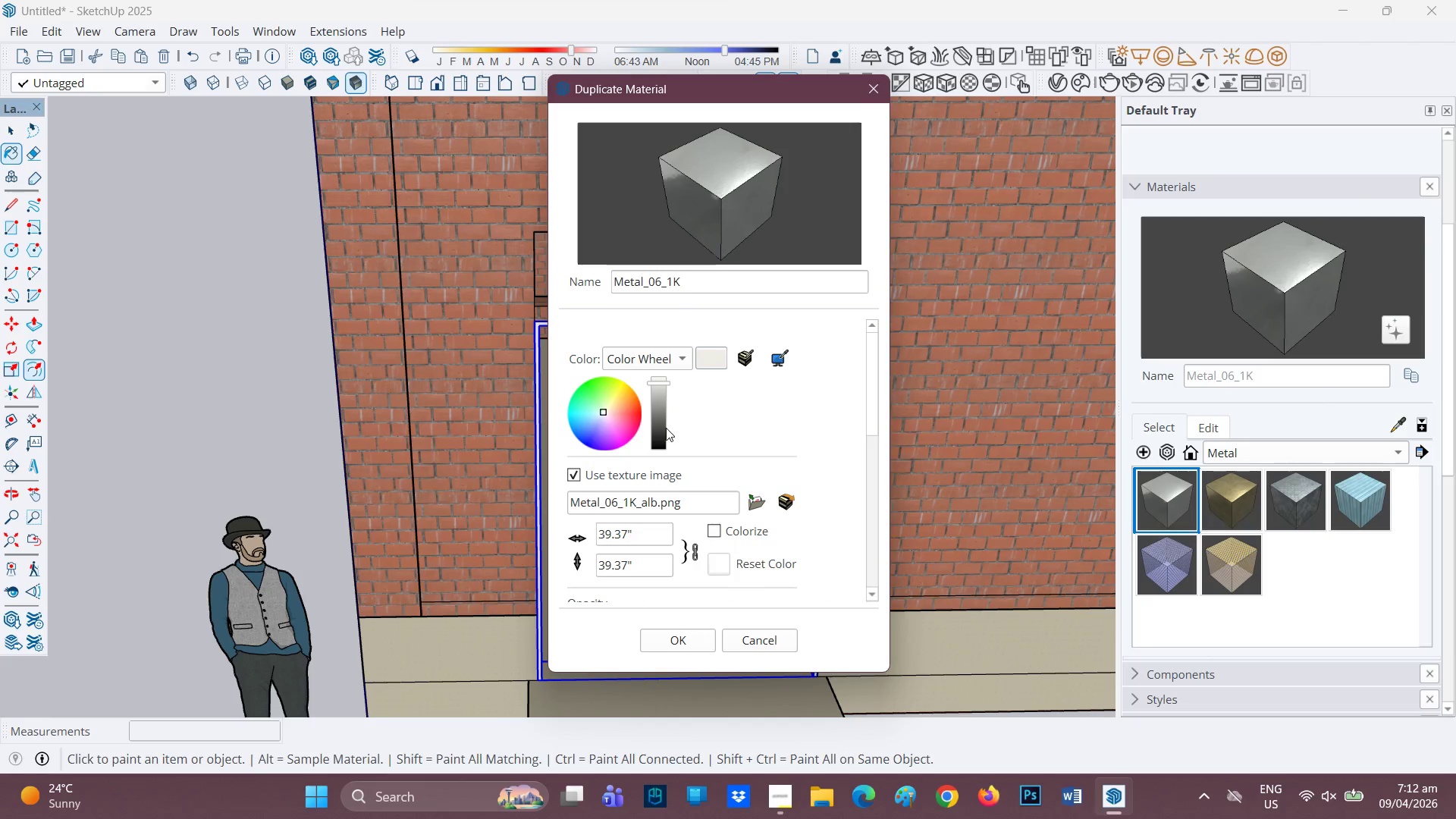 
left_click([660, 428])
 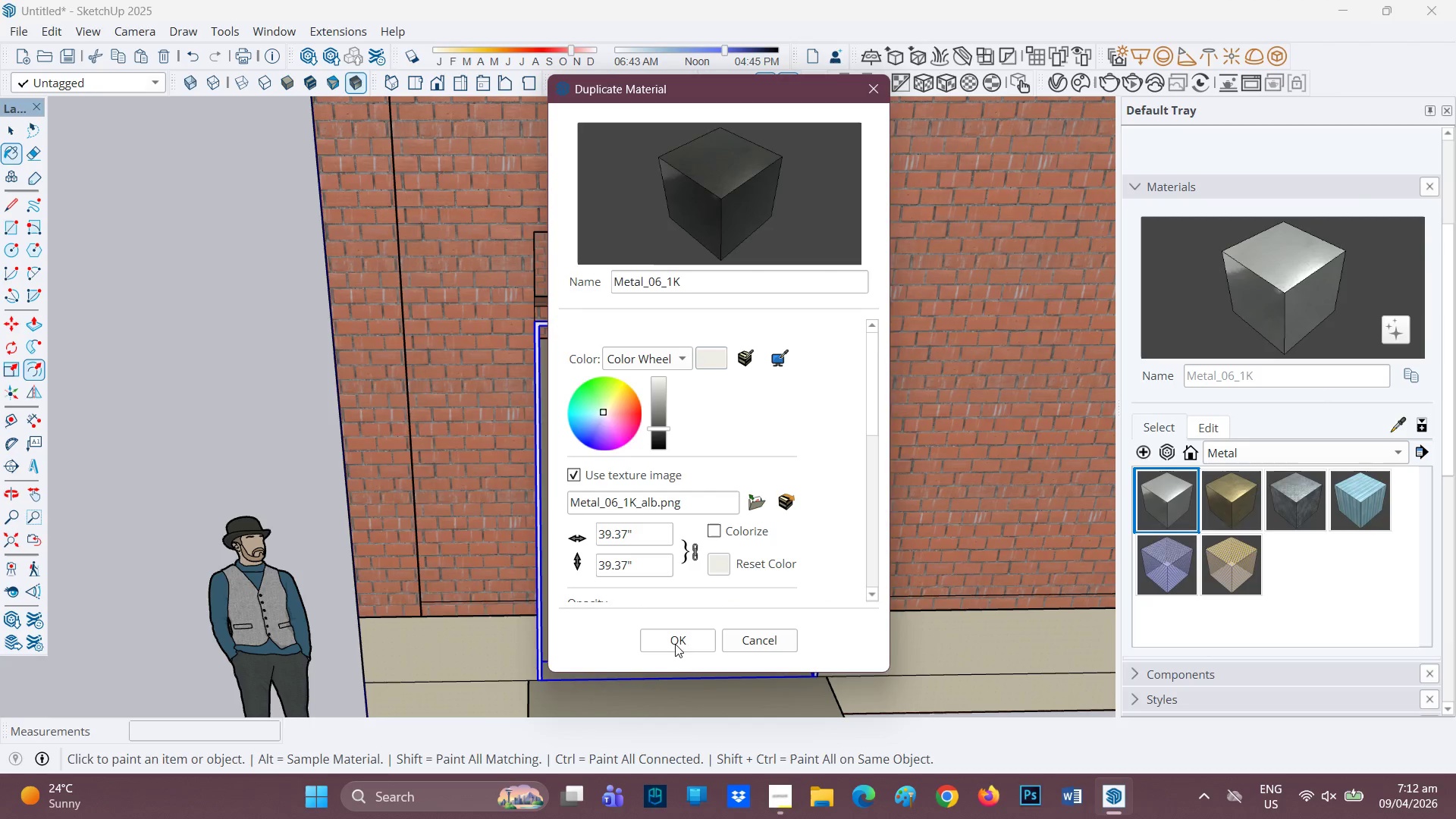 
scroll: coordinate [795, 360], scroll_direction: up, amount: 3.0
 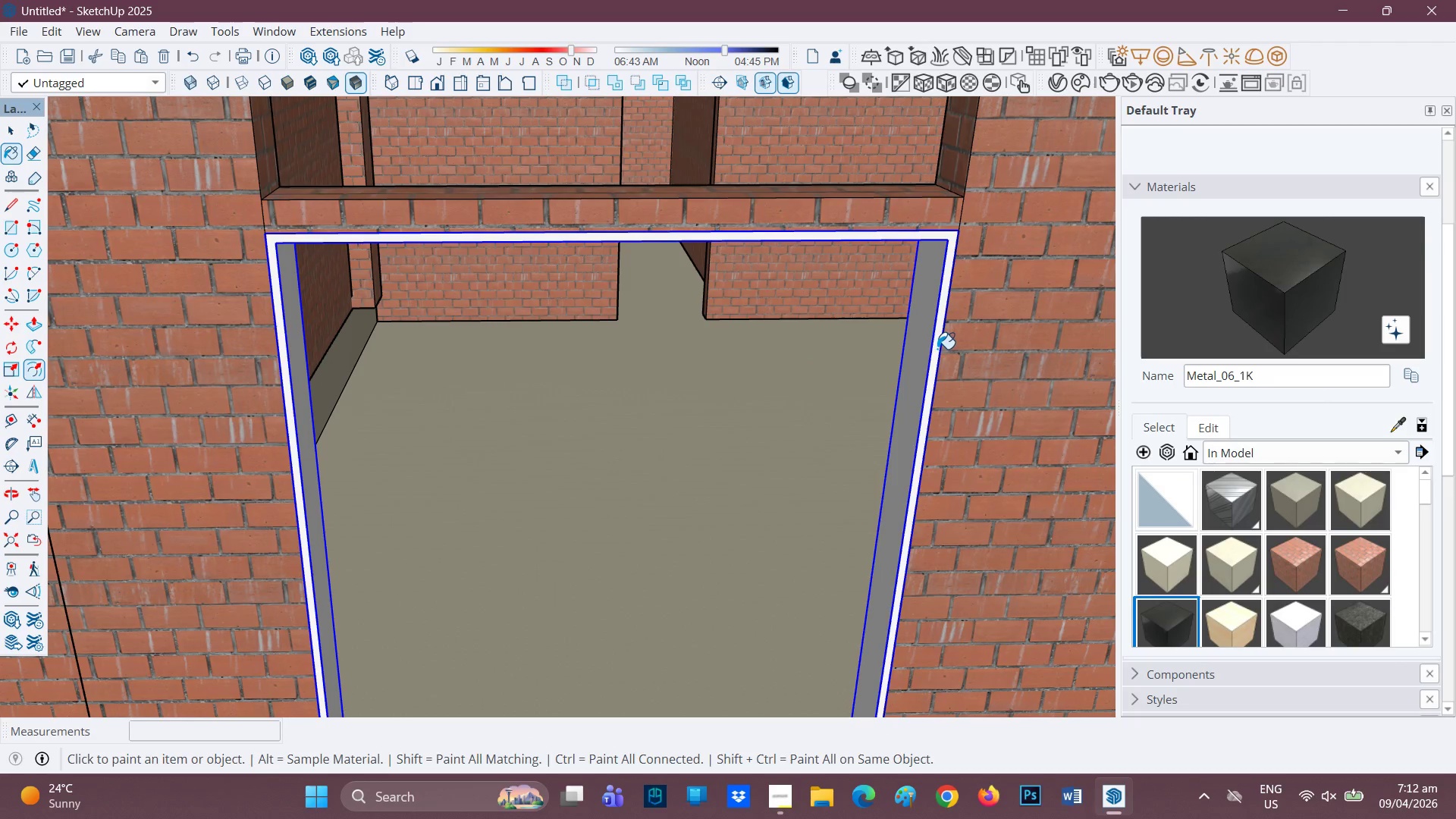 
left_click([937, 349])
 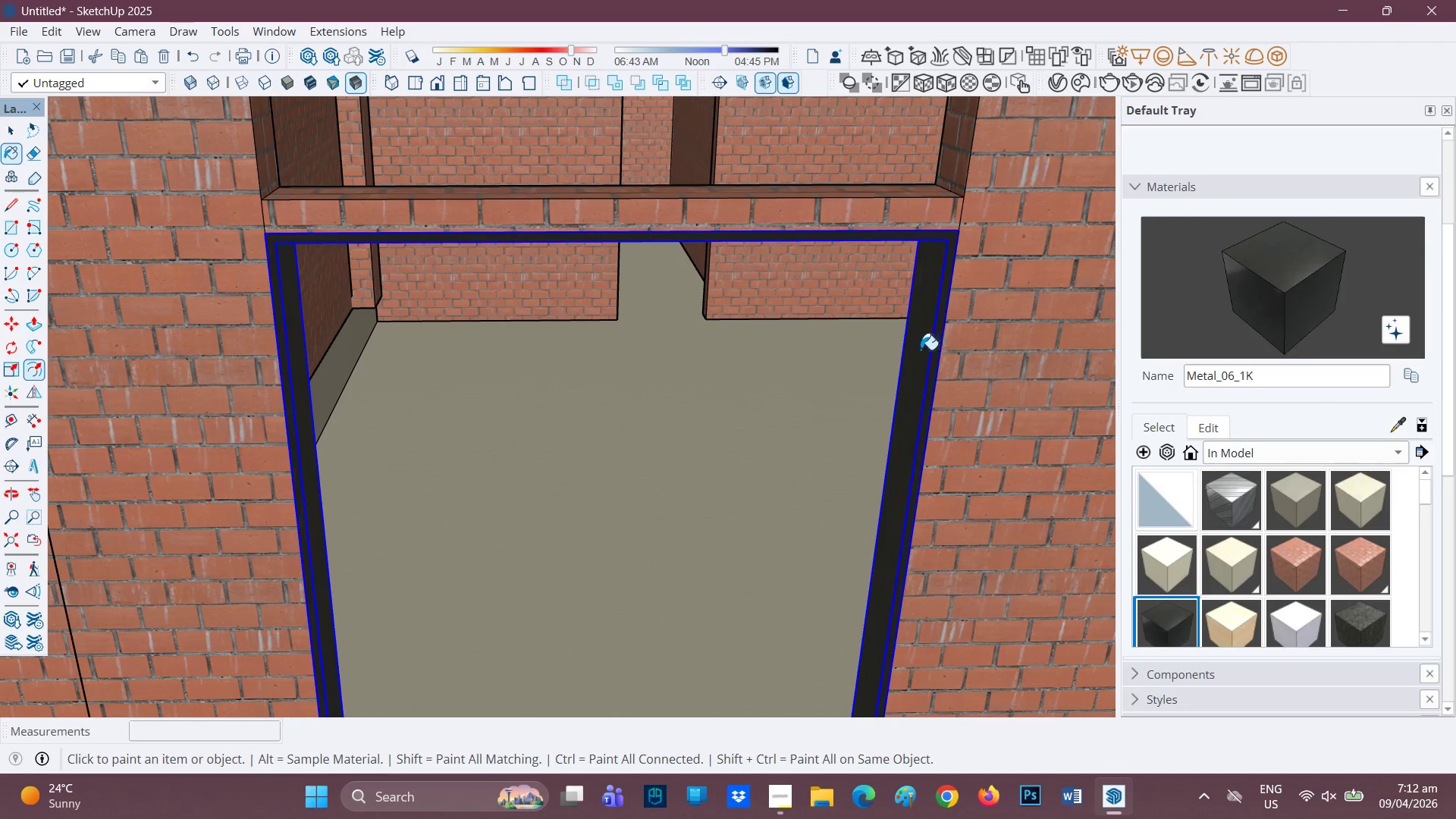 
scroll: coordinate [736, 458], scroll_direction: down, amount: 5.0
 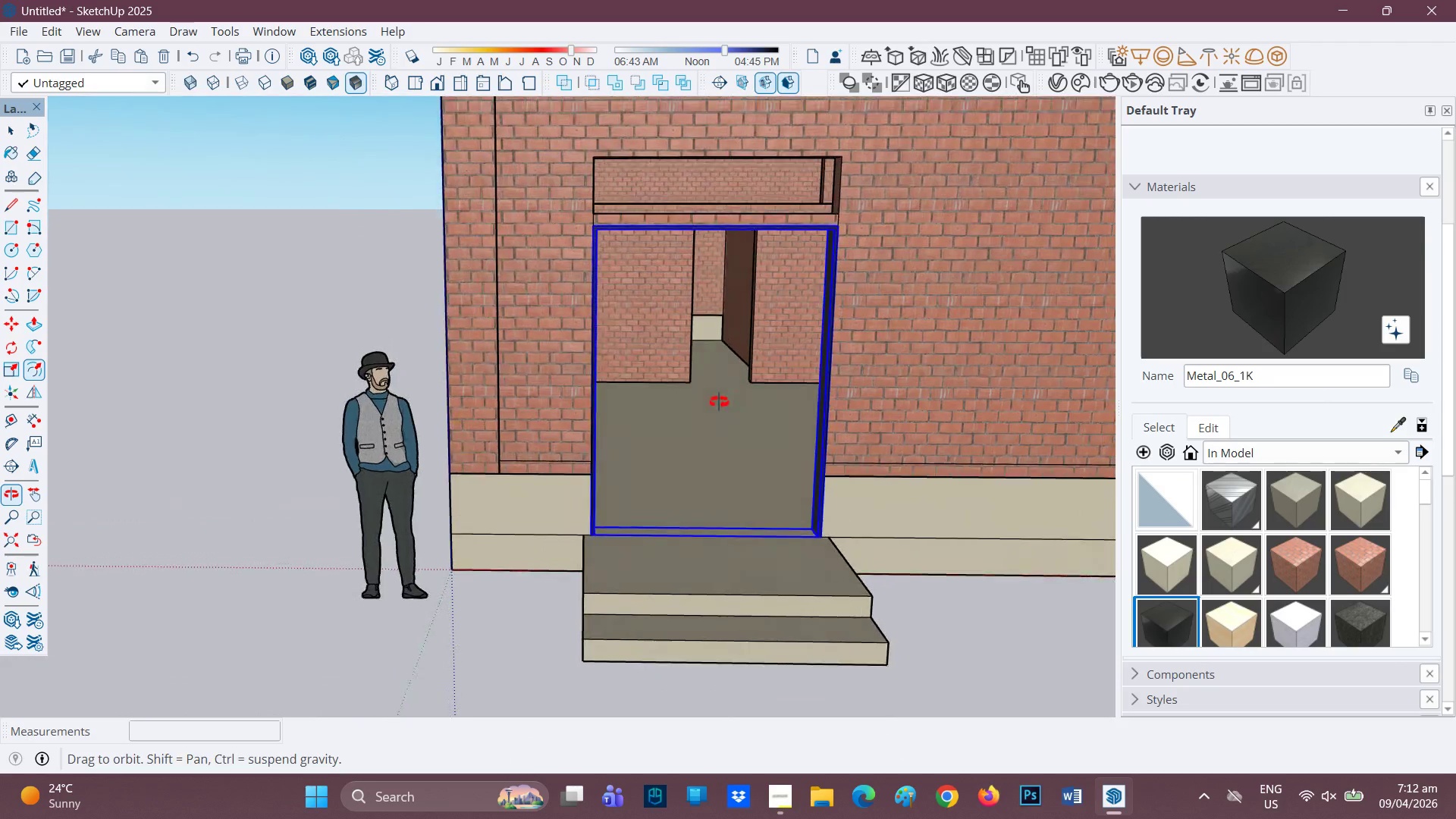 
key(Space)
 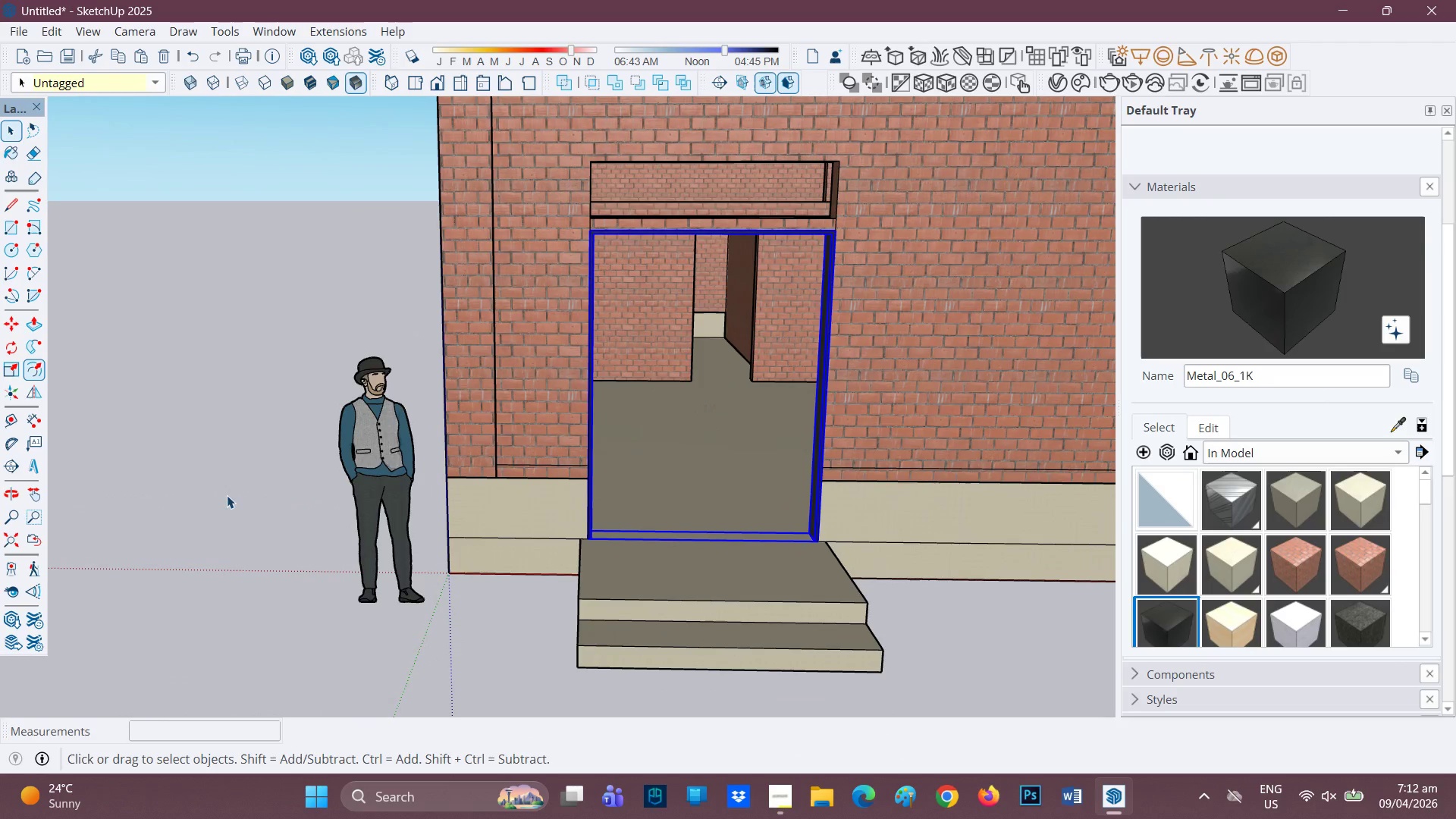 
left_click([225, 496])
 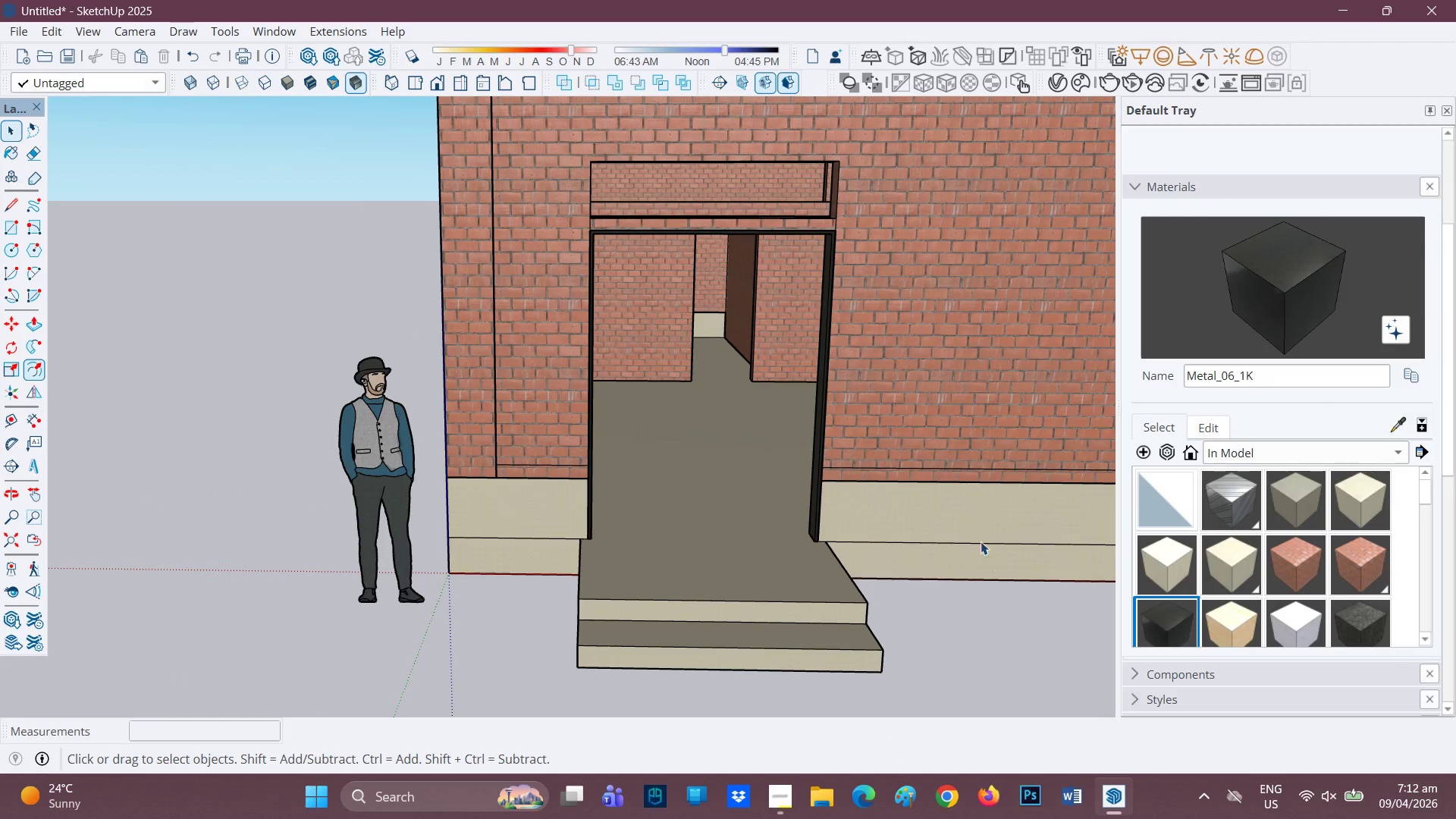 
scroll: coordinate [548, 482], scroll_direction: up, amount: 5.0
 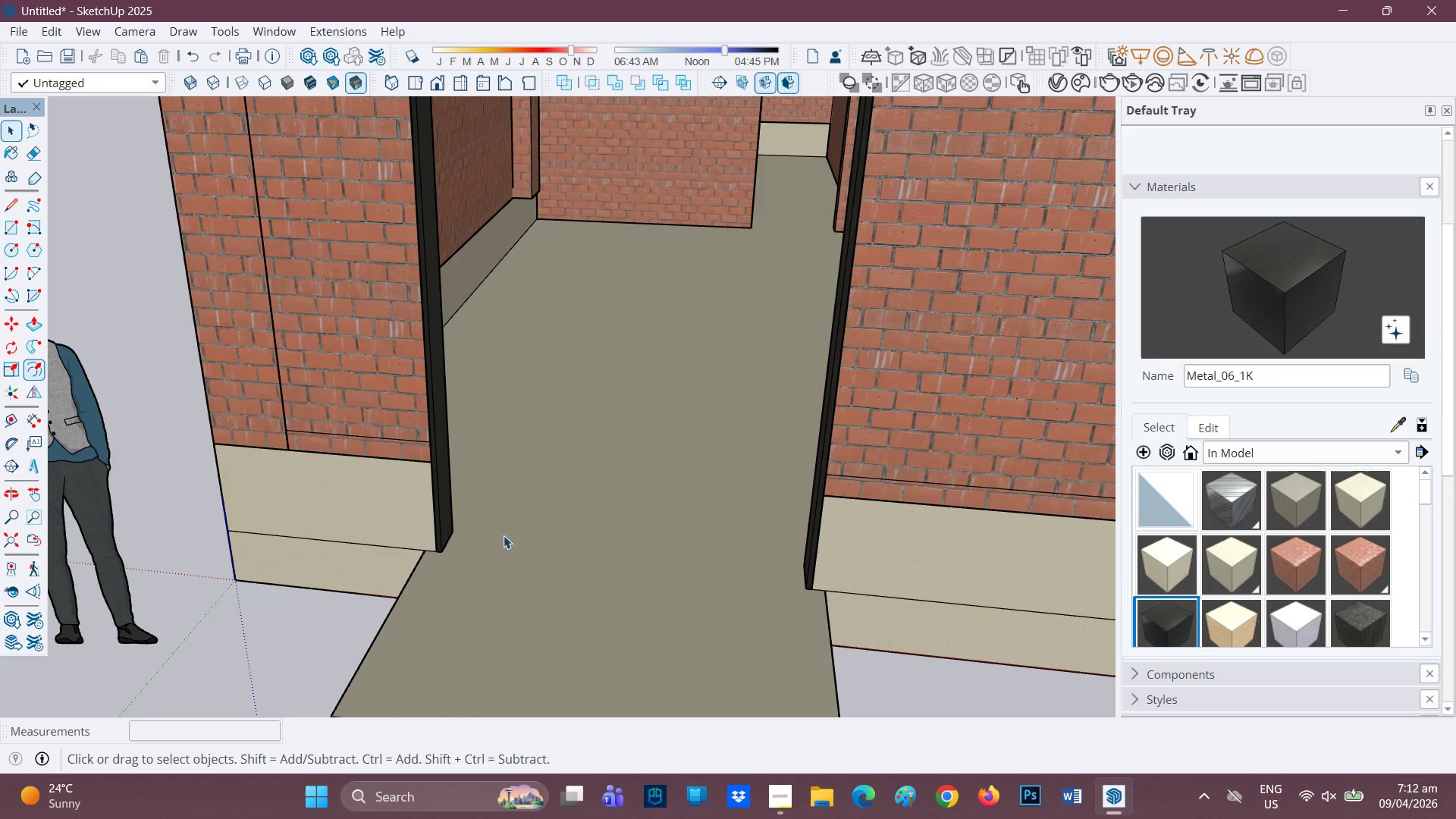 
scroll: coordinate [609, 434], scroll_direction: down, amount: 3.0
 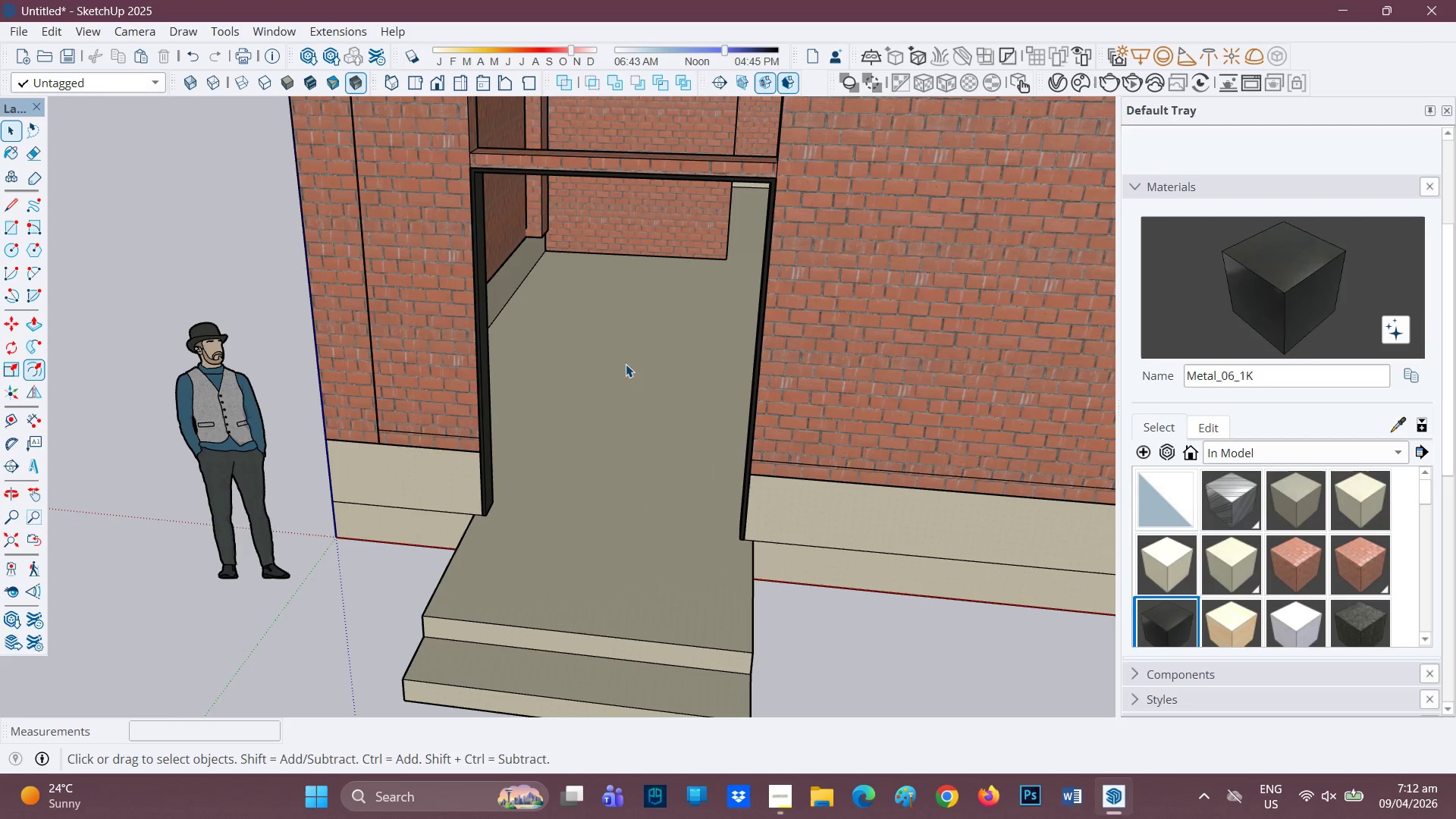 
key(H)
 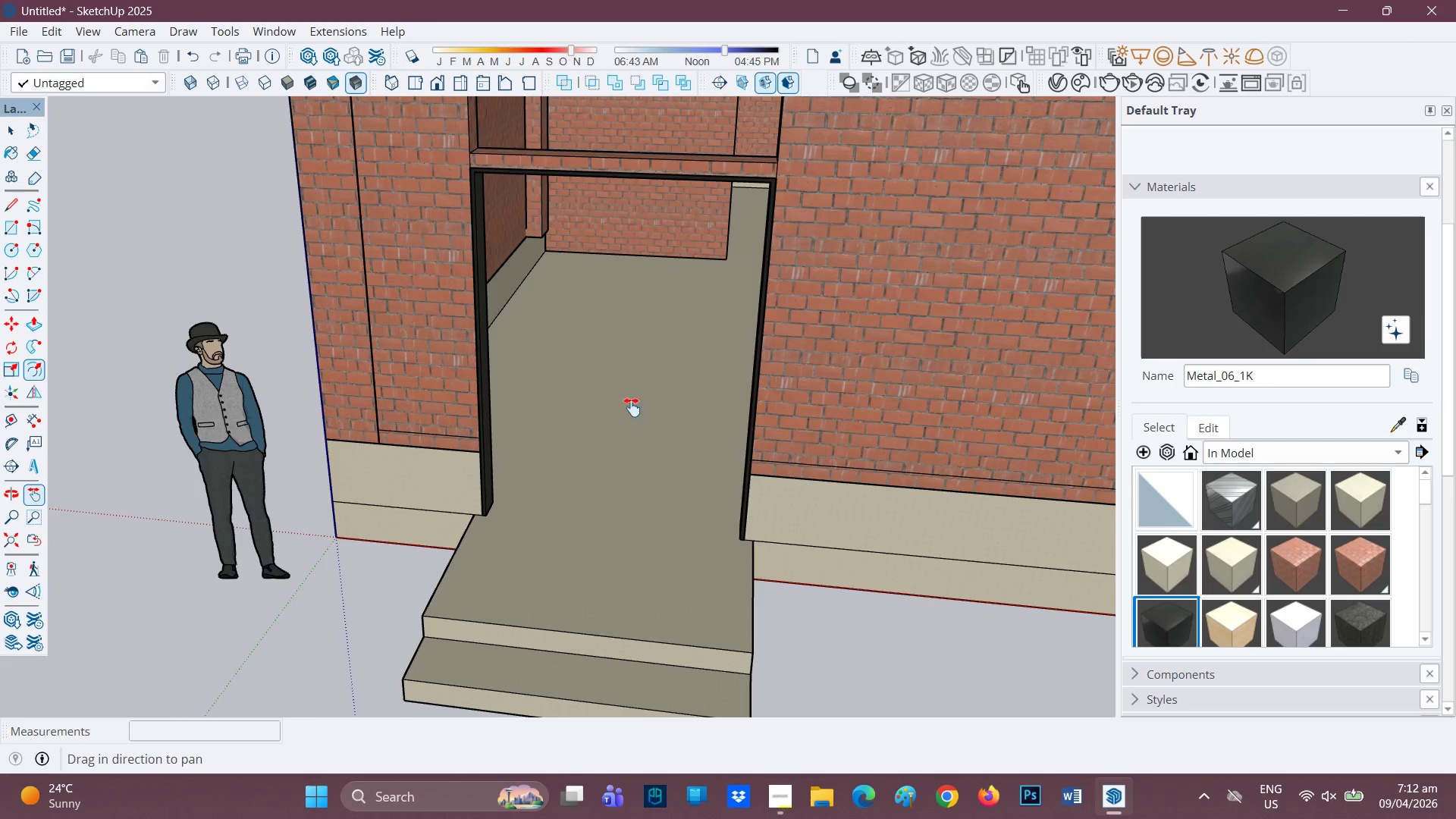 
left_click_drag(start_coordinate=[626, 364], to_coordinate=[641, 514])
 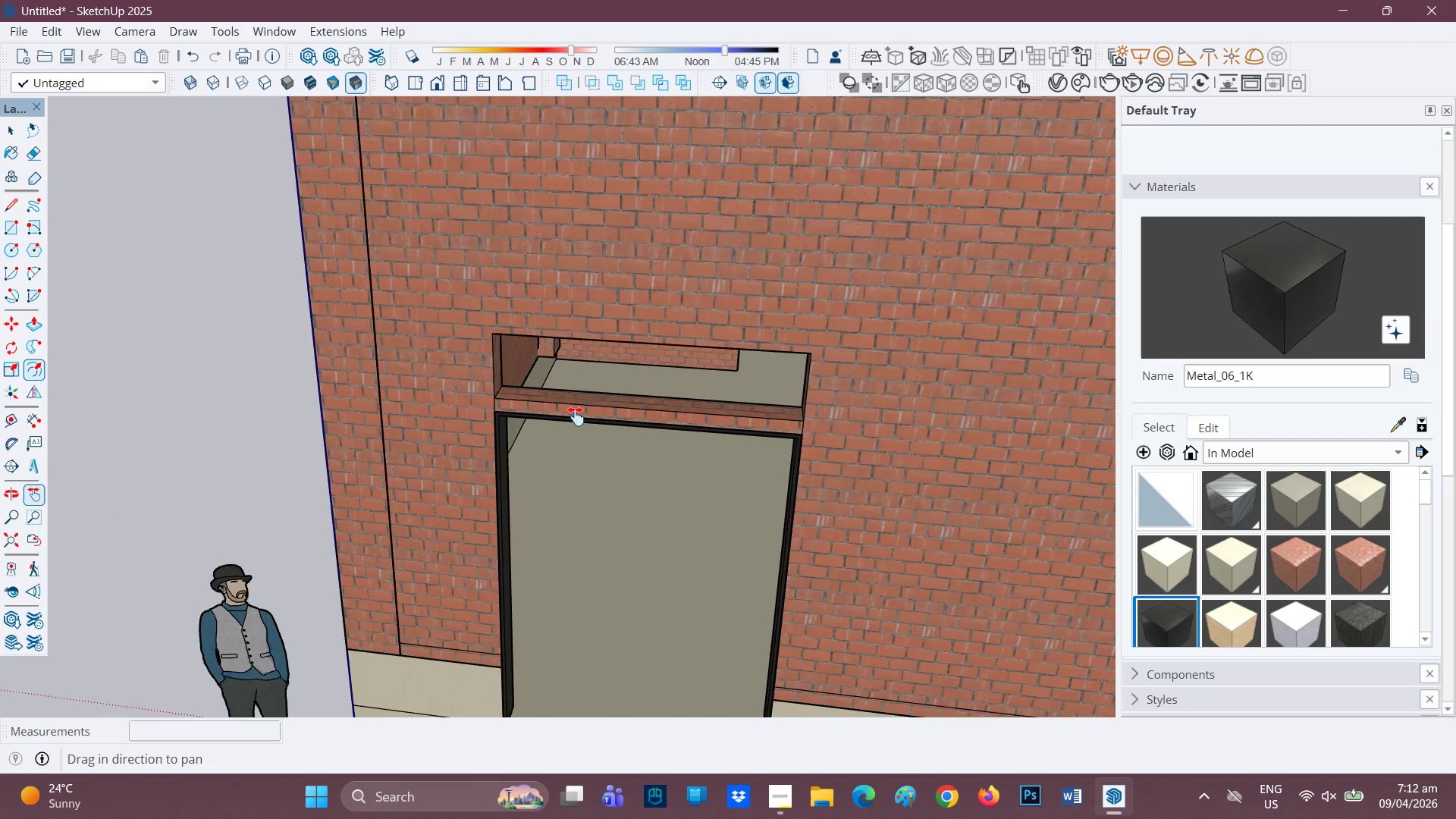 
scroll: coordinate [535, 413], scroll_direction: up, amount: 4.0
 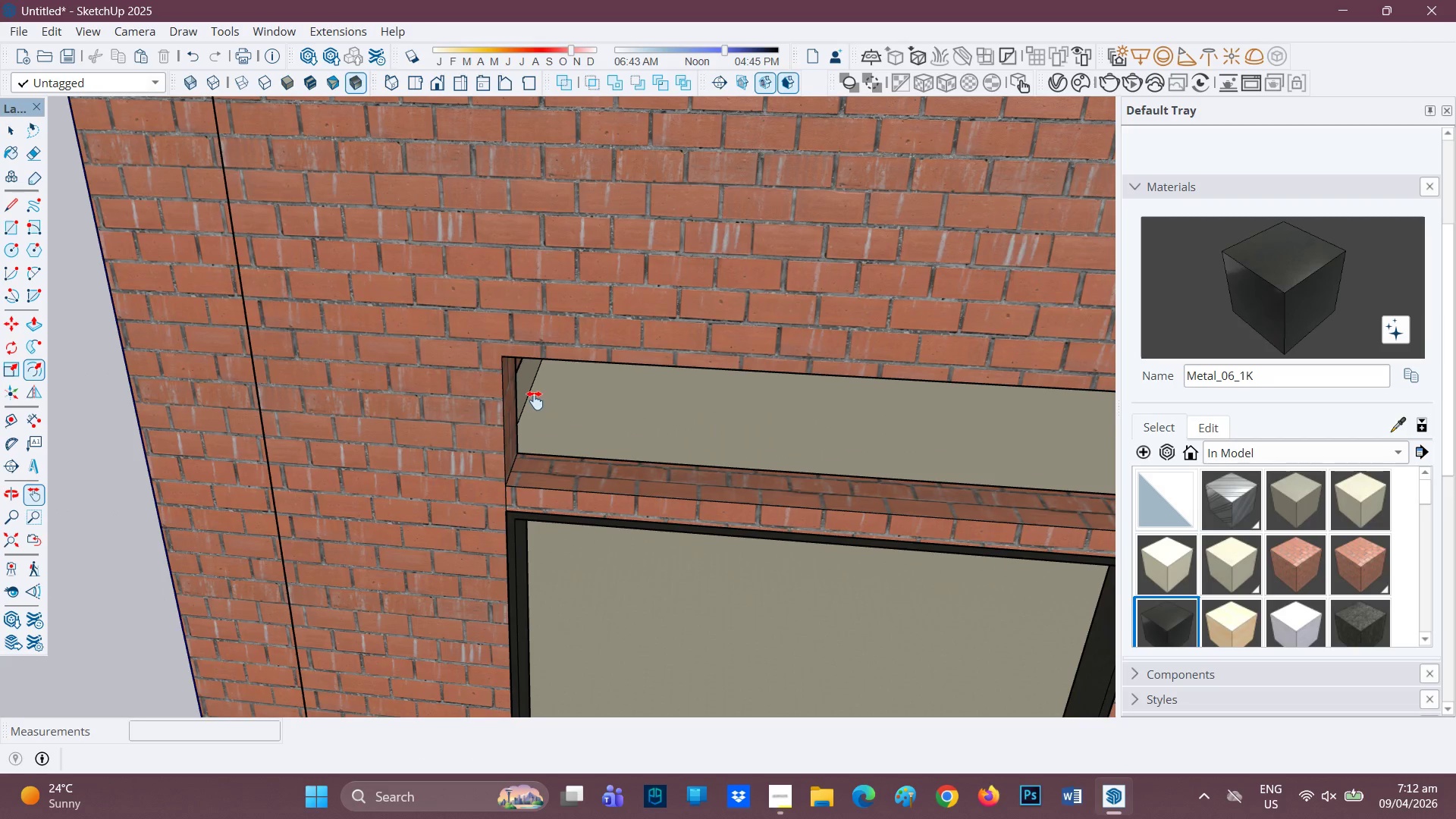 
key(R)
 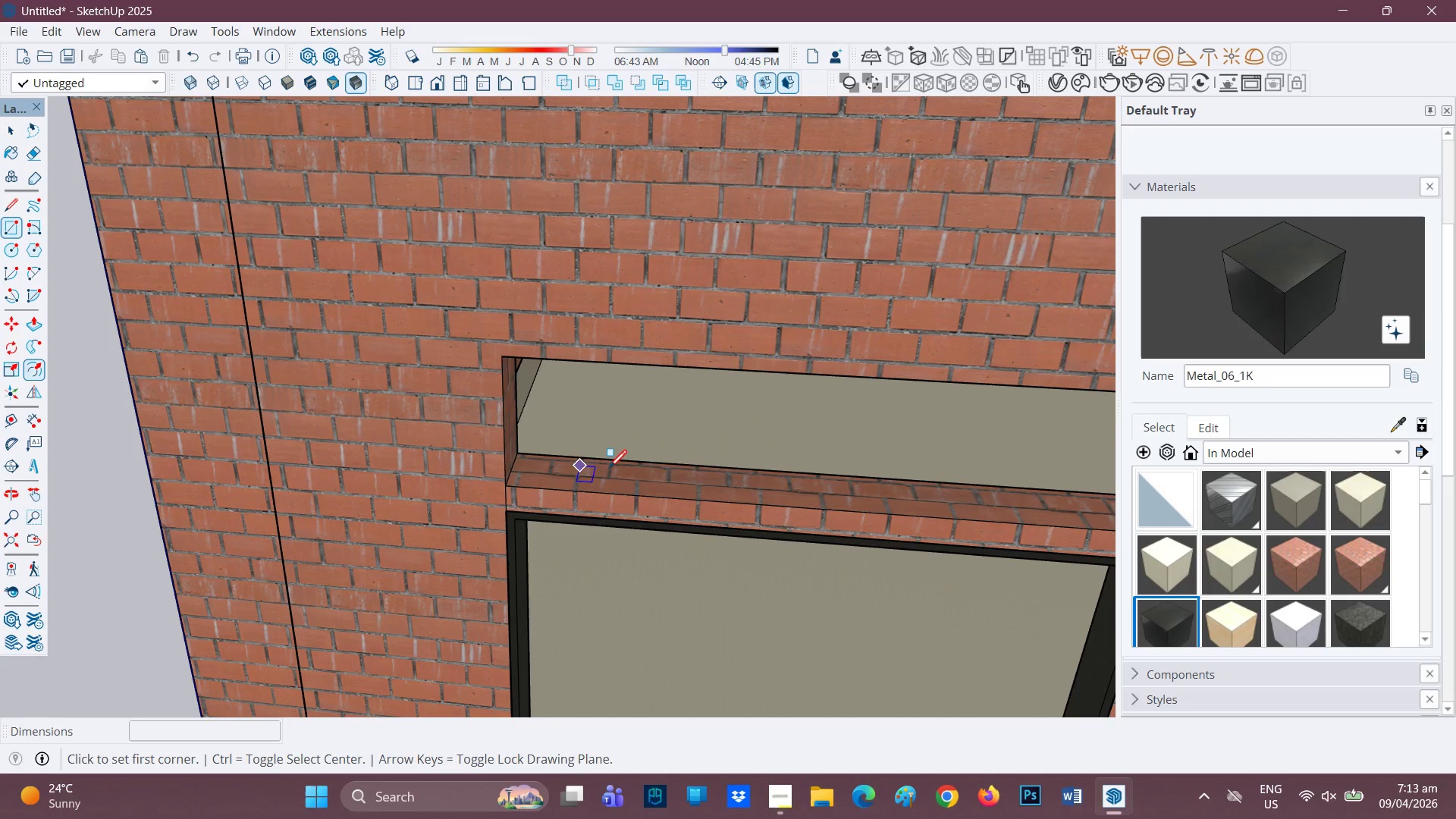 
type(HR)
 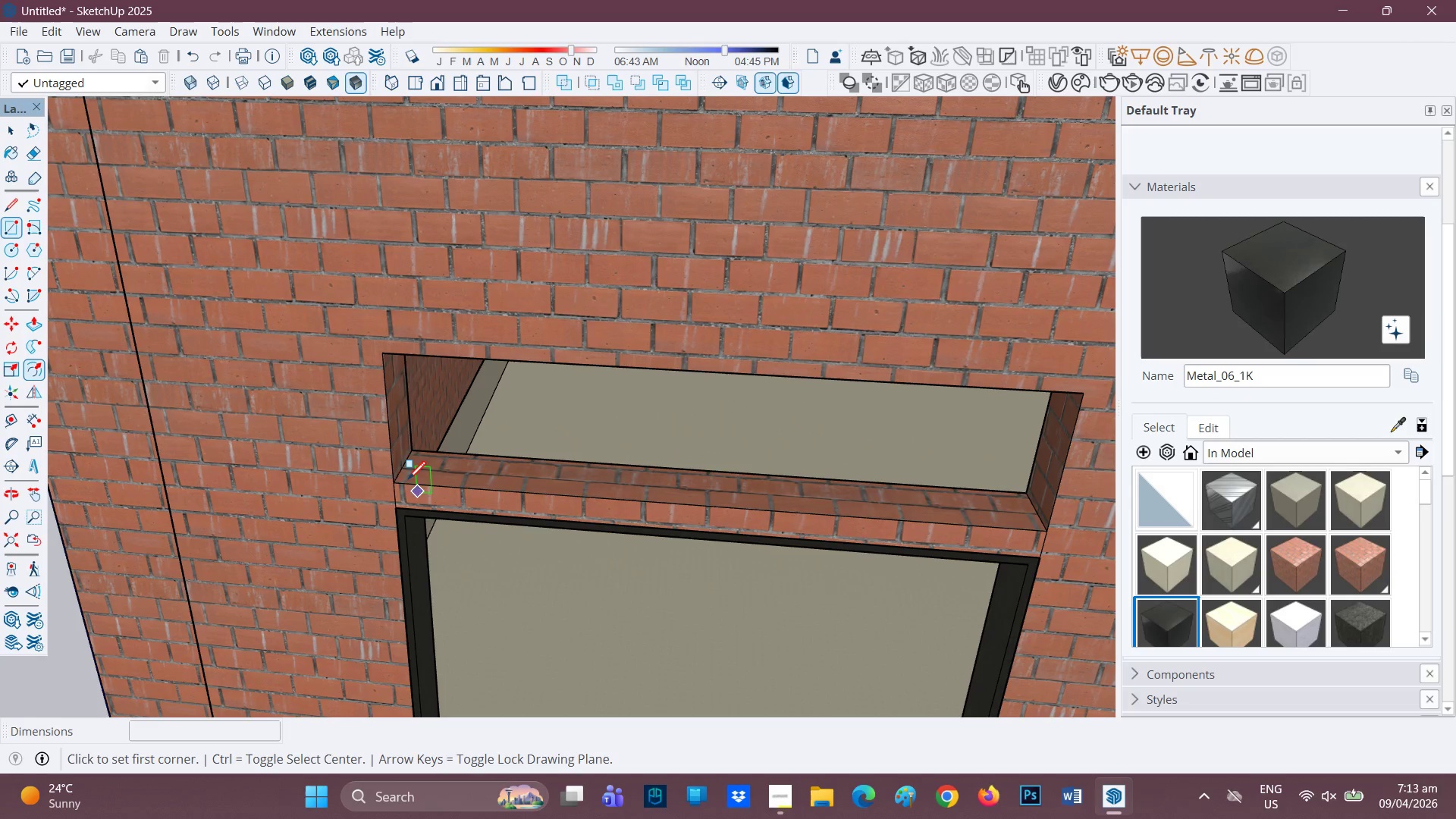 
left_click_drag(start_coordinate=[682, 469], to_coordinate=[574, 466])
 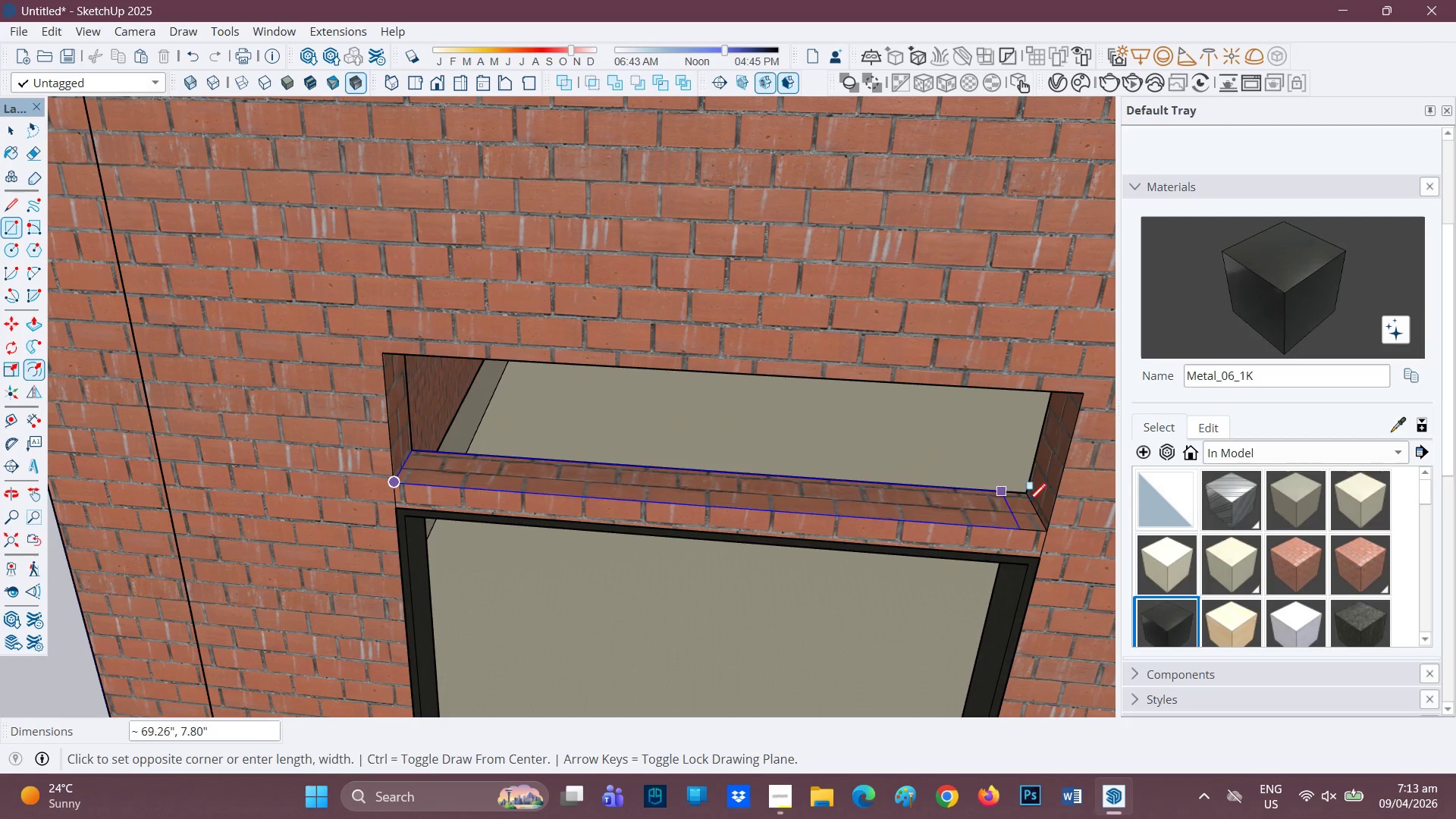 
left_click([1033, 498])
 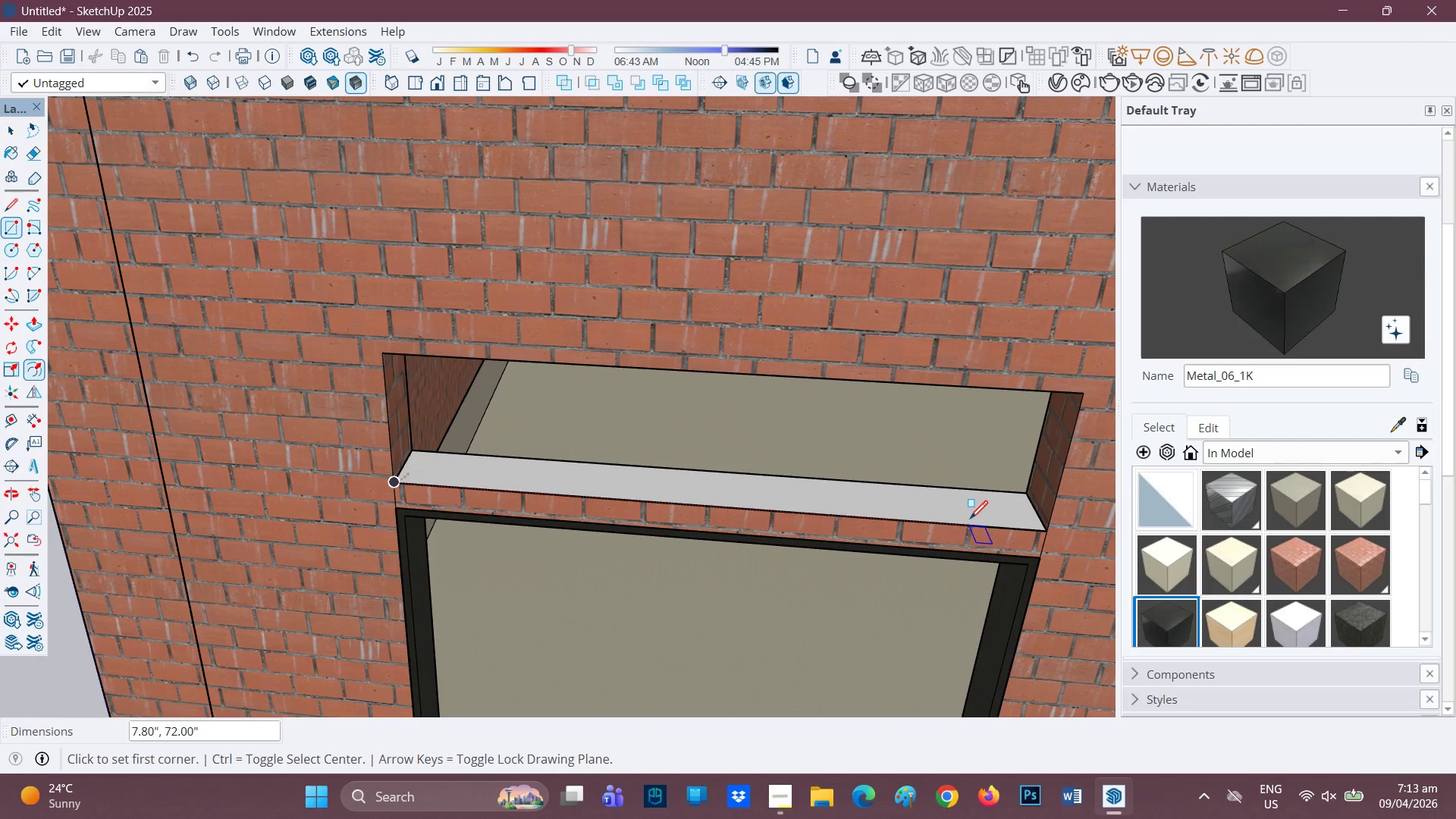 
key(P)
 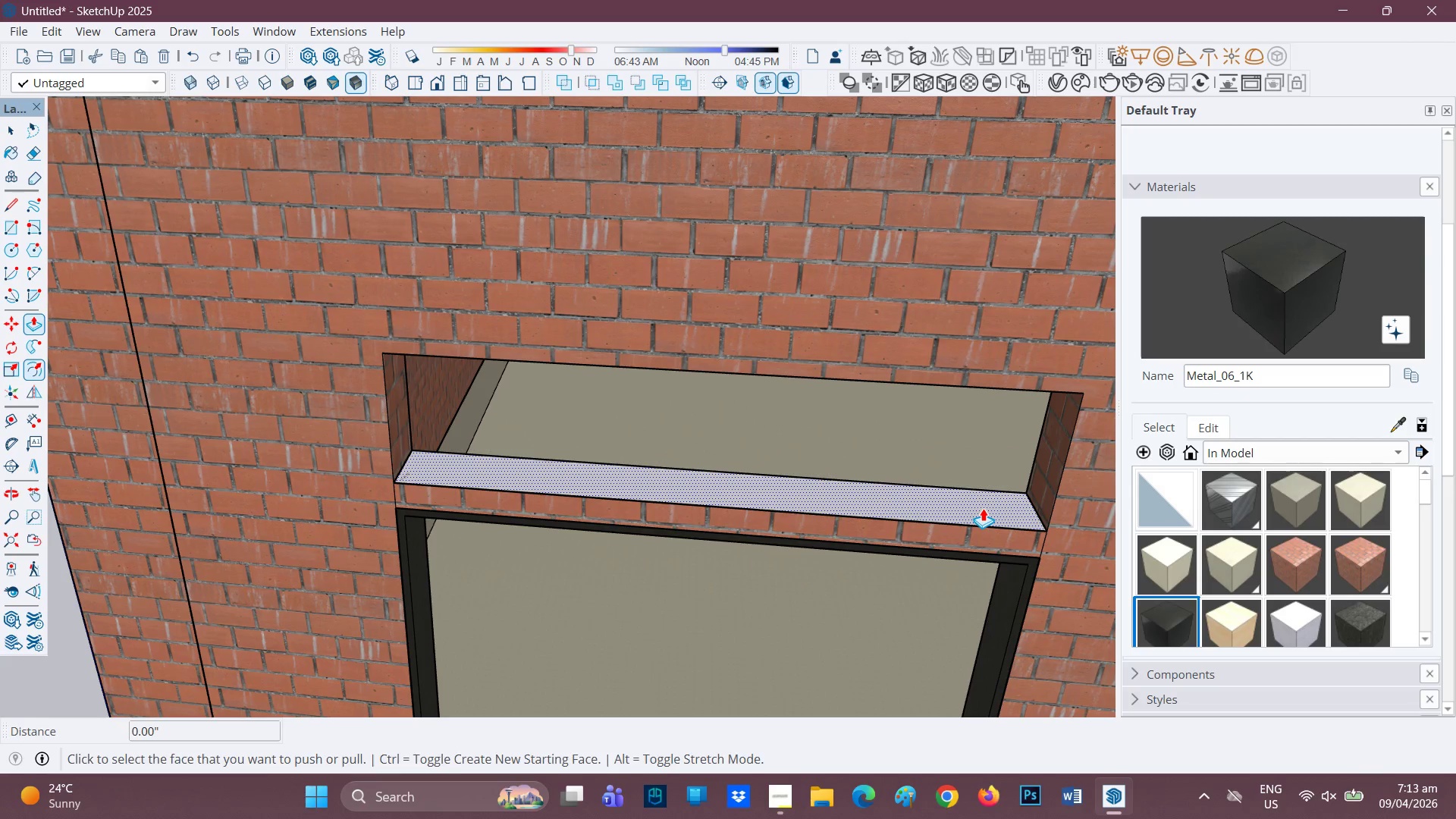 
left_click([984, 507])
 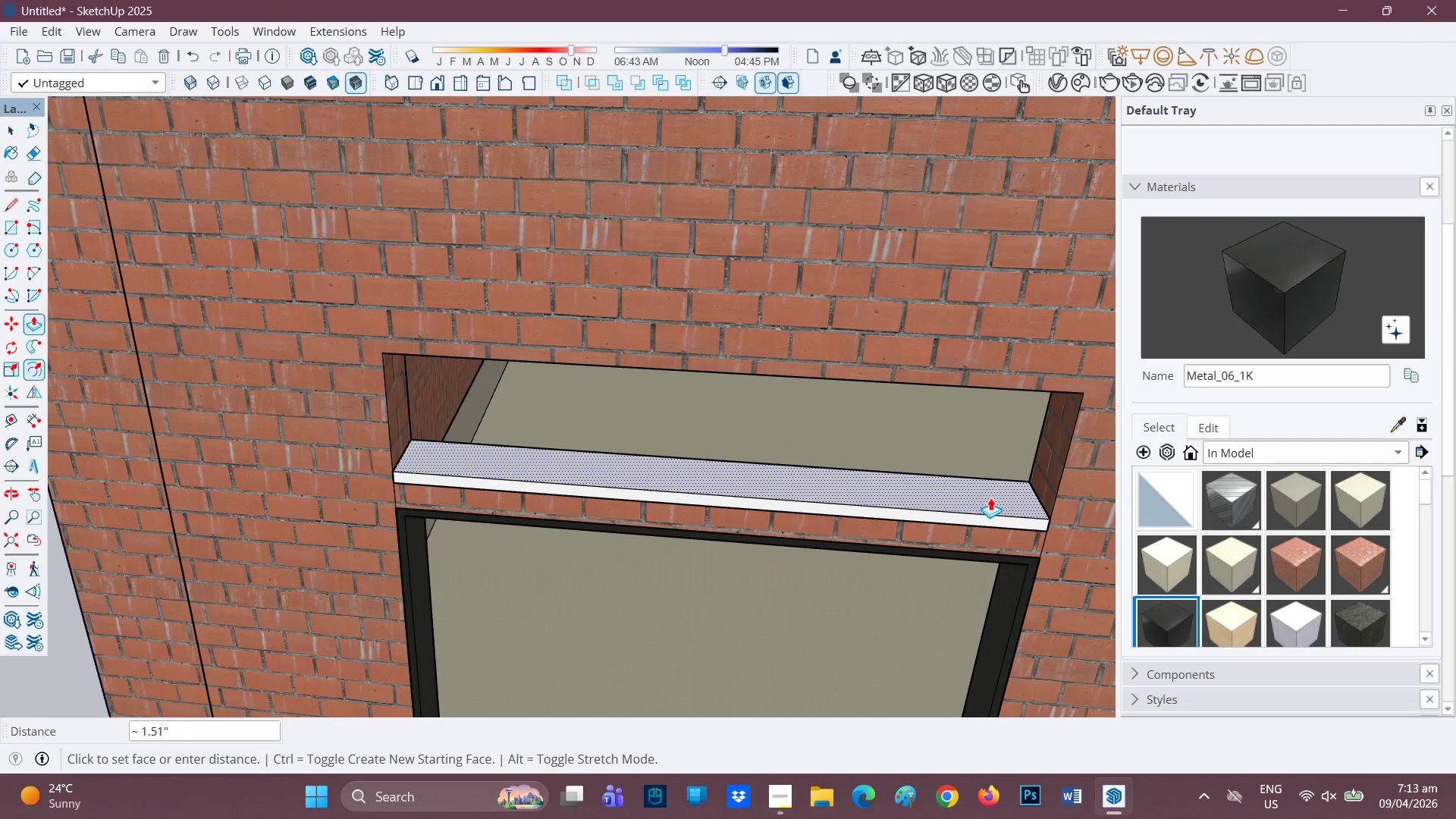 
key(2)
 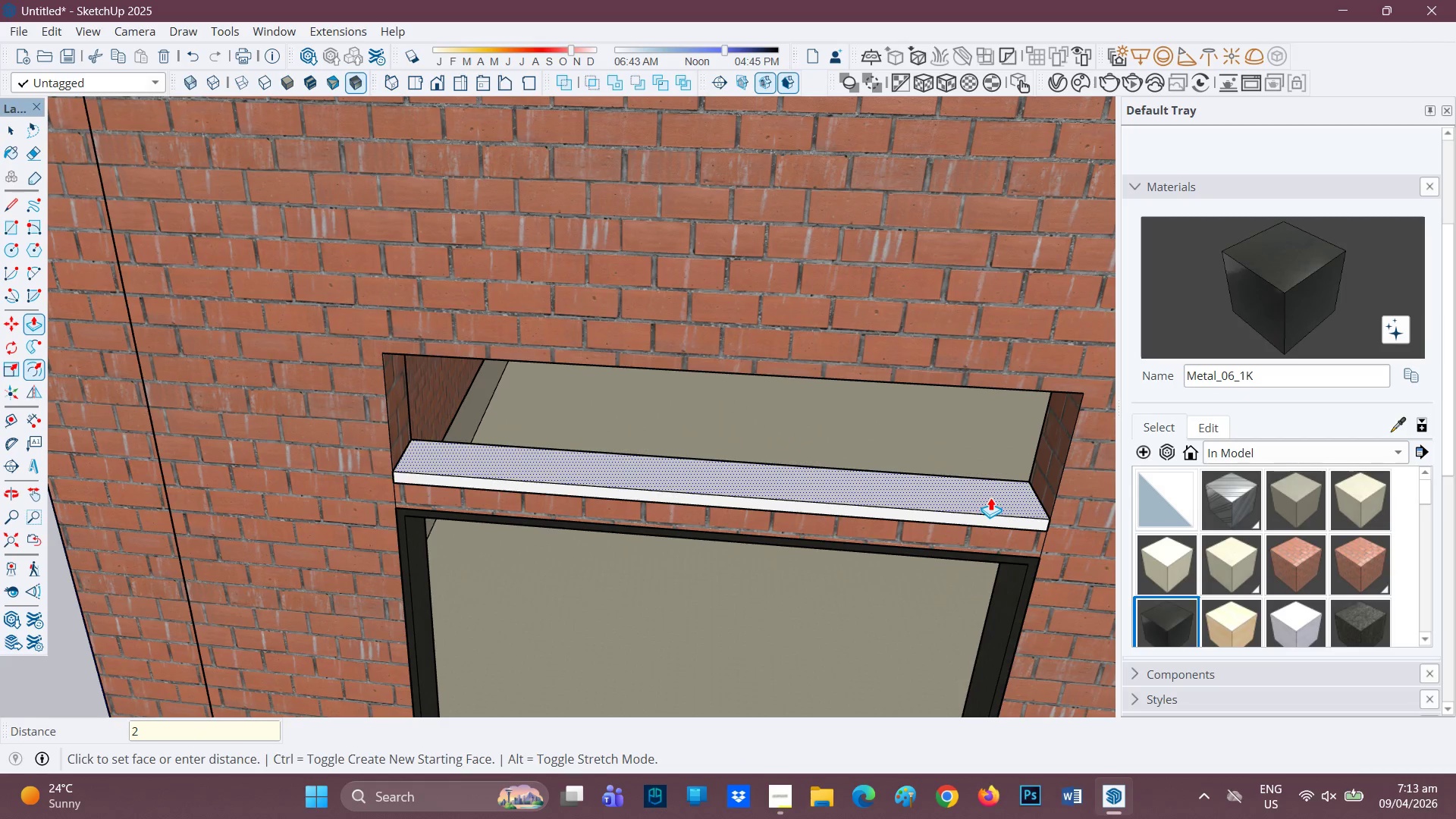 
key(Backspace)
 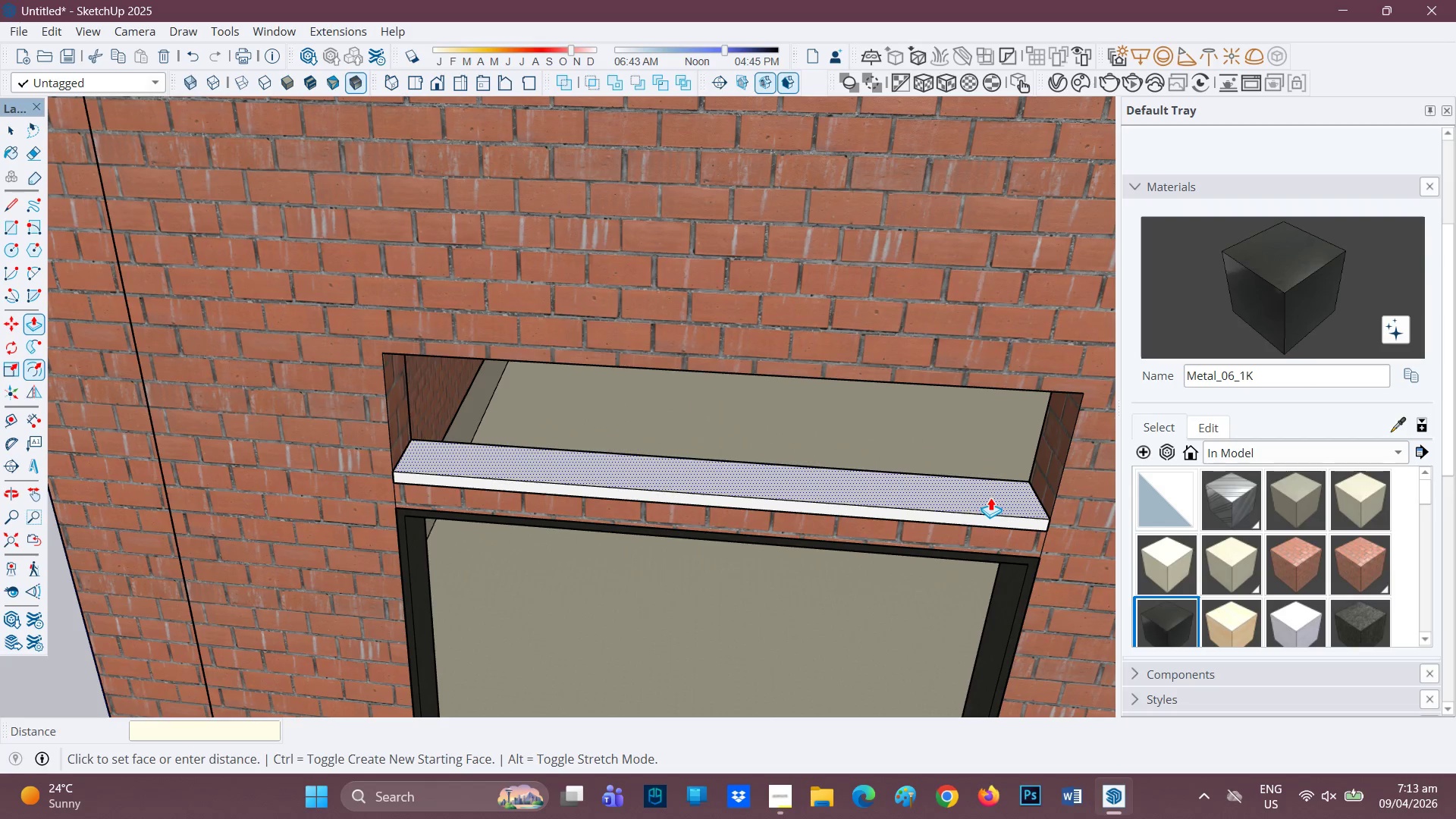 
key(2)
 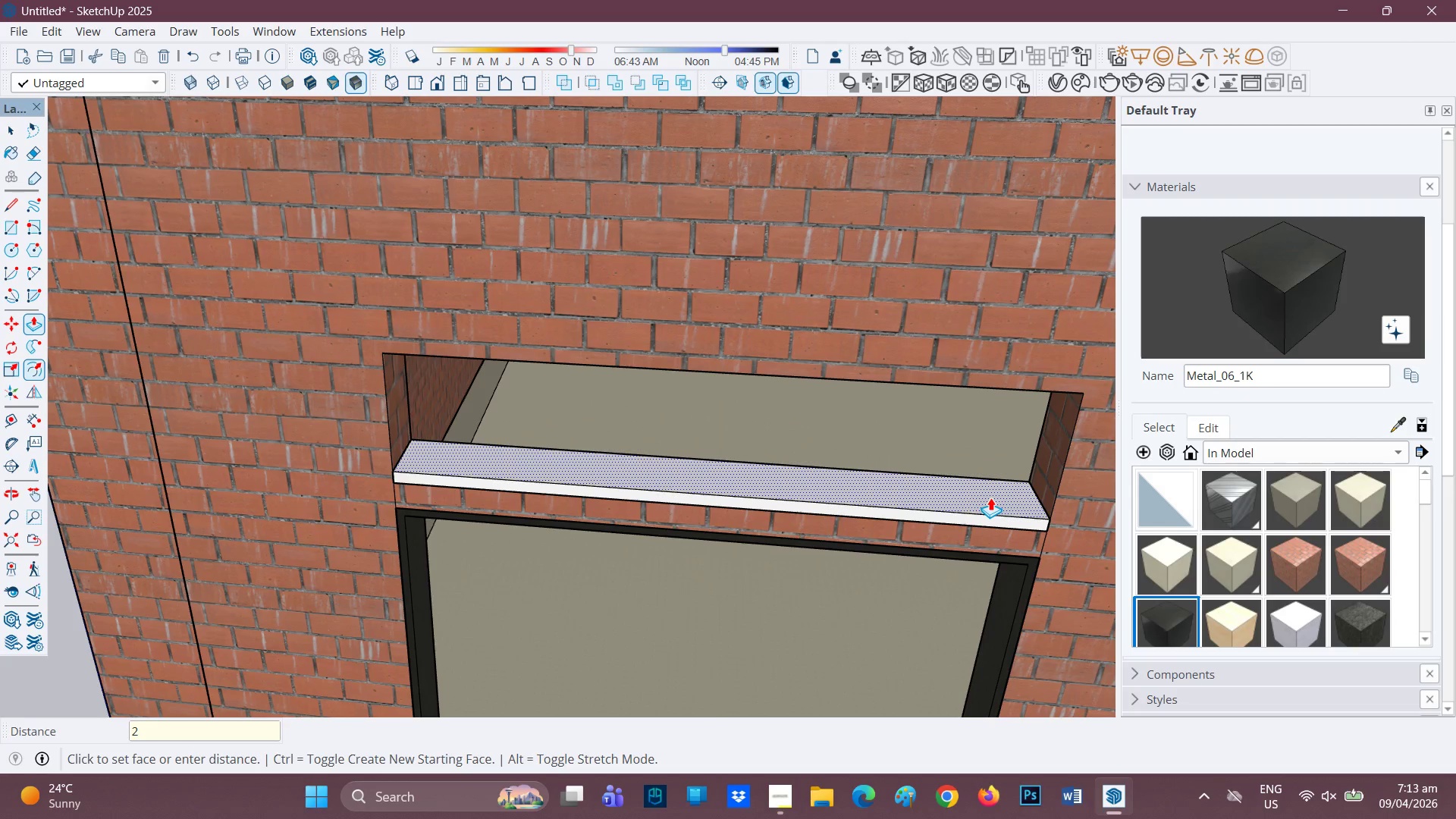 
key(Enter)
 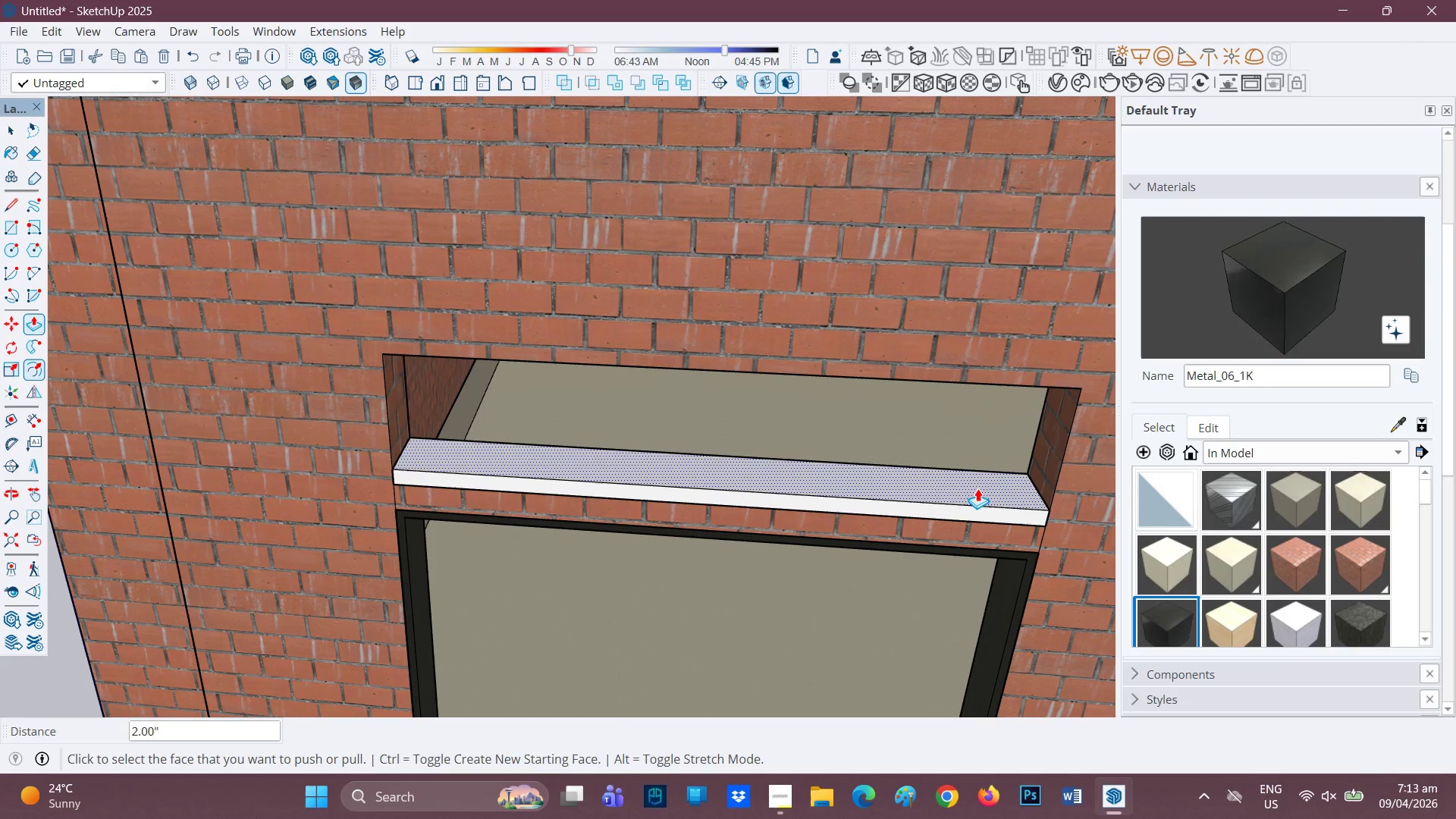 
key(Space)
 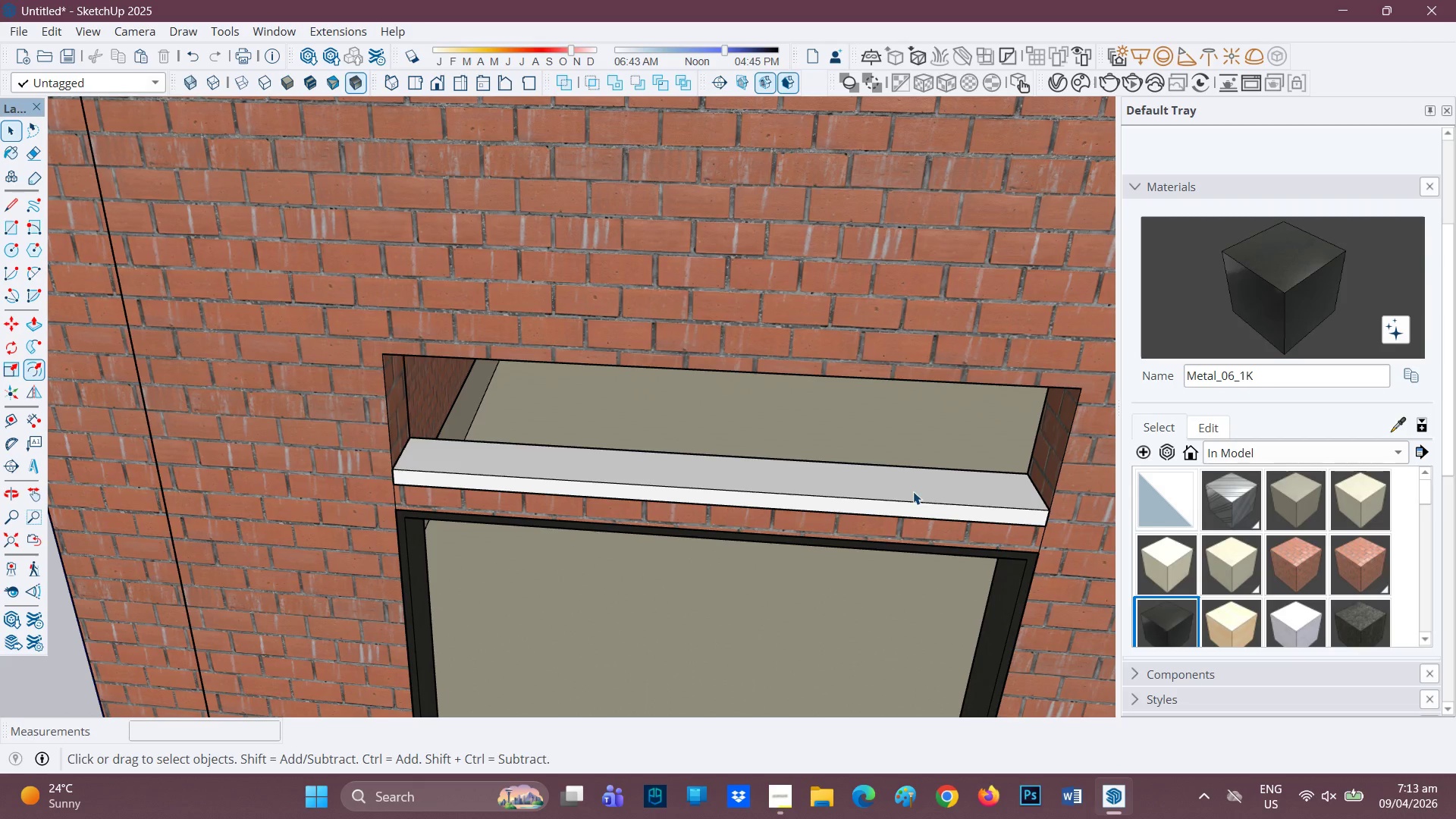 
double_click([913, 491])
 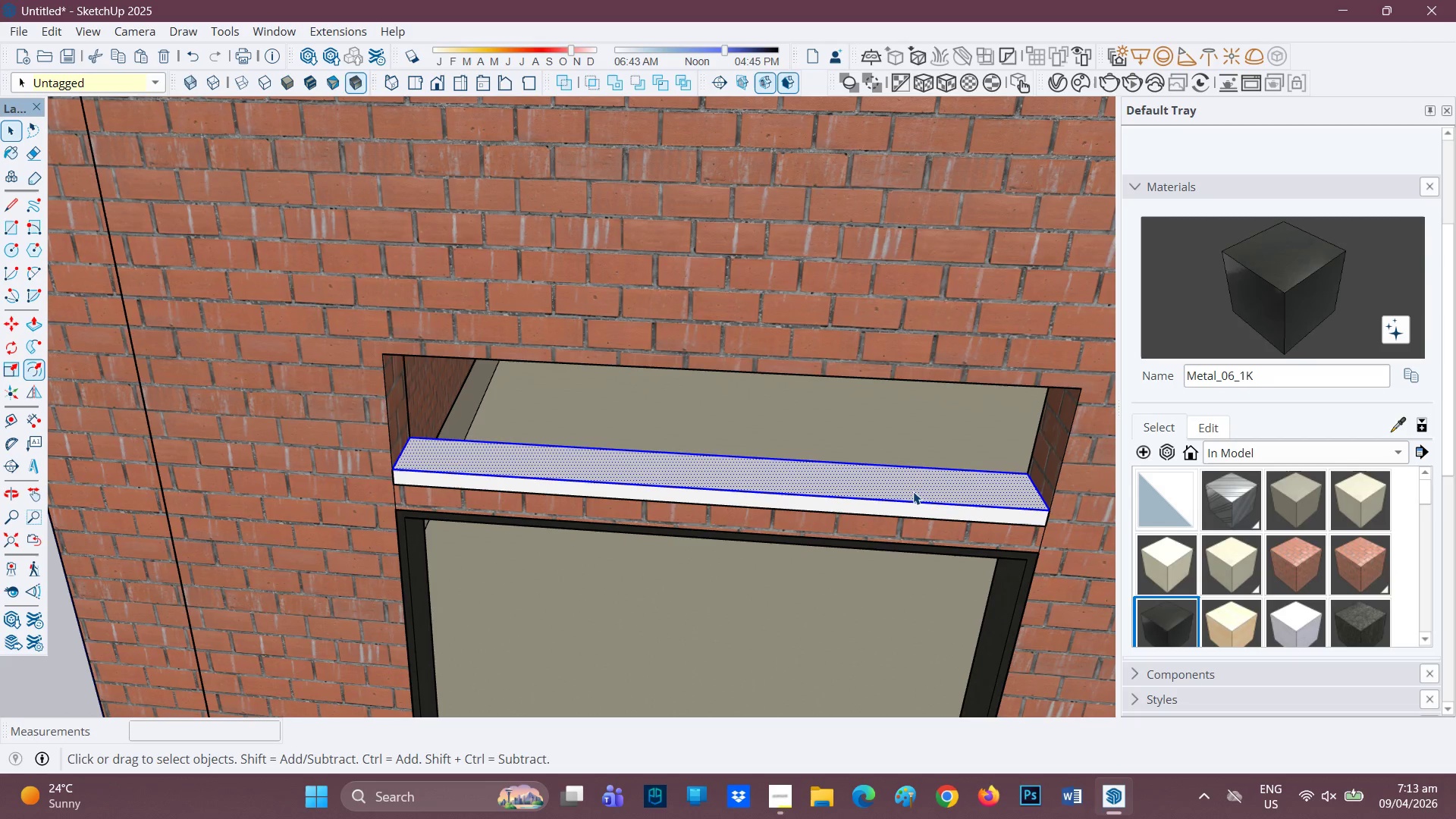 
triple_click([913, 491])
 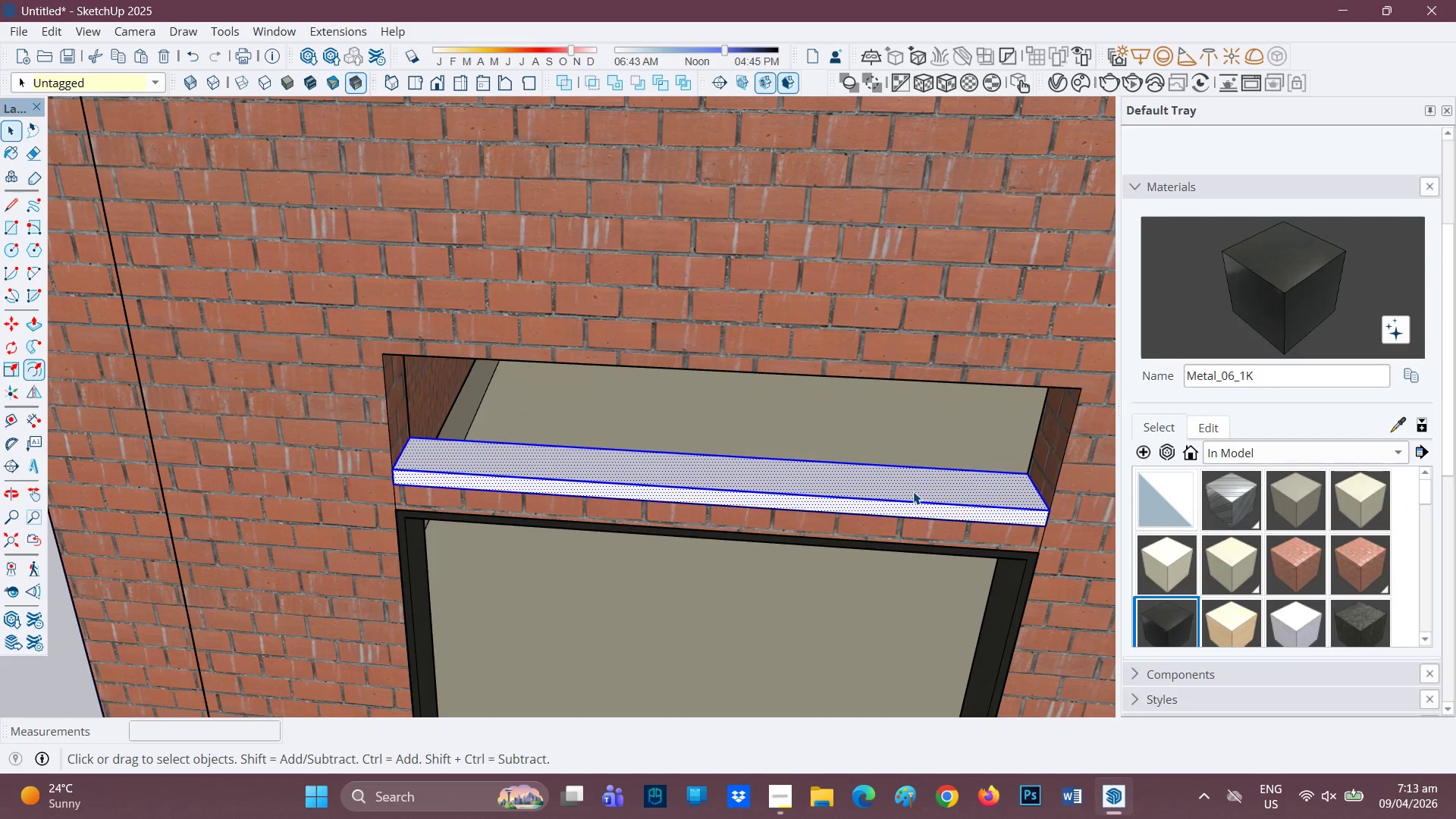 
right_click([913, 491])
 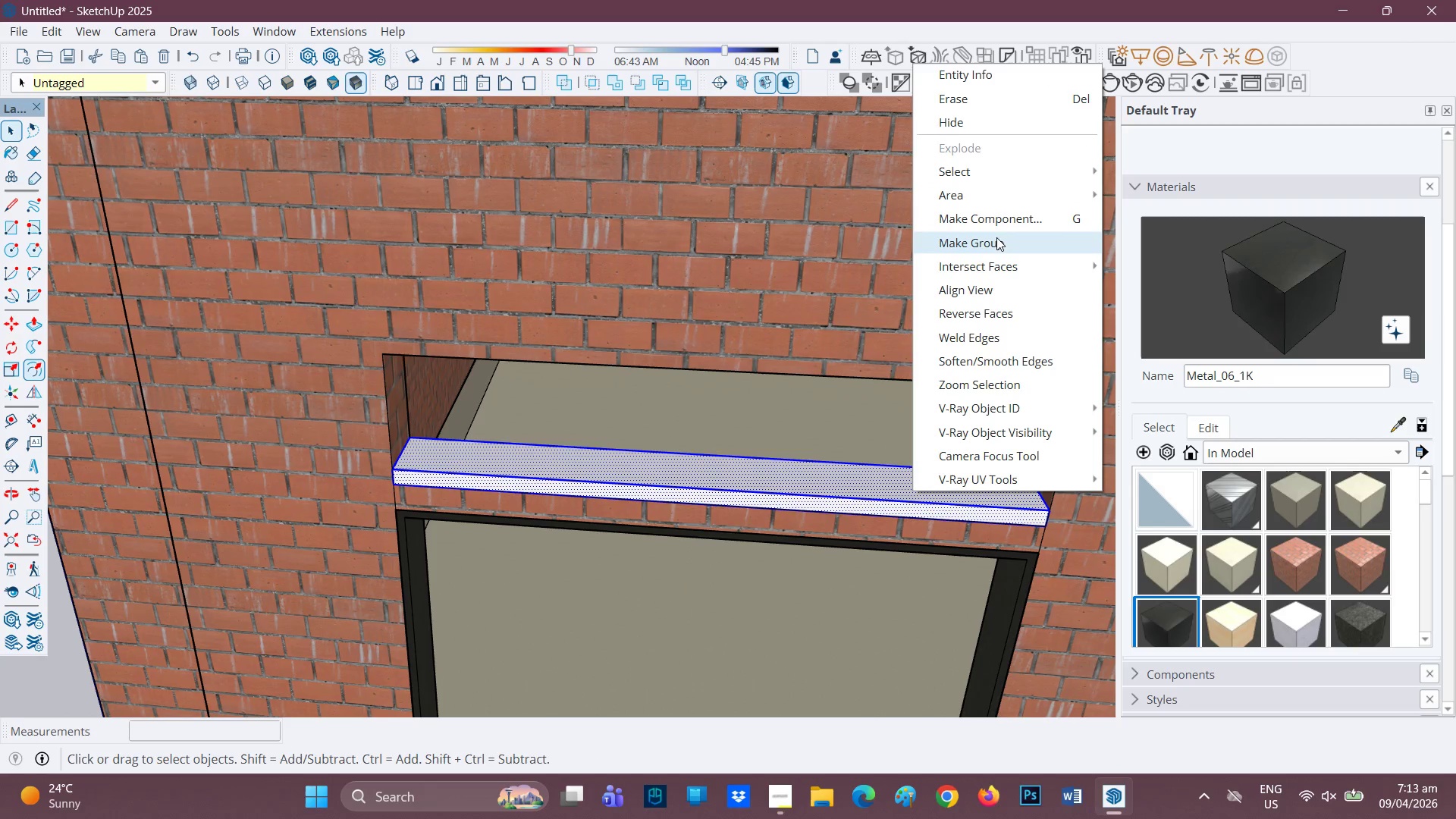 
left_click([995, 240])
 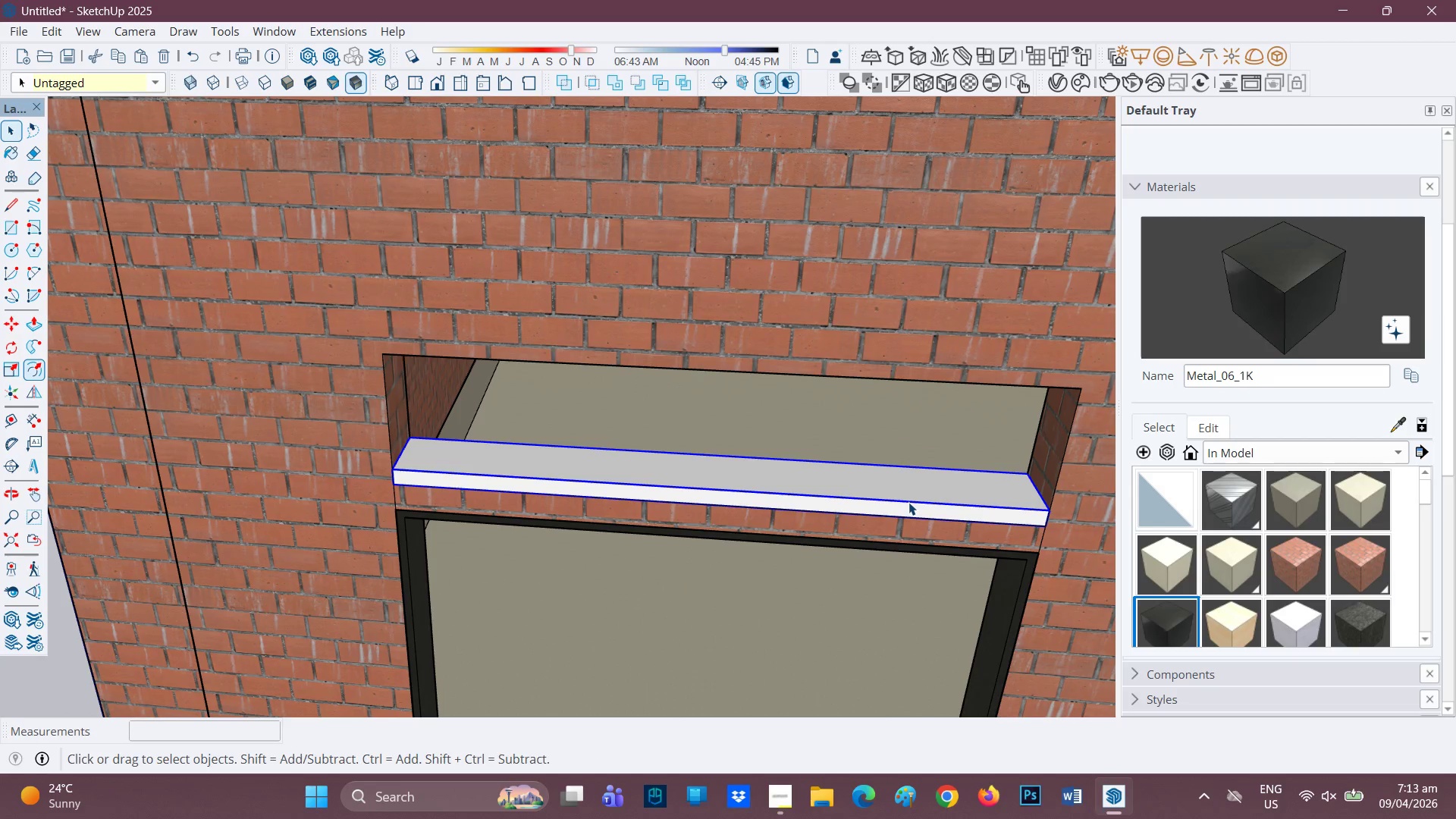 
key(P)
 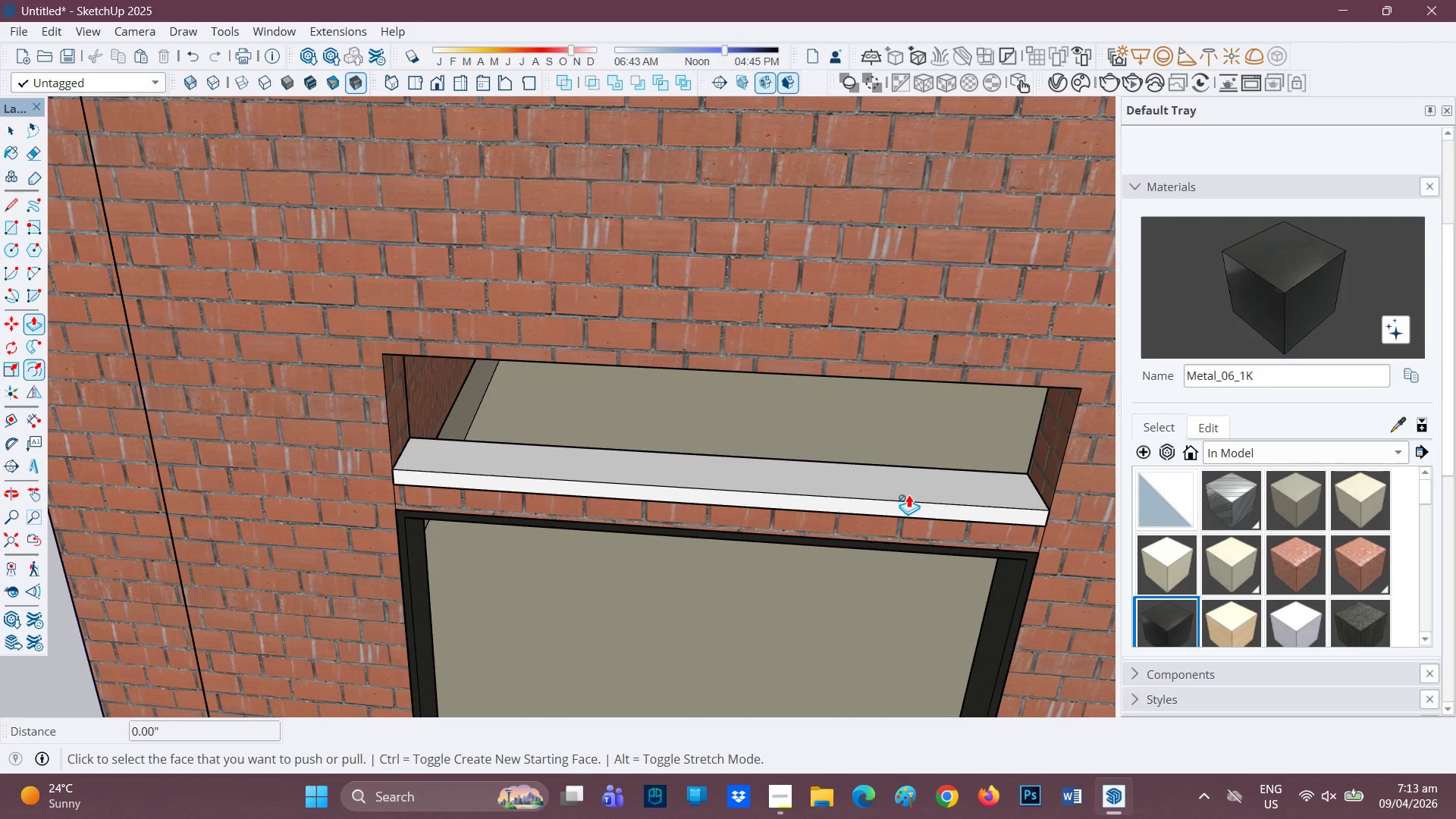 
key(Space)
 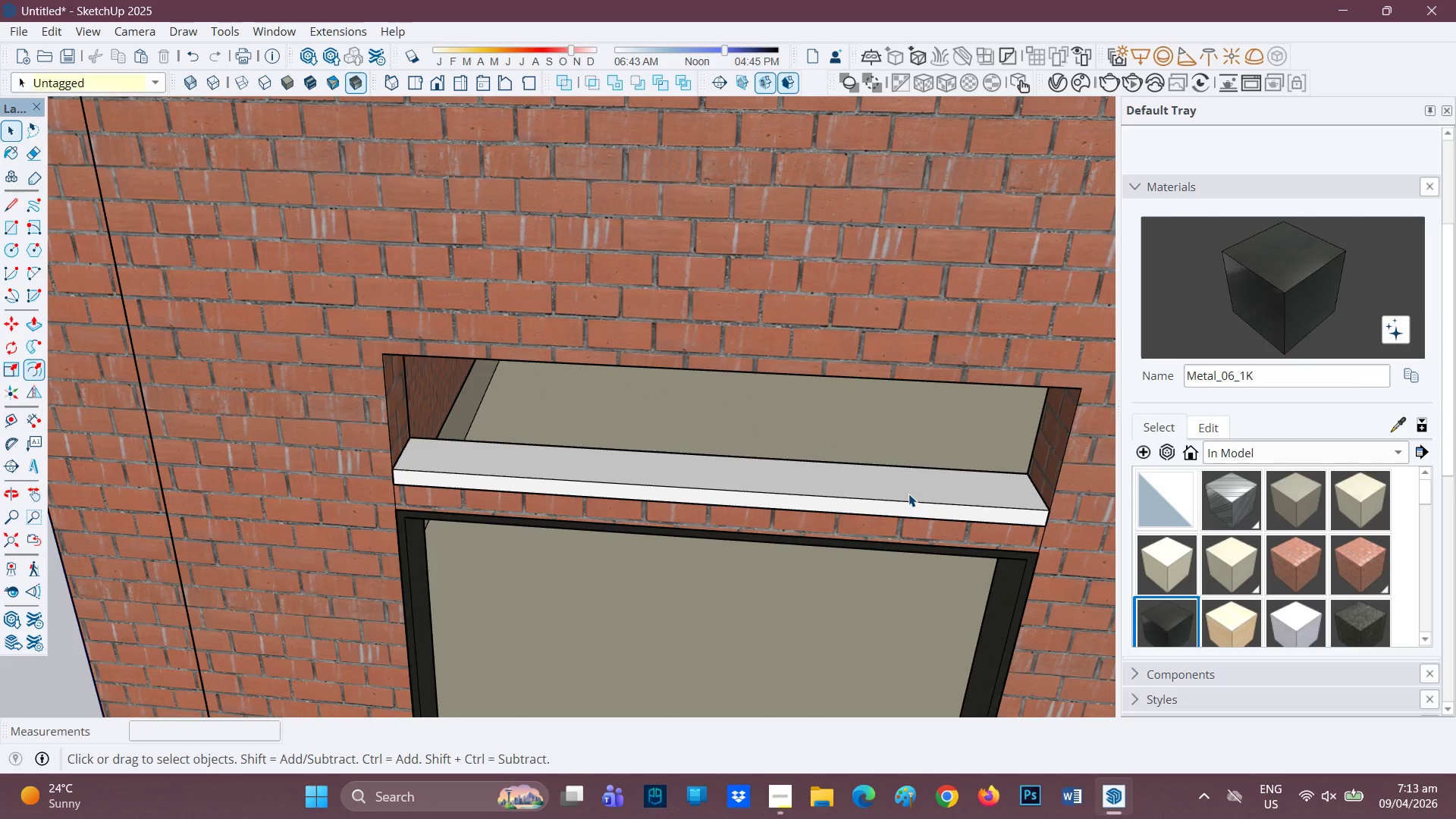 
double_click([908, 494])
 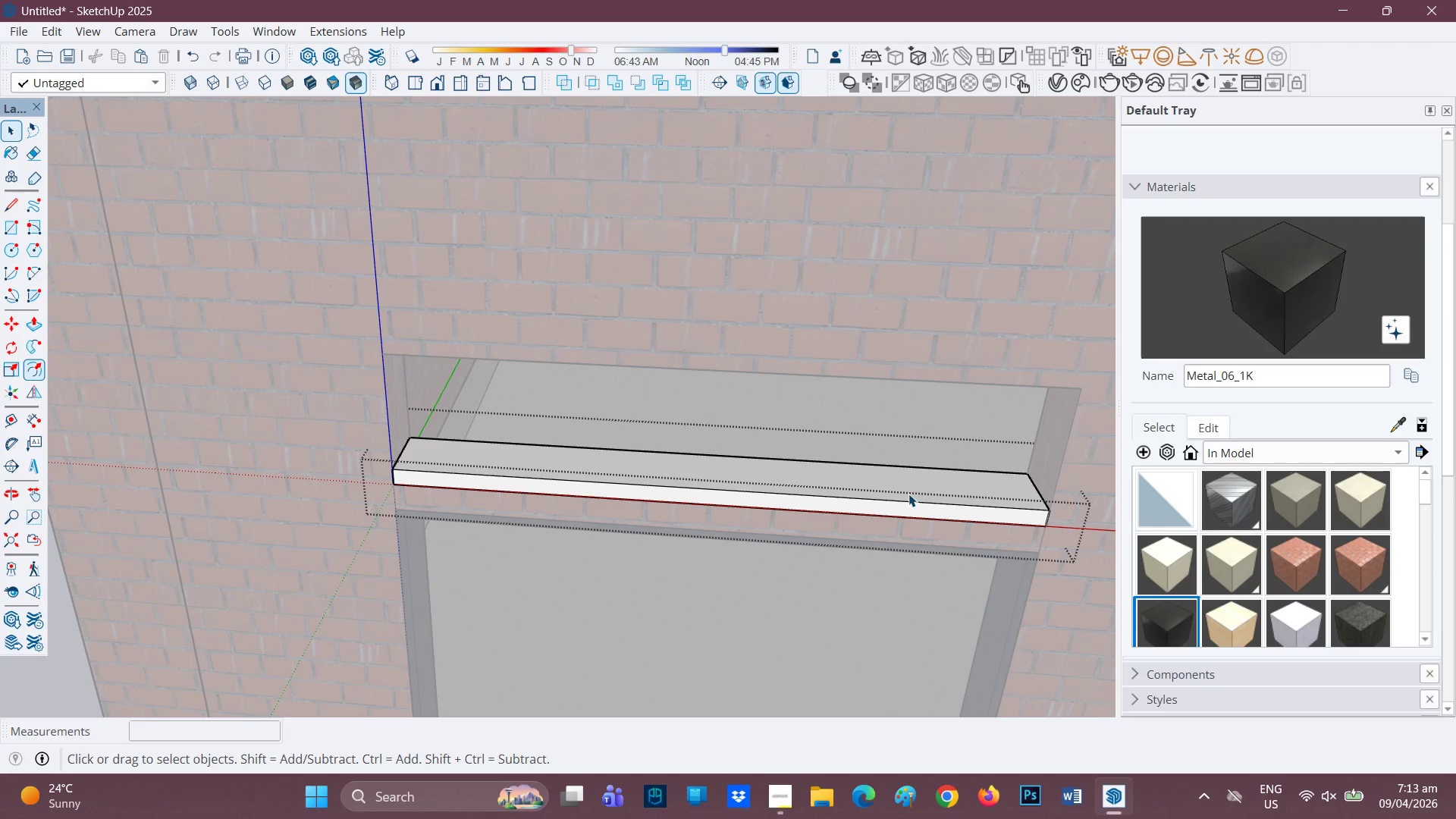 
key(P)
 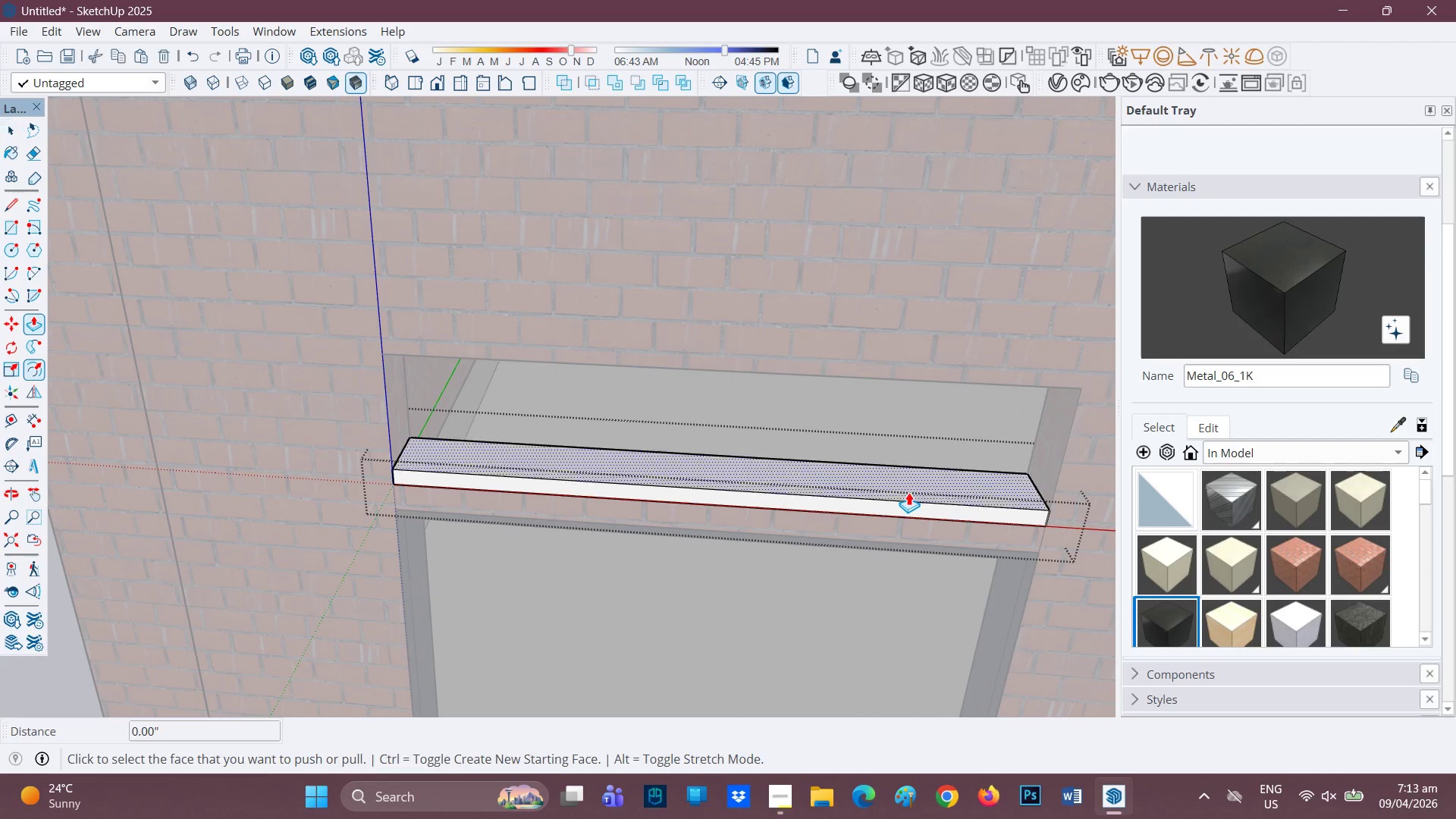 
left_click([908, 492])
 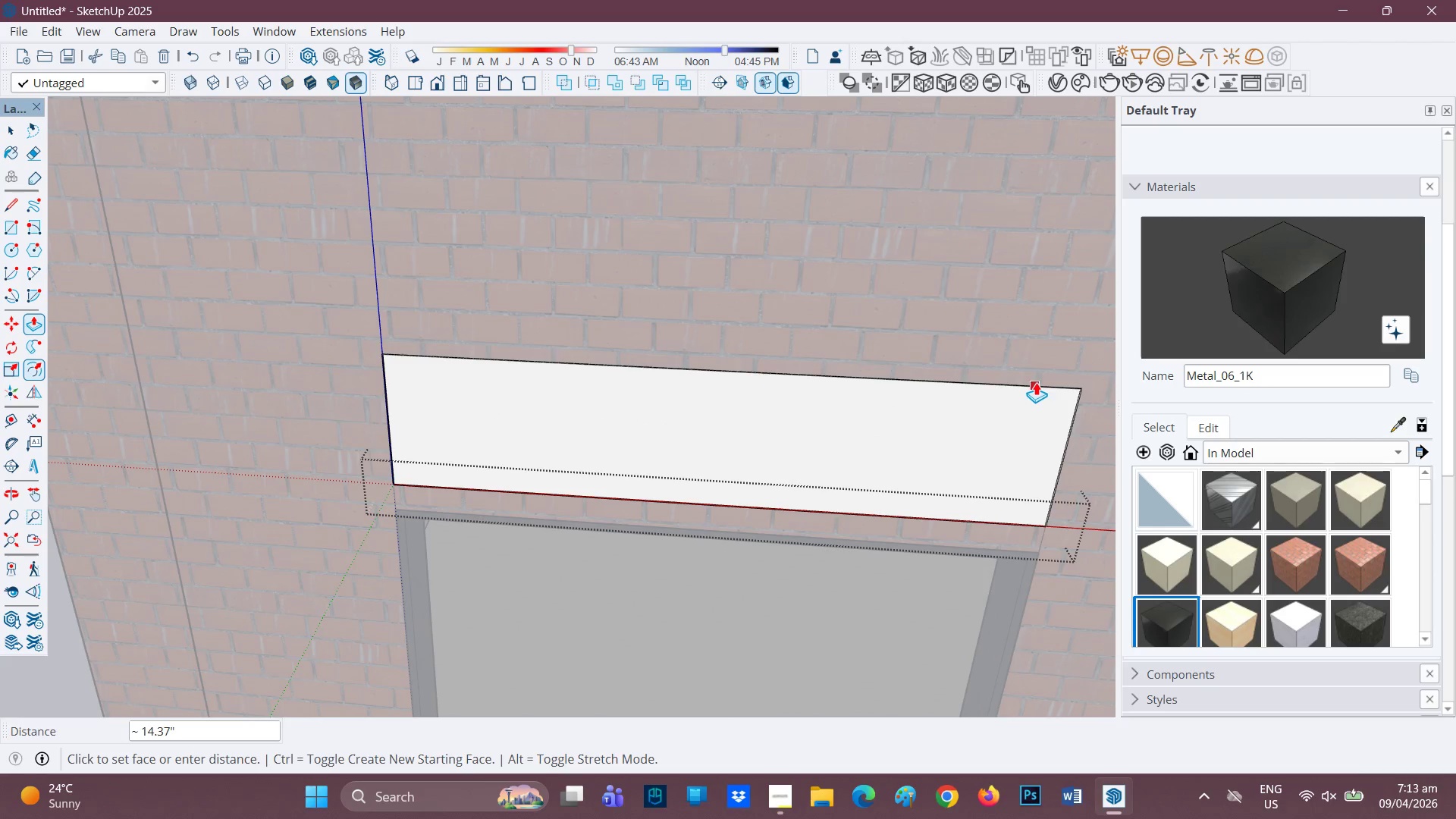 
left_click([1040, 384])
 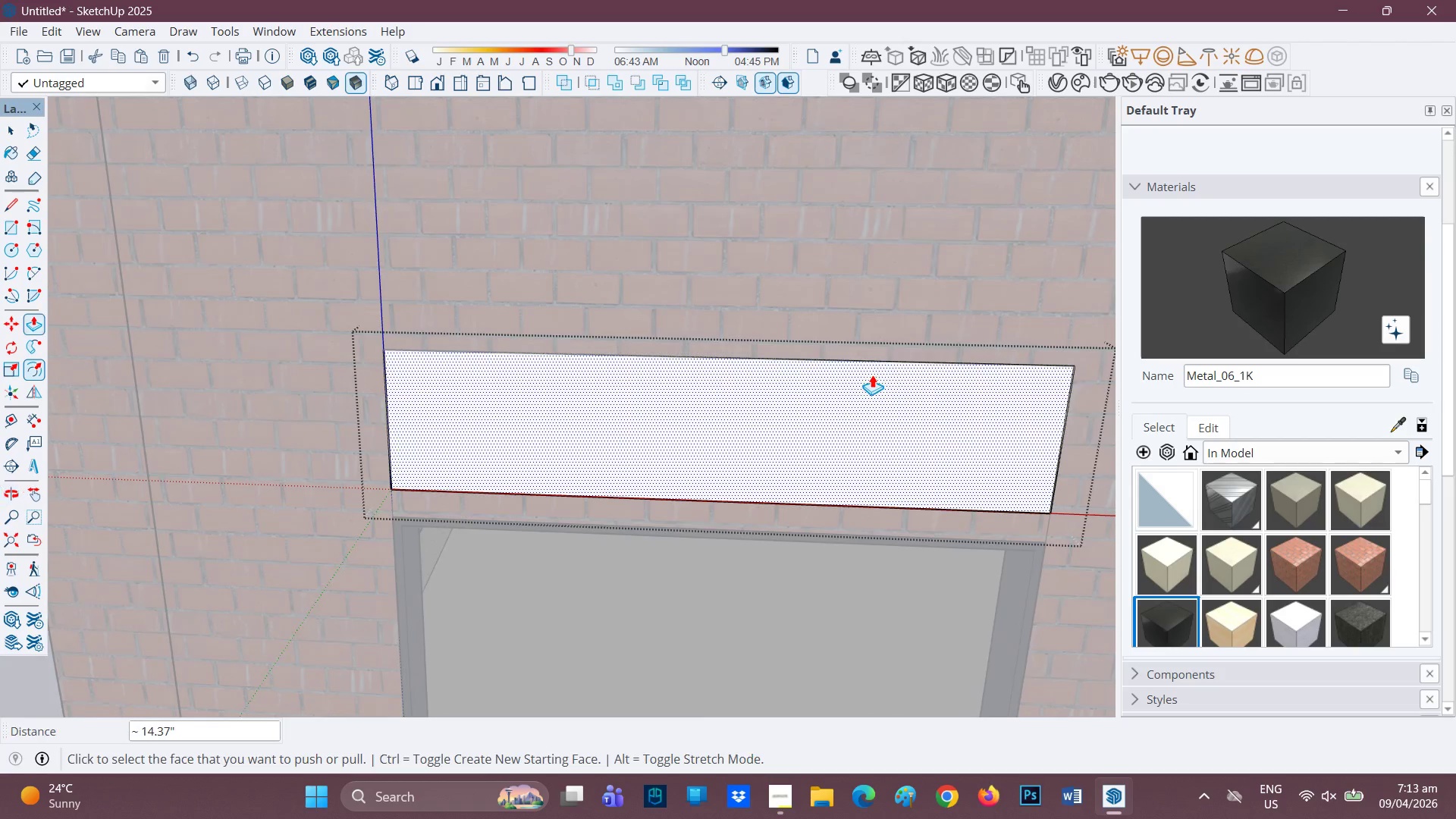 
key(F)
 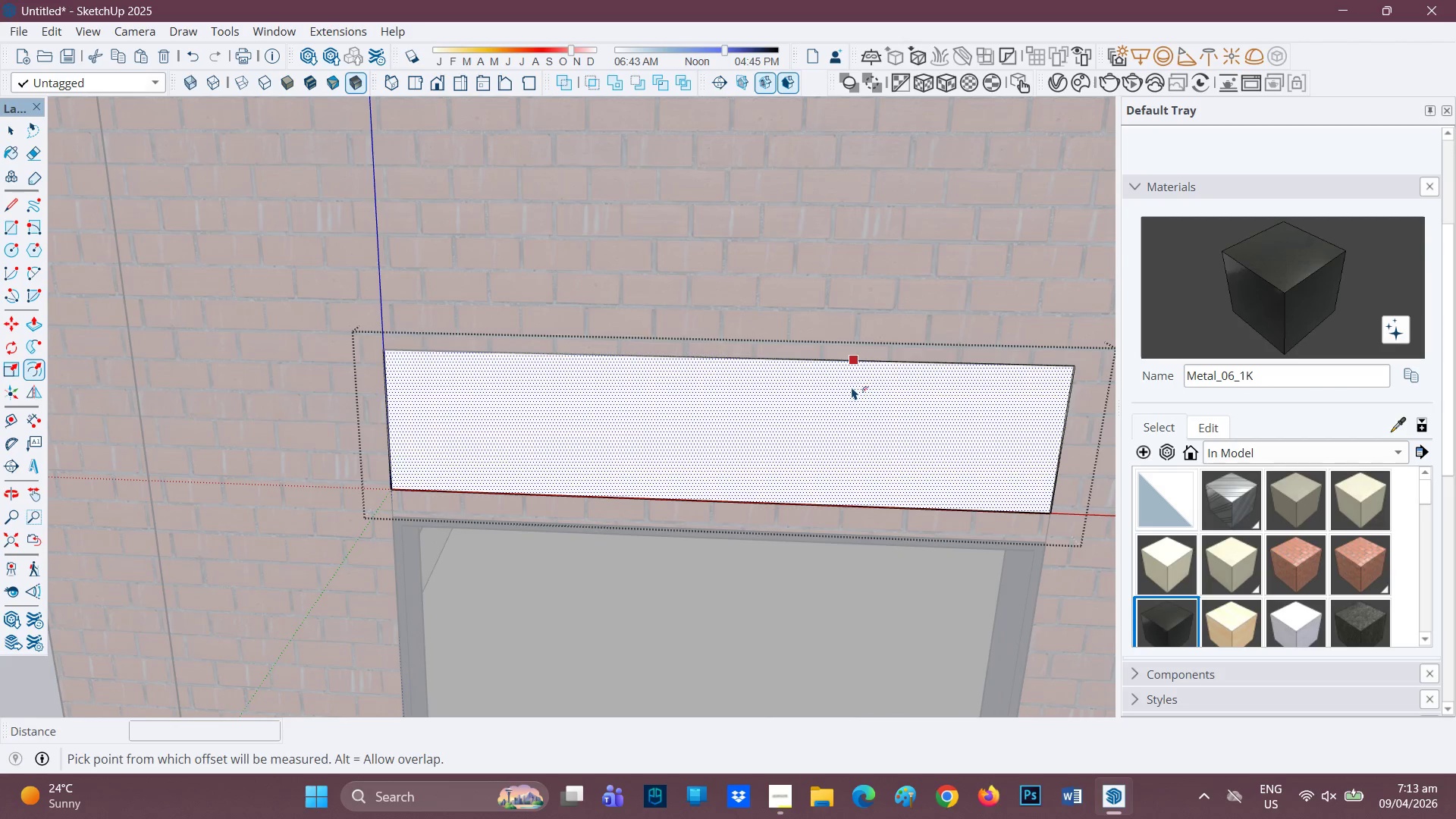 
left_click([852, 387])
 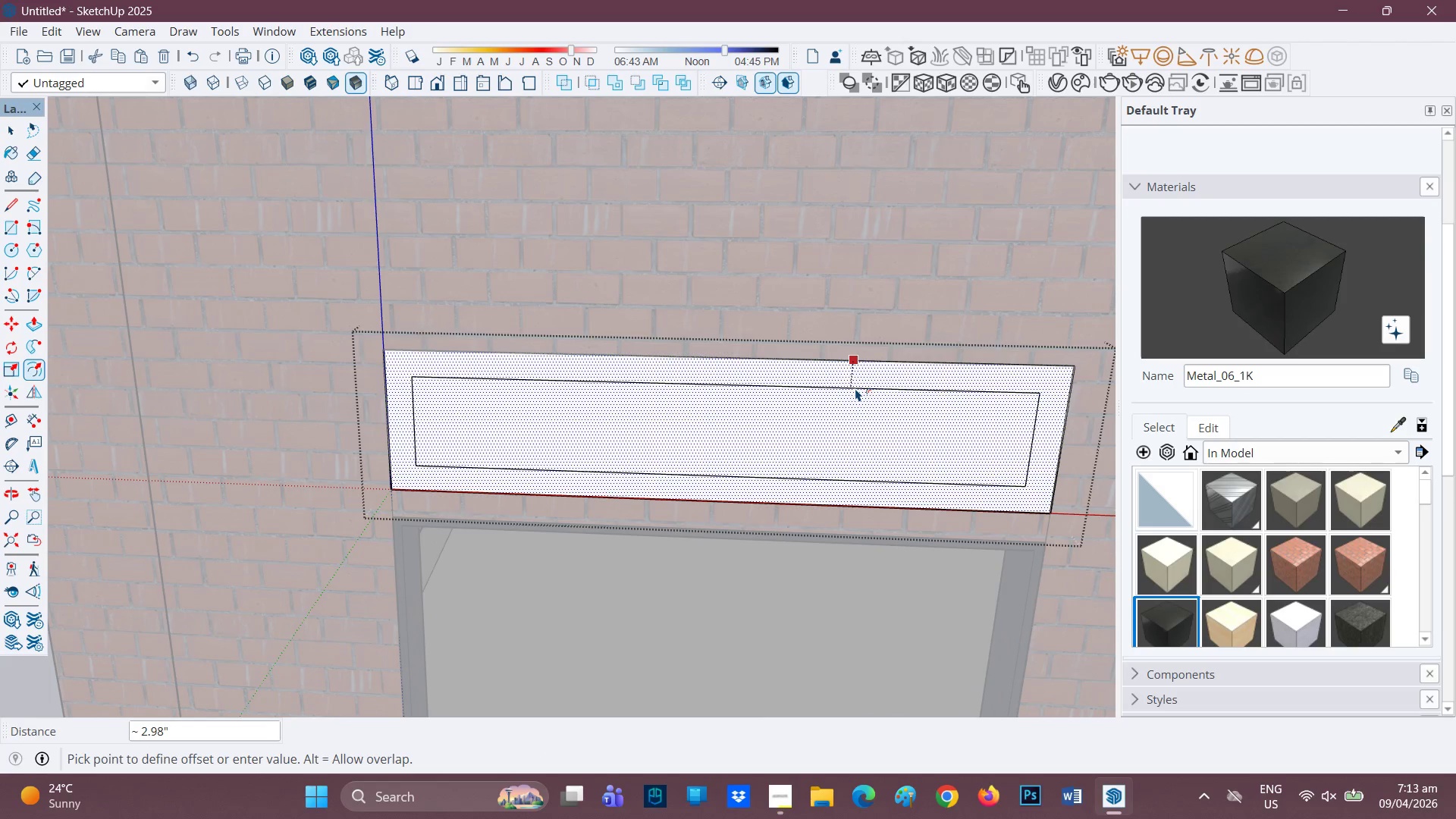 
key(2)
 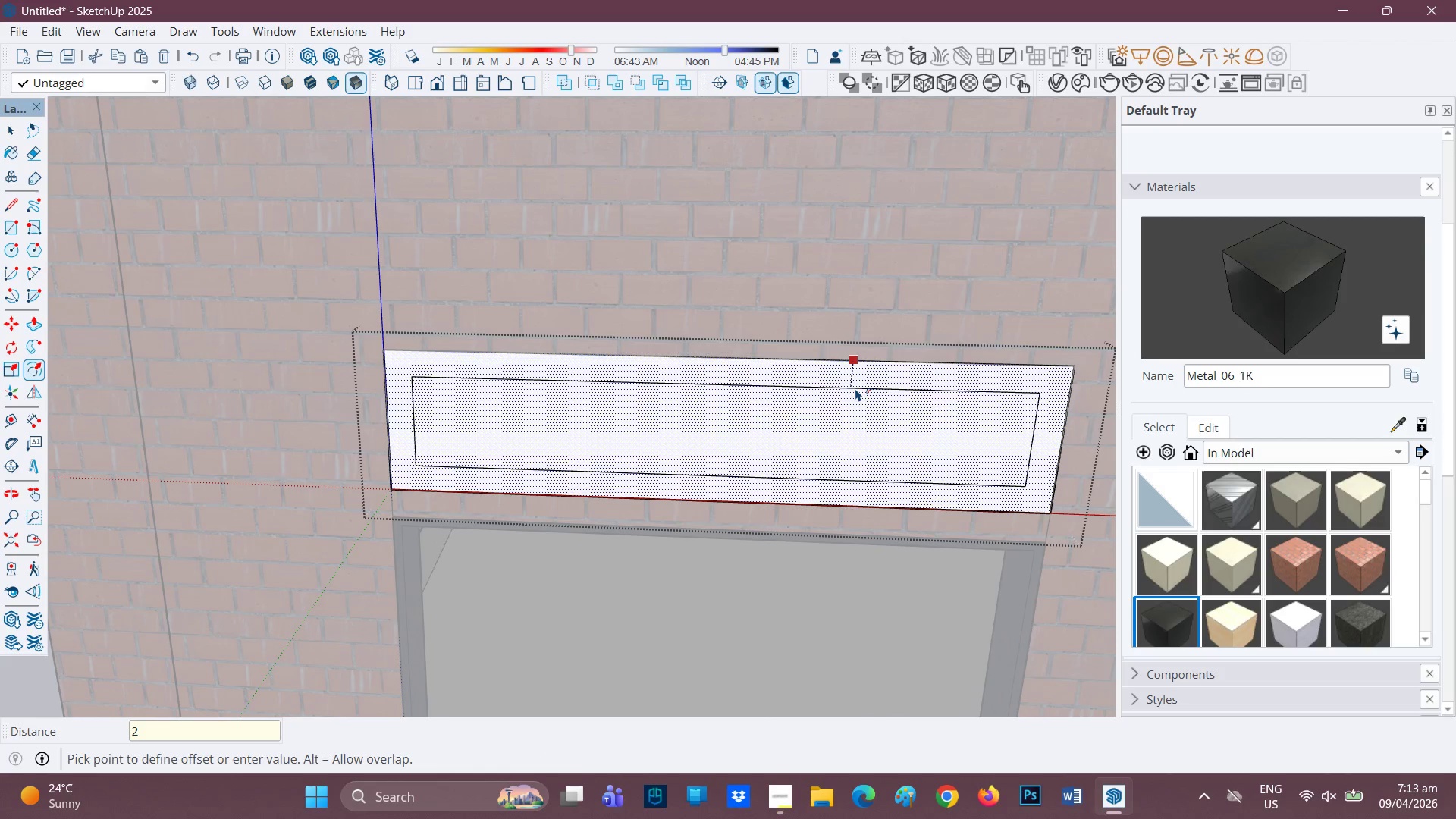 
key(Enter)
 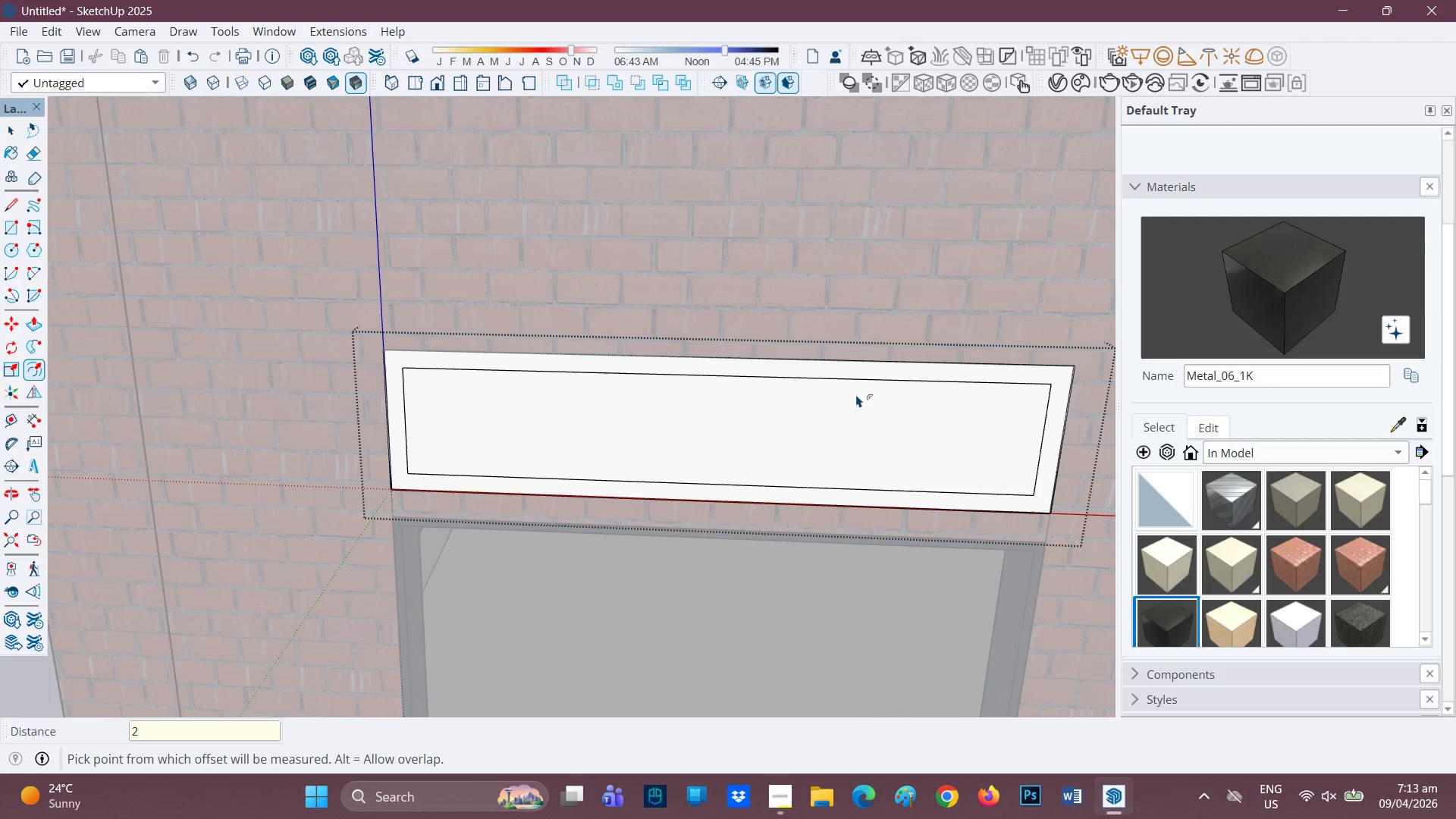 
scroll: coordinate [852, 407], scroll_direction: up, amount: 1.0
 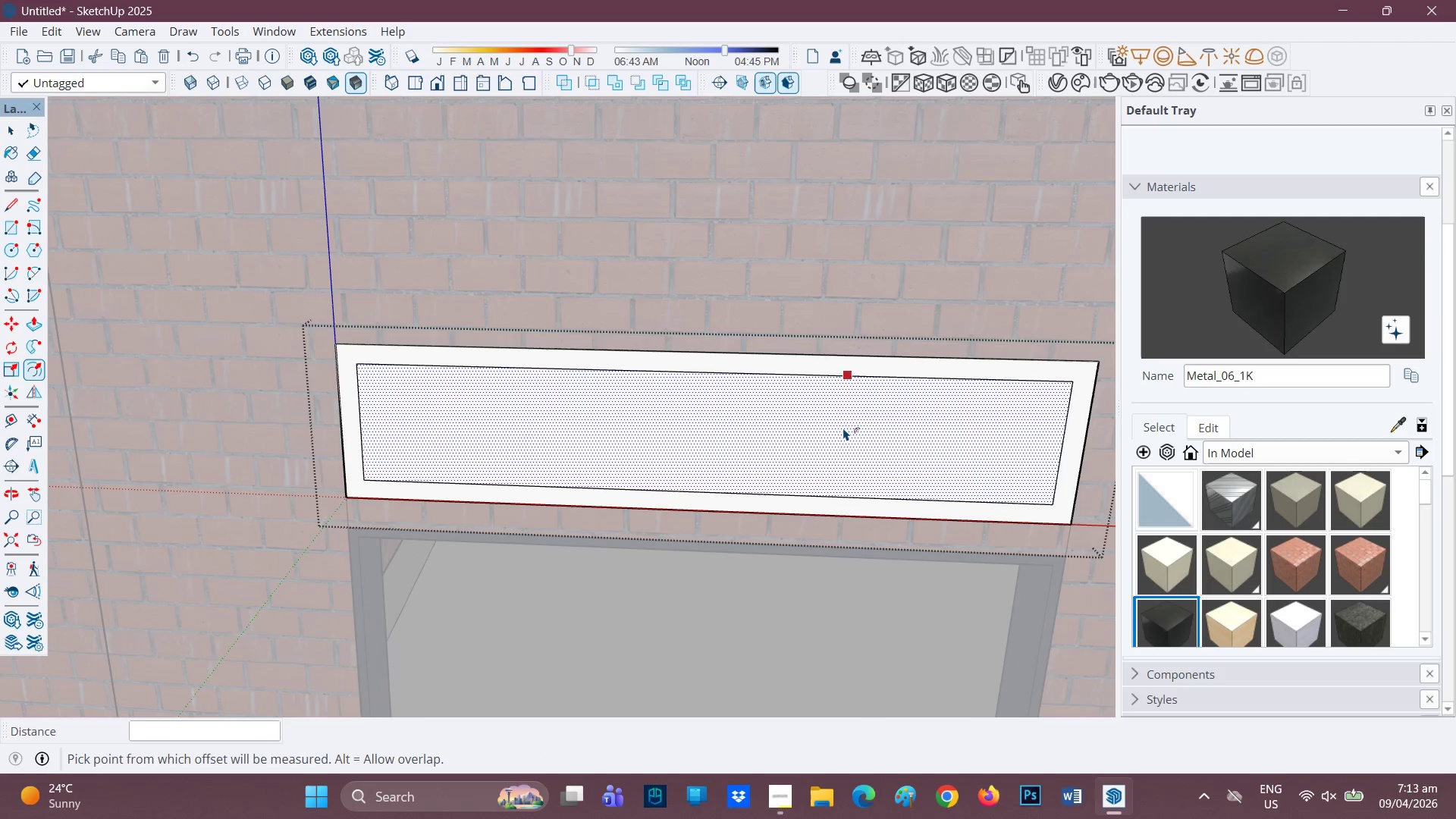 
key(P)
 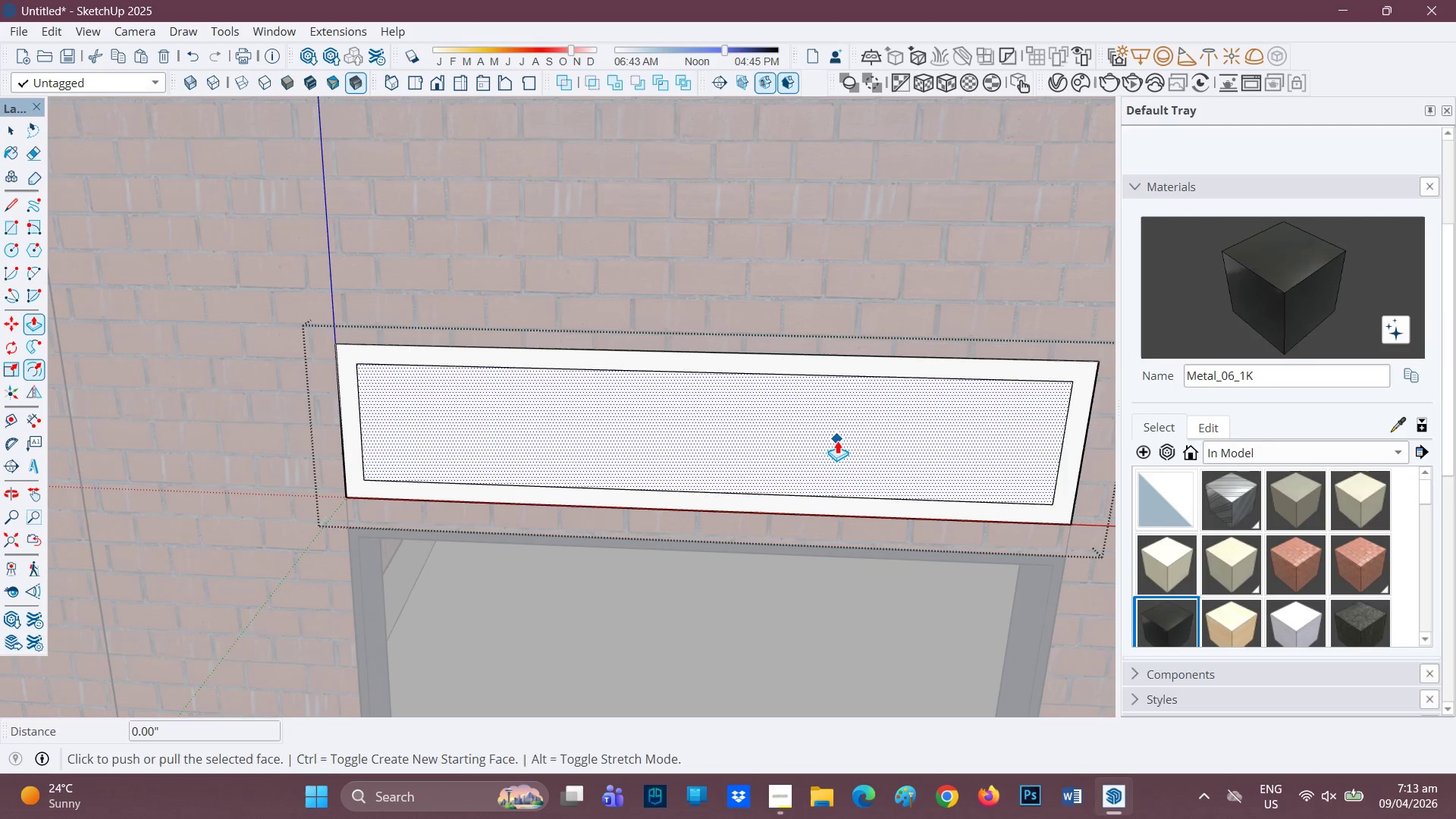 
left_click([837, 441])
 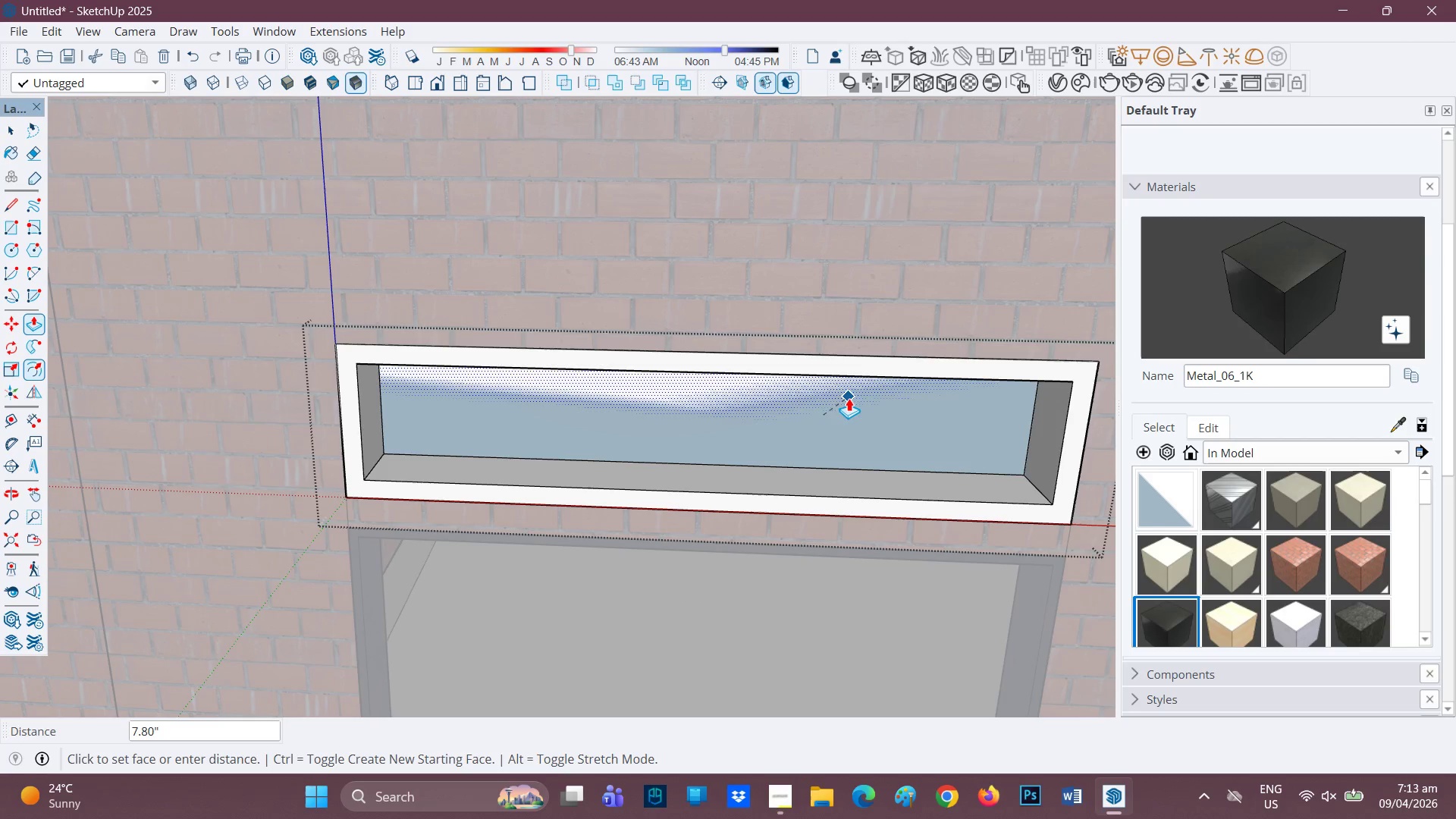 
left_click([842, 400])
 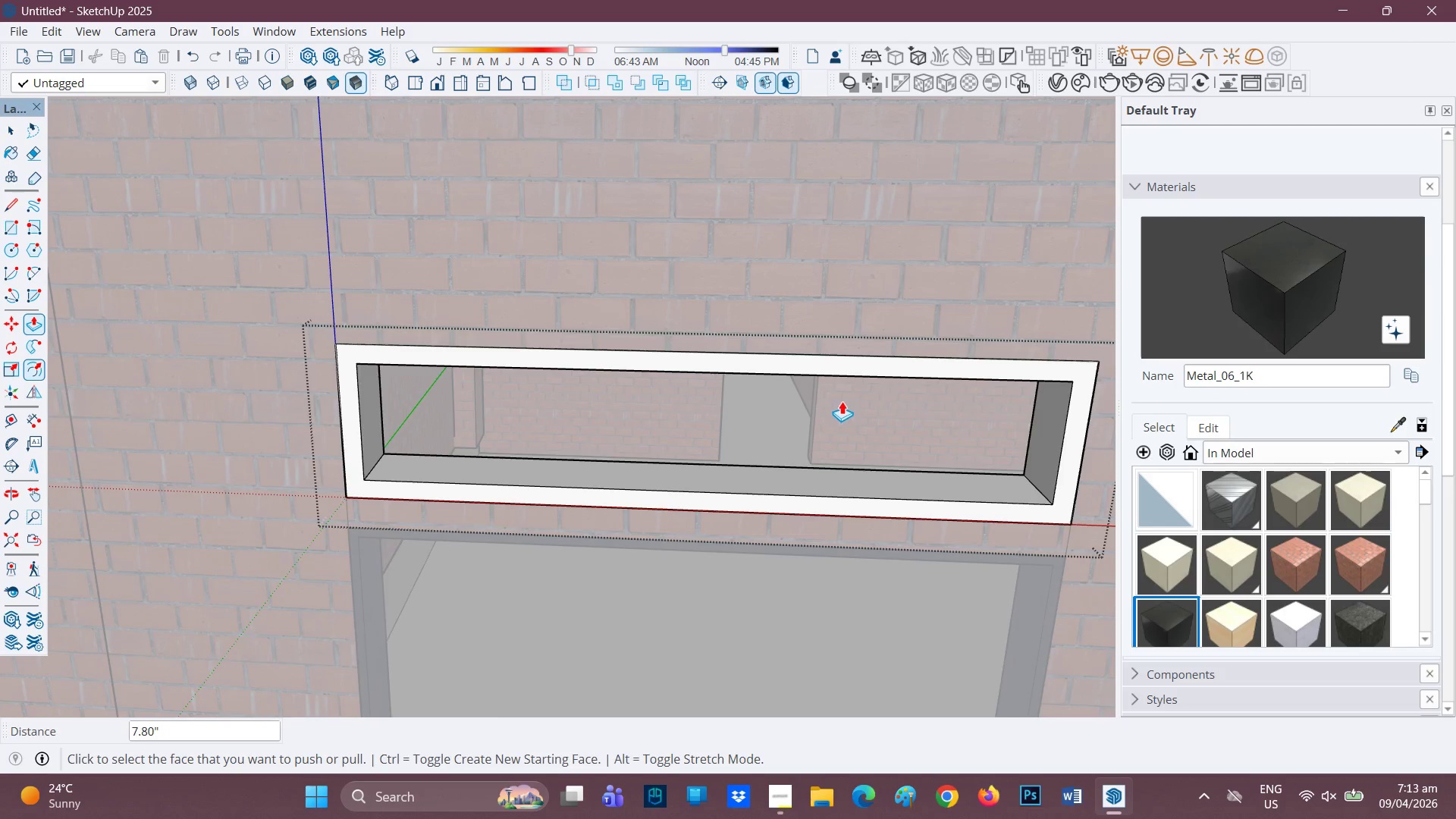 
scroll: coordinate [836, 415], scroll_direction: down, amount: 3.0
 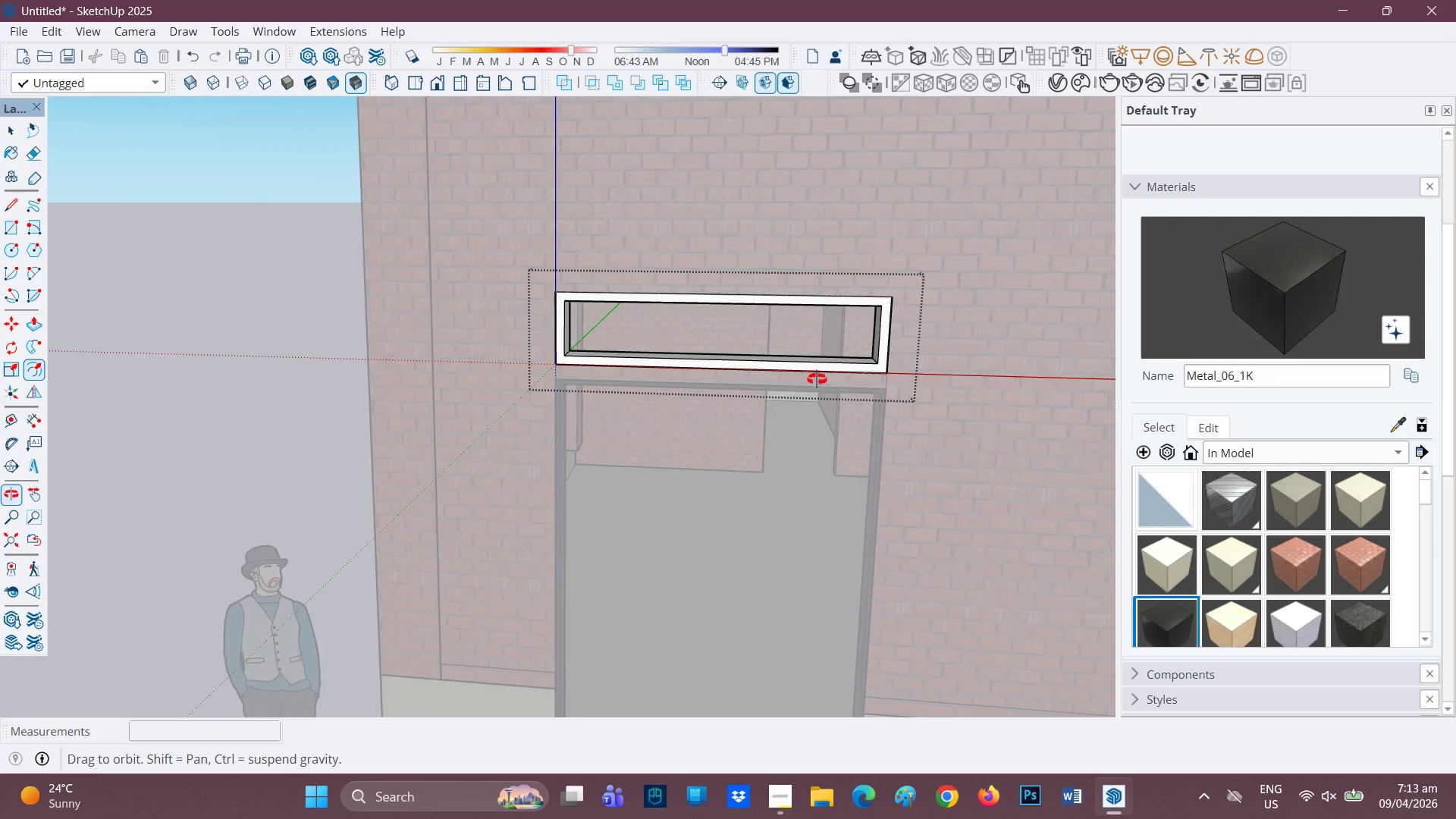 
scroll: coordinate [803, 357], scroll_direction: up, amount: 2.0
 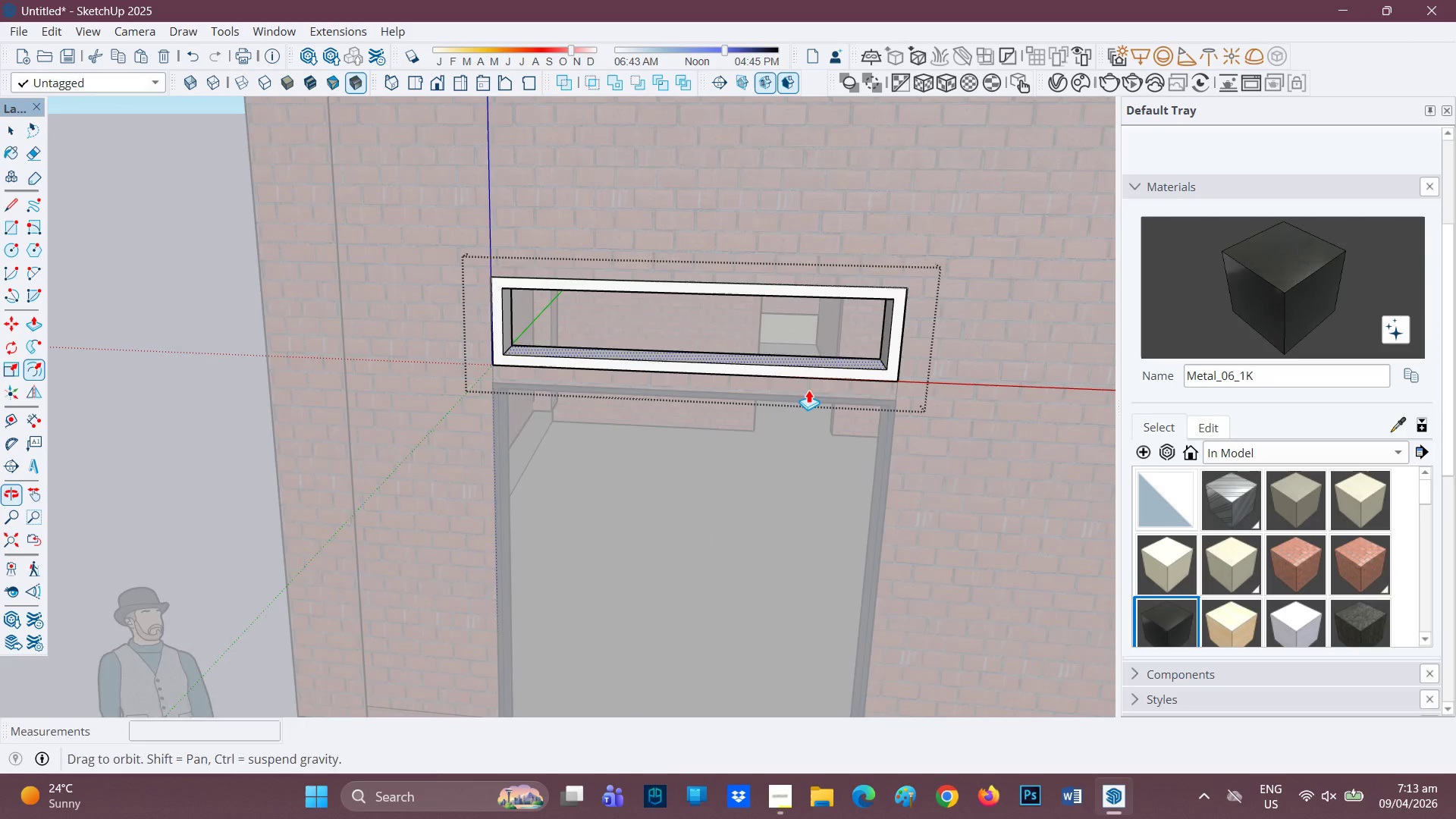 
key(Space)
 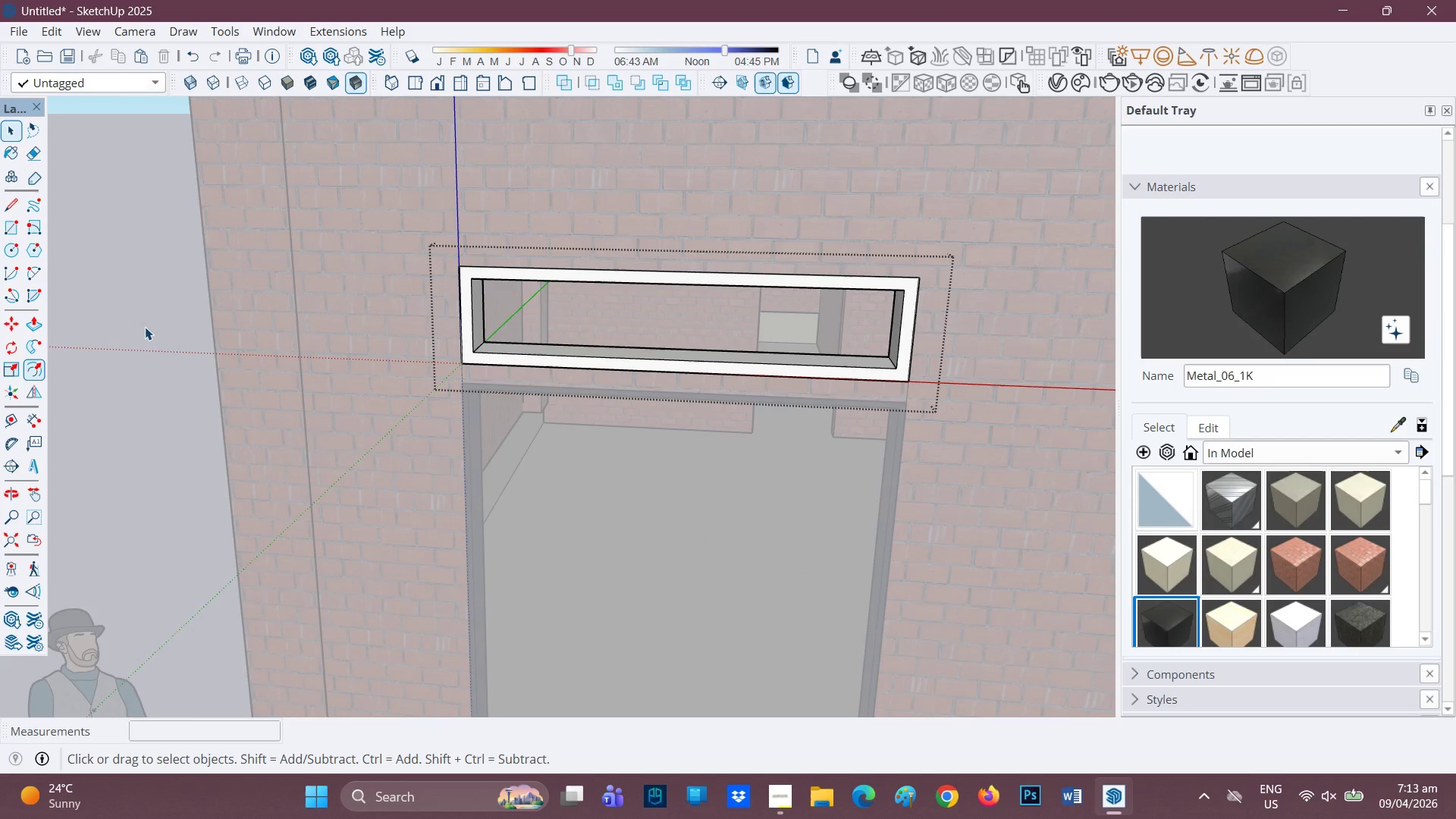 
scroll: coordinate [799, 380], scroll_direction: up, amount: 1.0
 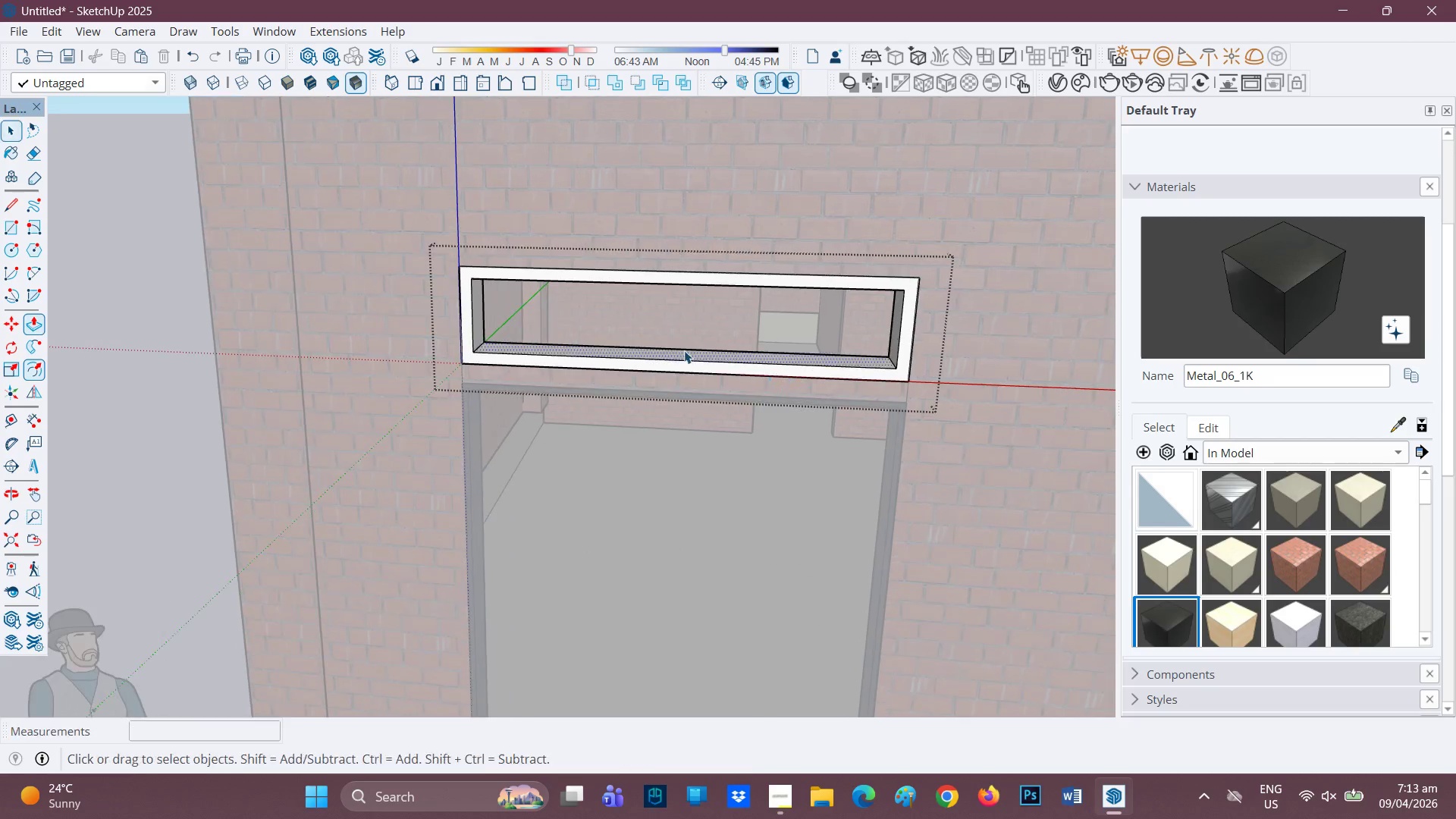 
left_click([137, 330])
 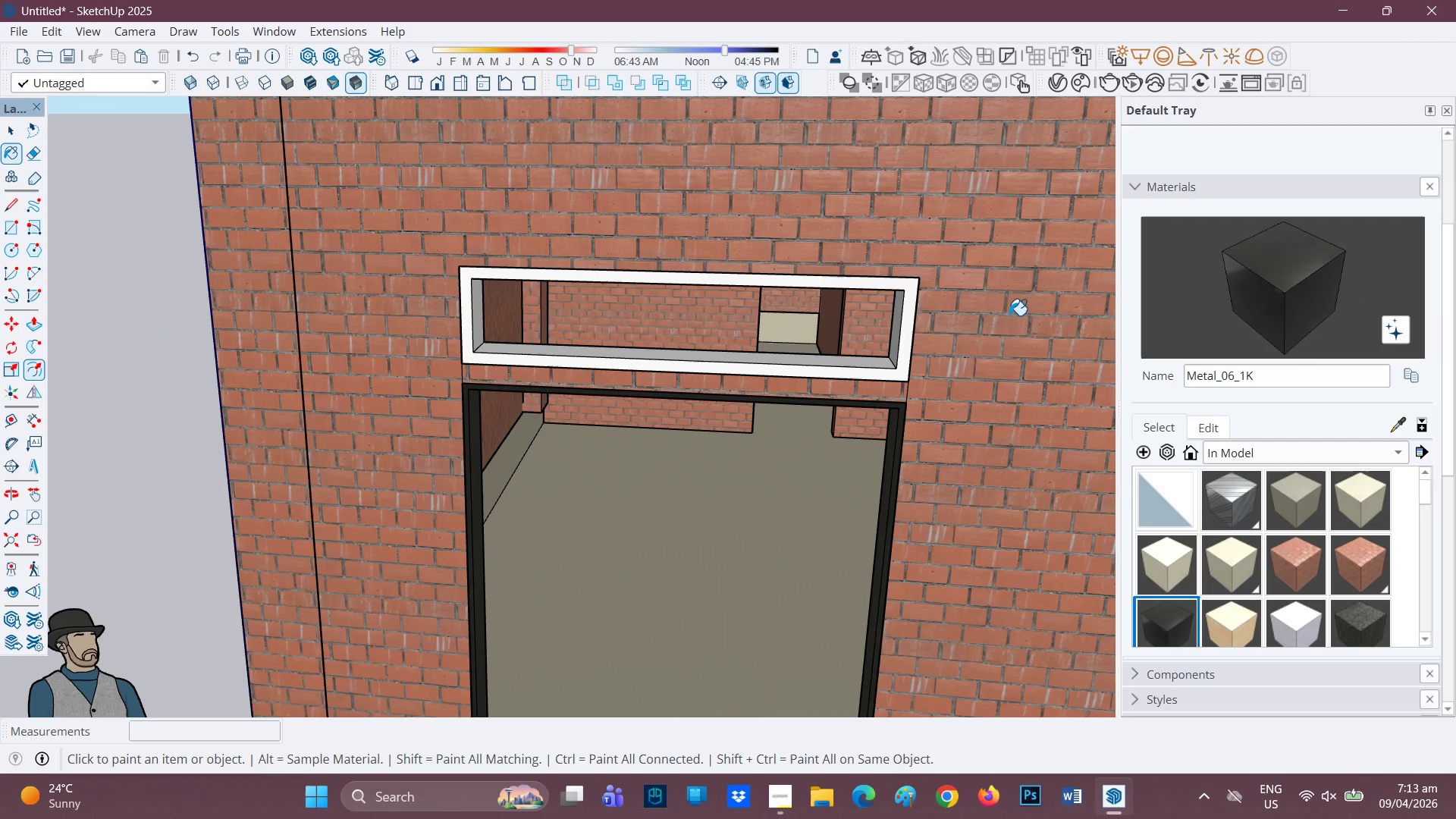 
left_click([899, 365])
 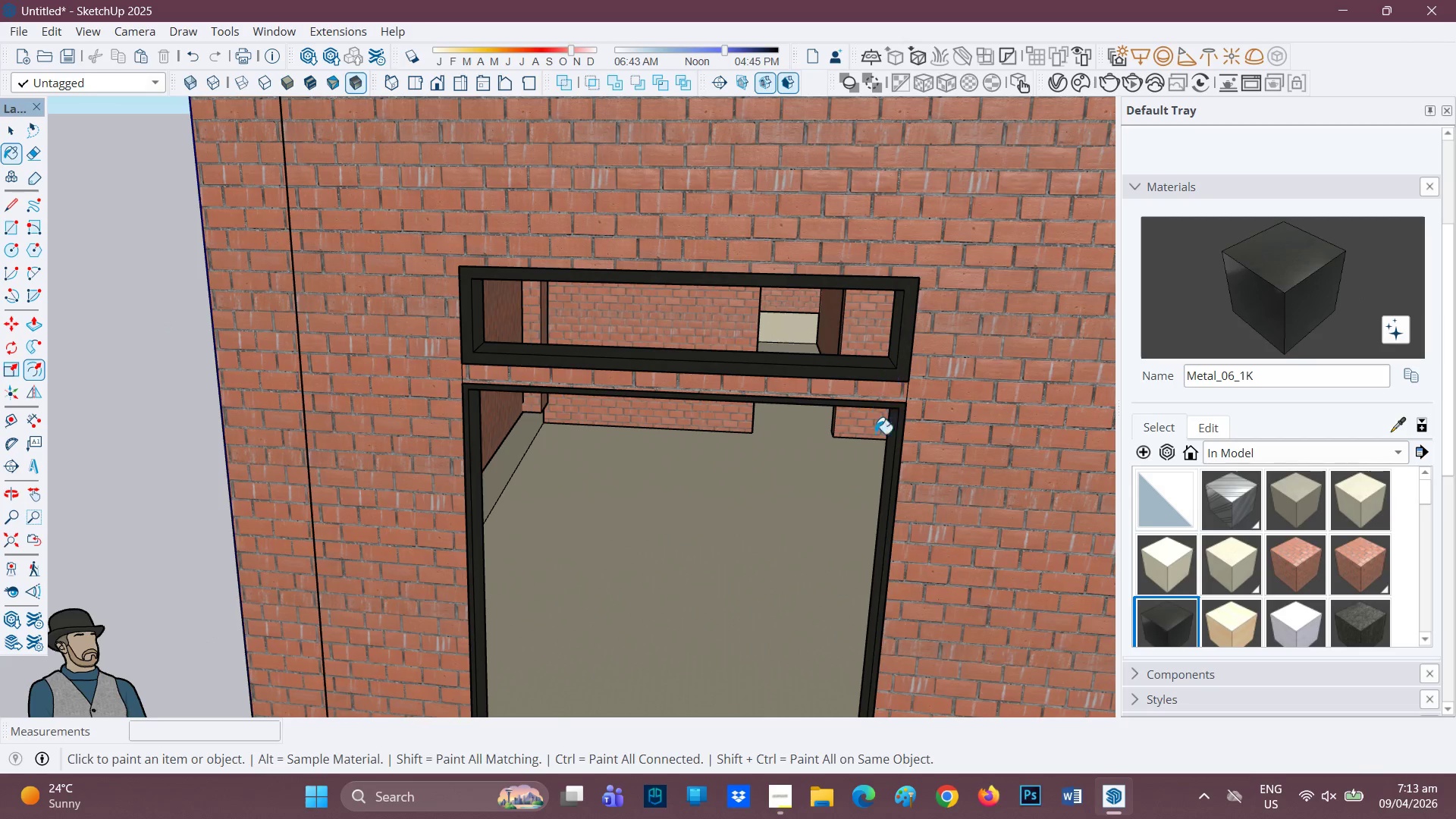 
scroll: coordinate [1202, 662], scroll_direction: down, amount: 17.0
 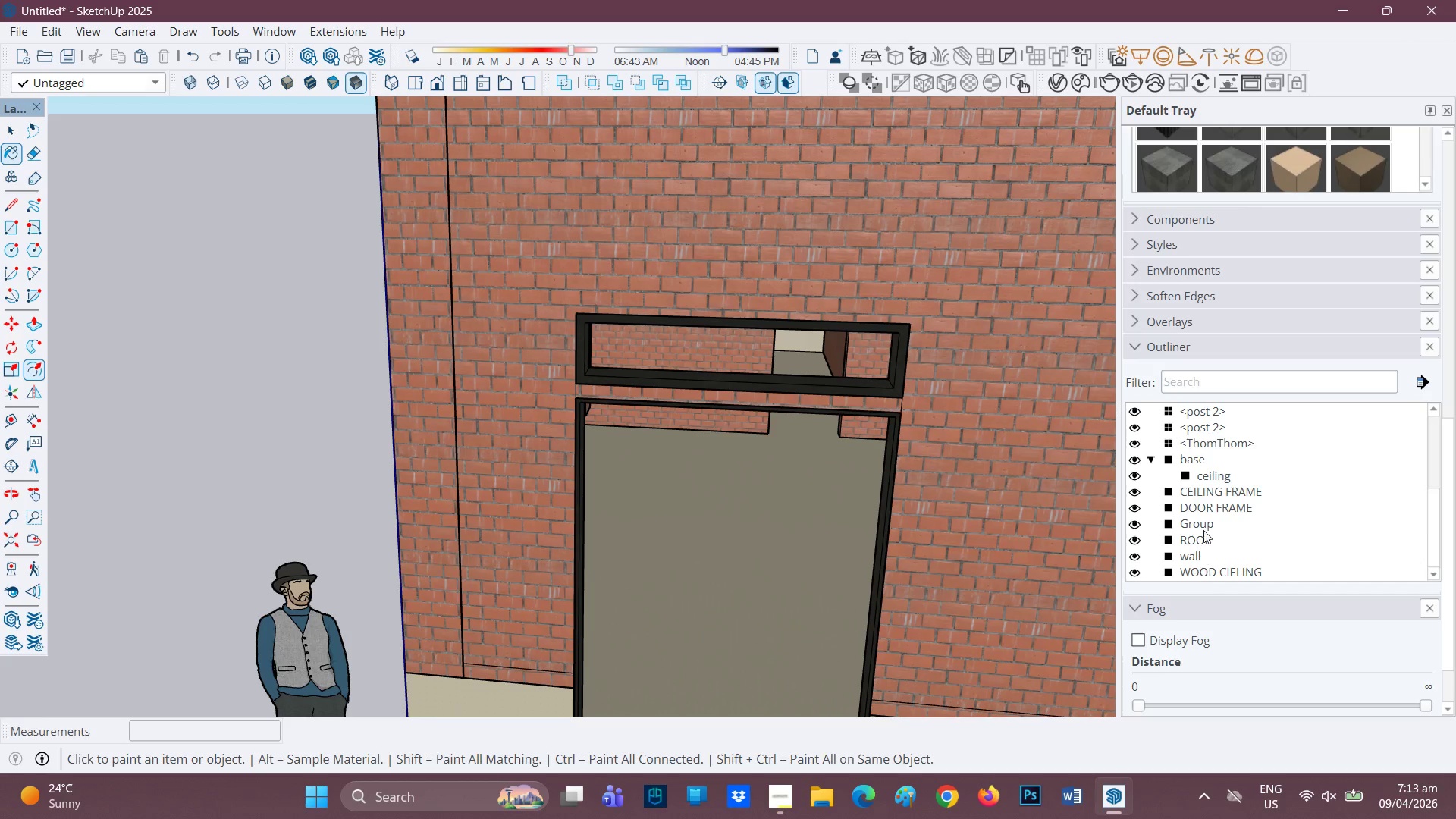 
scroll: coordinate [1211, 489], scroll_direction: up, amount: 1.0
 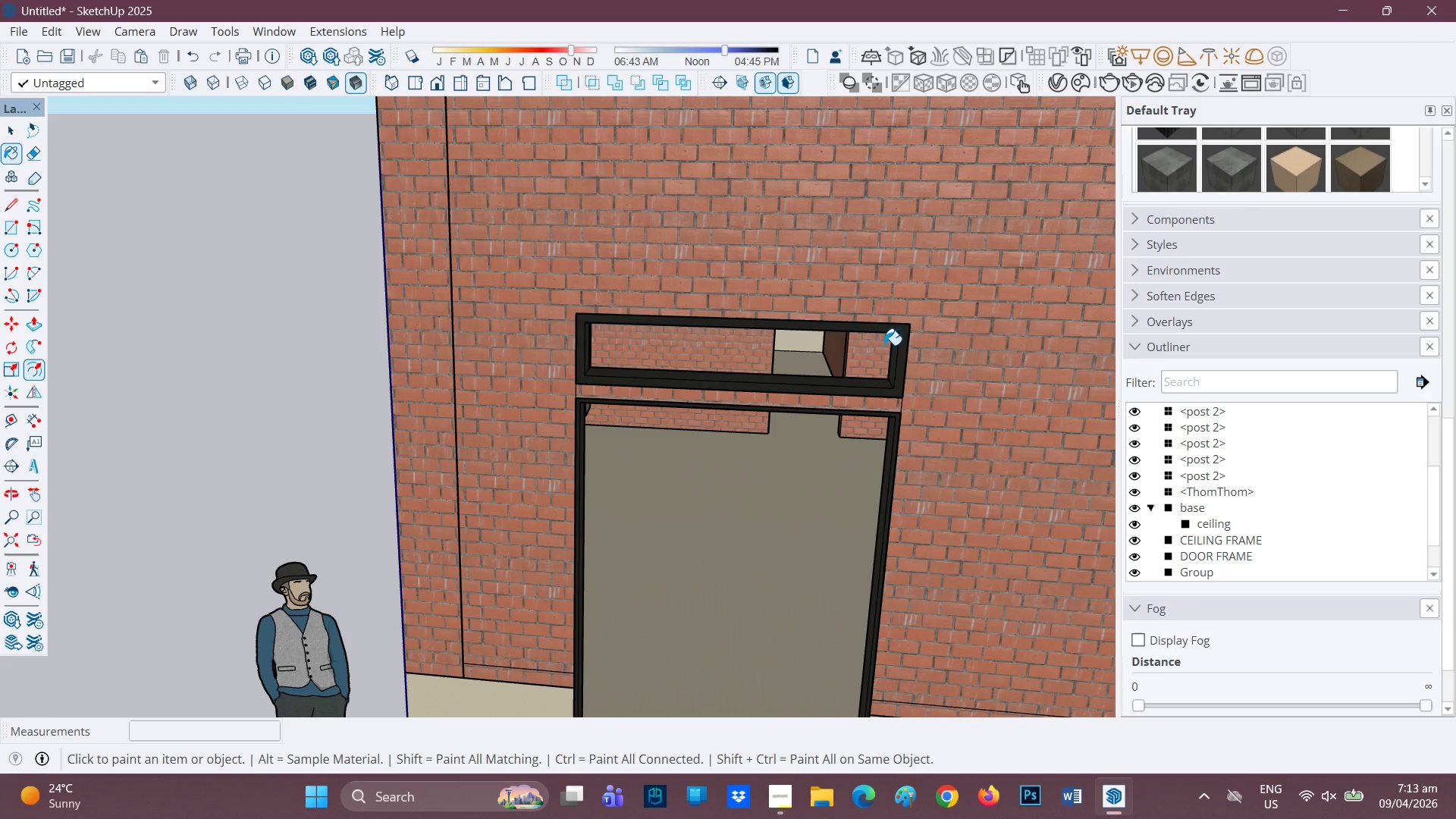 
key(Space)
 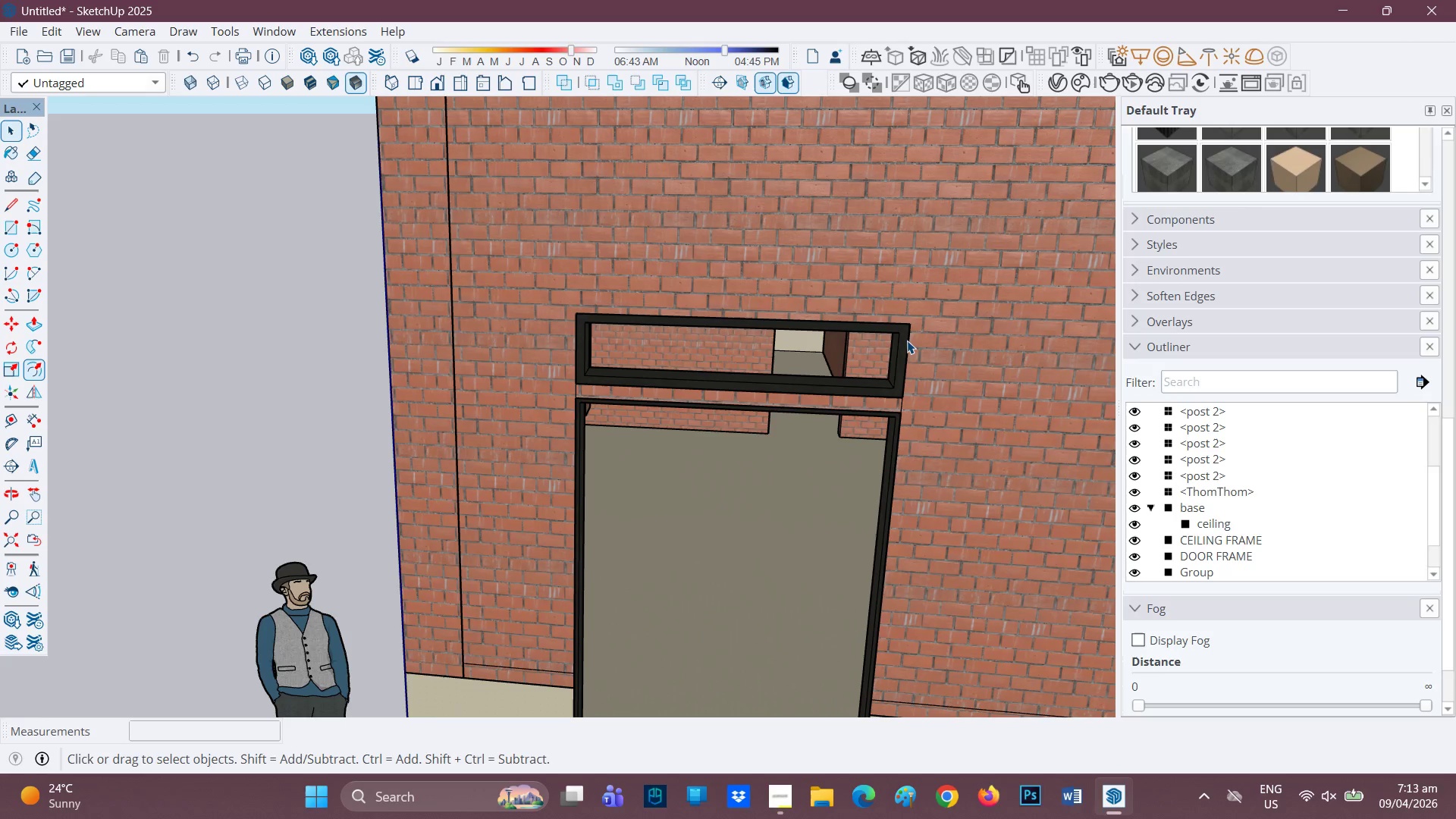 
left_click([907, 340])
 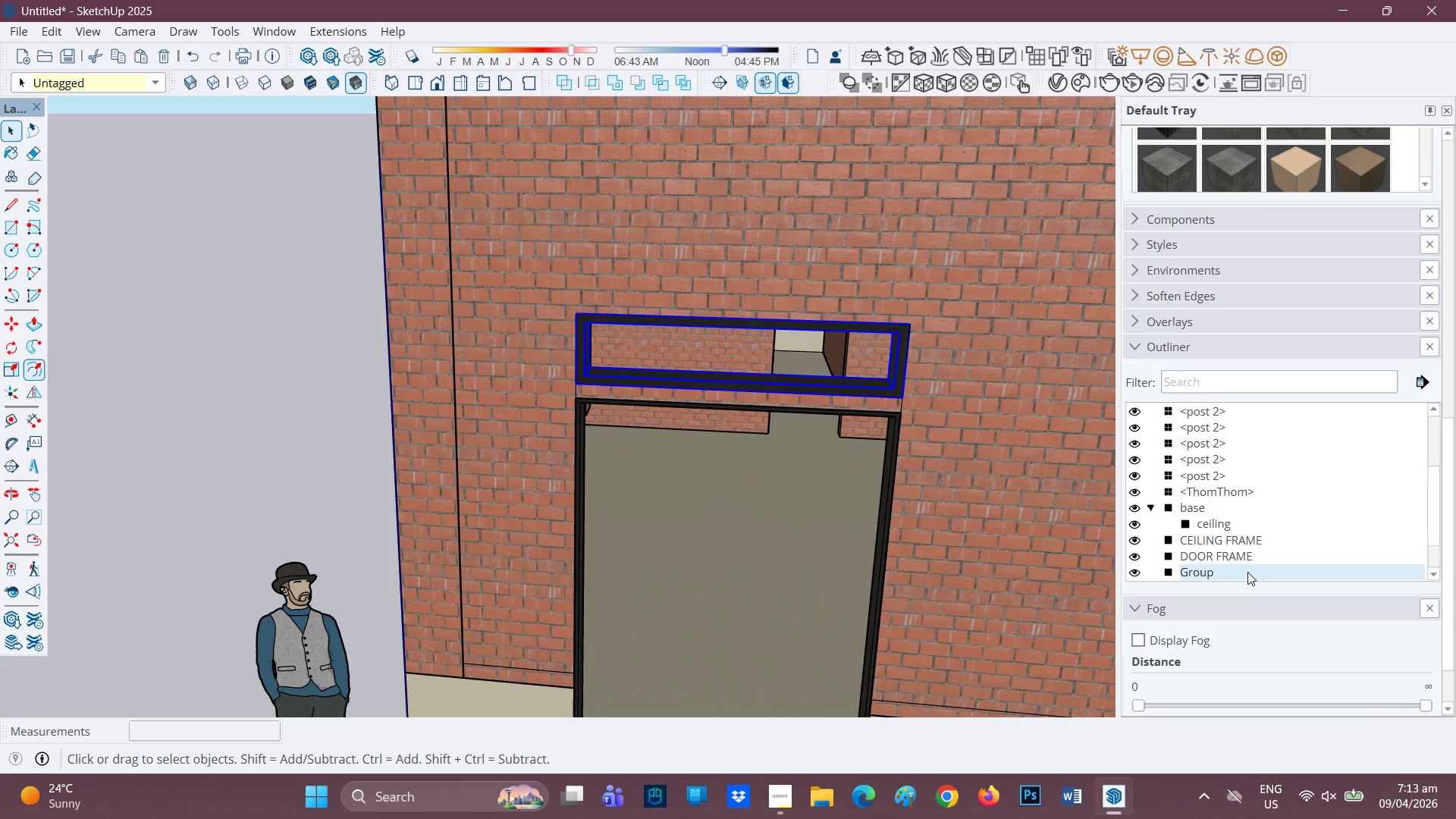 
left_click([1244, 573])
 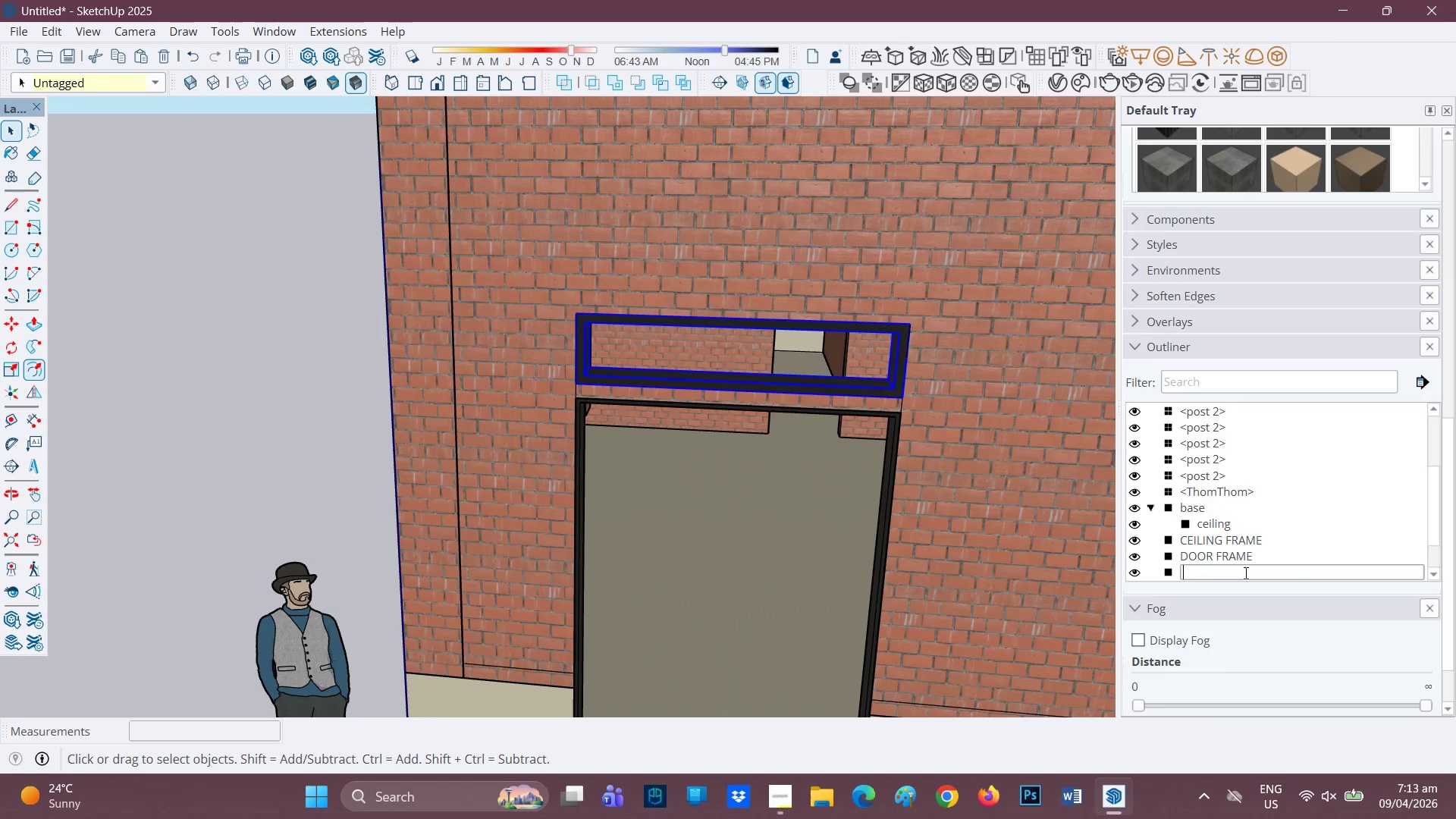 
wait(8.62)
 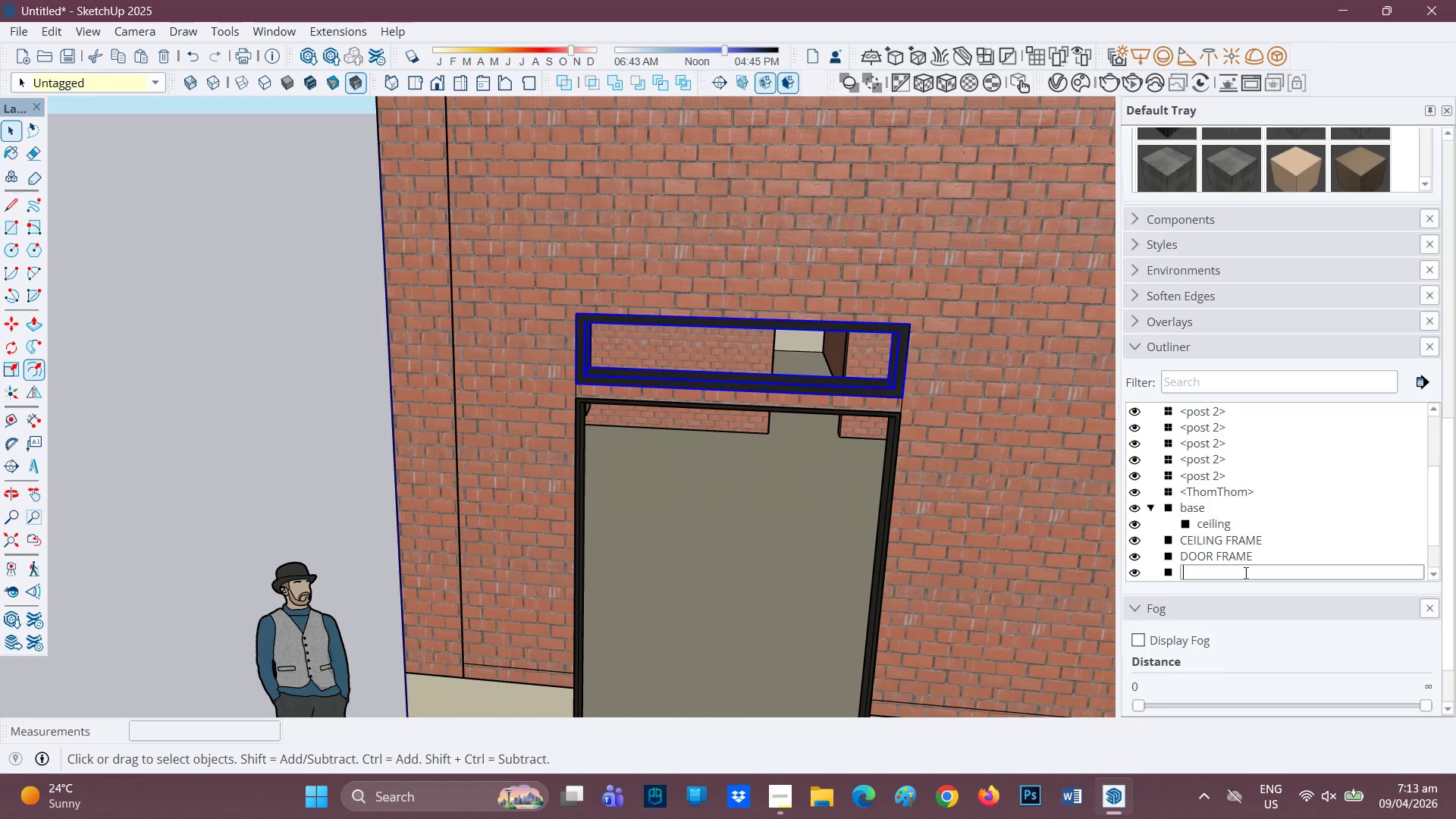 
type(DRAME)
 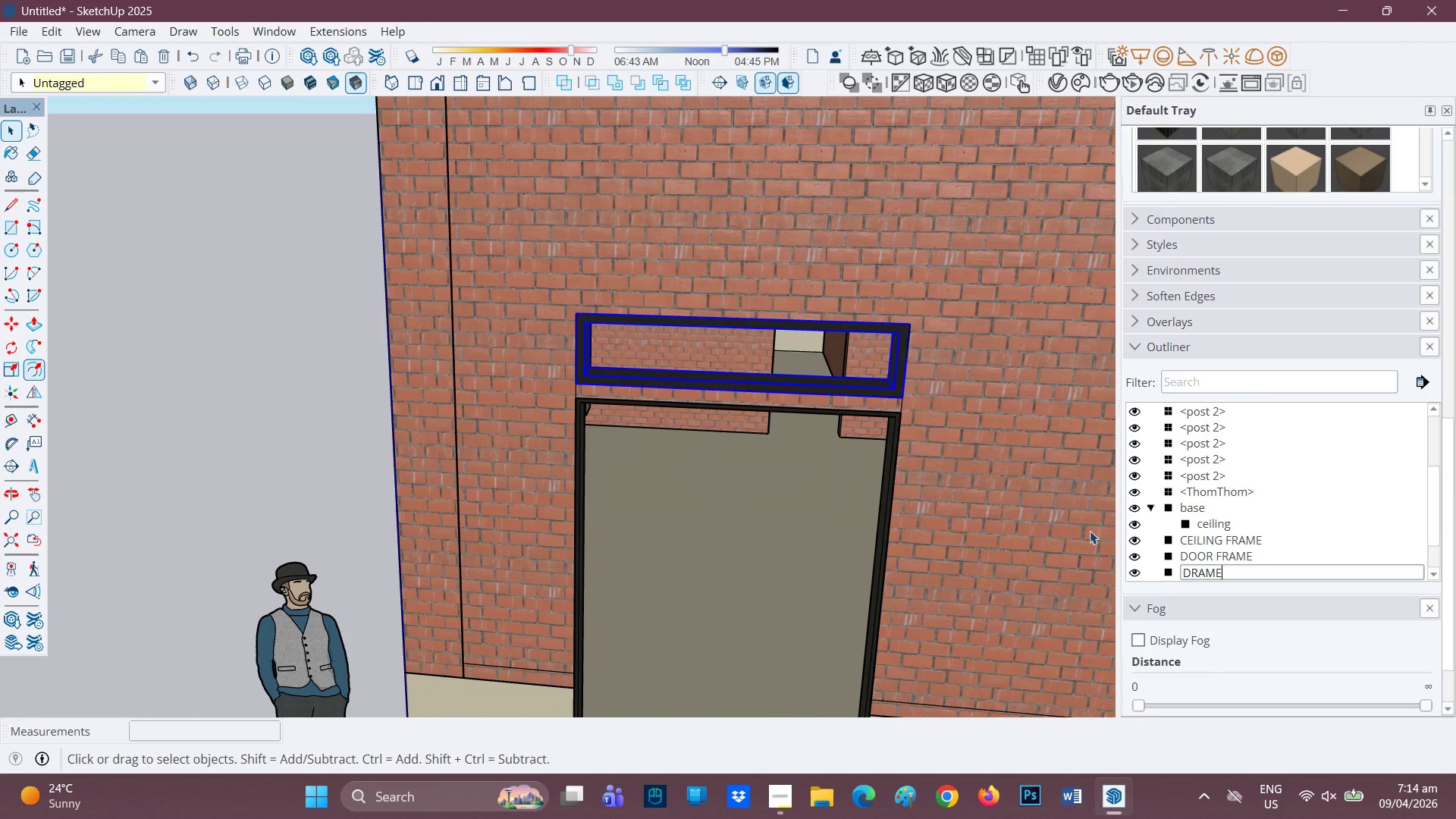 
left_click([1194, 570])
 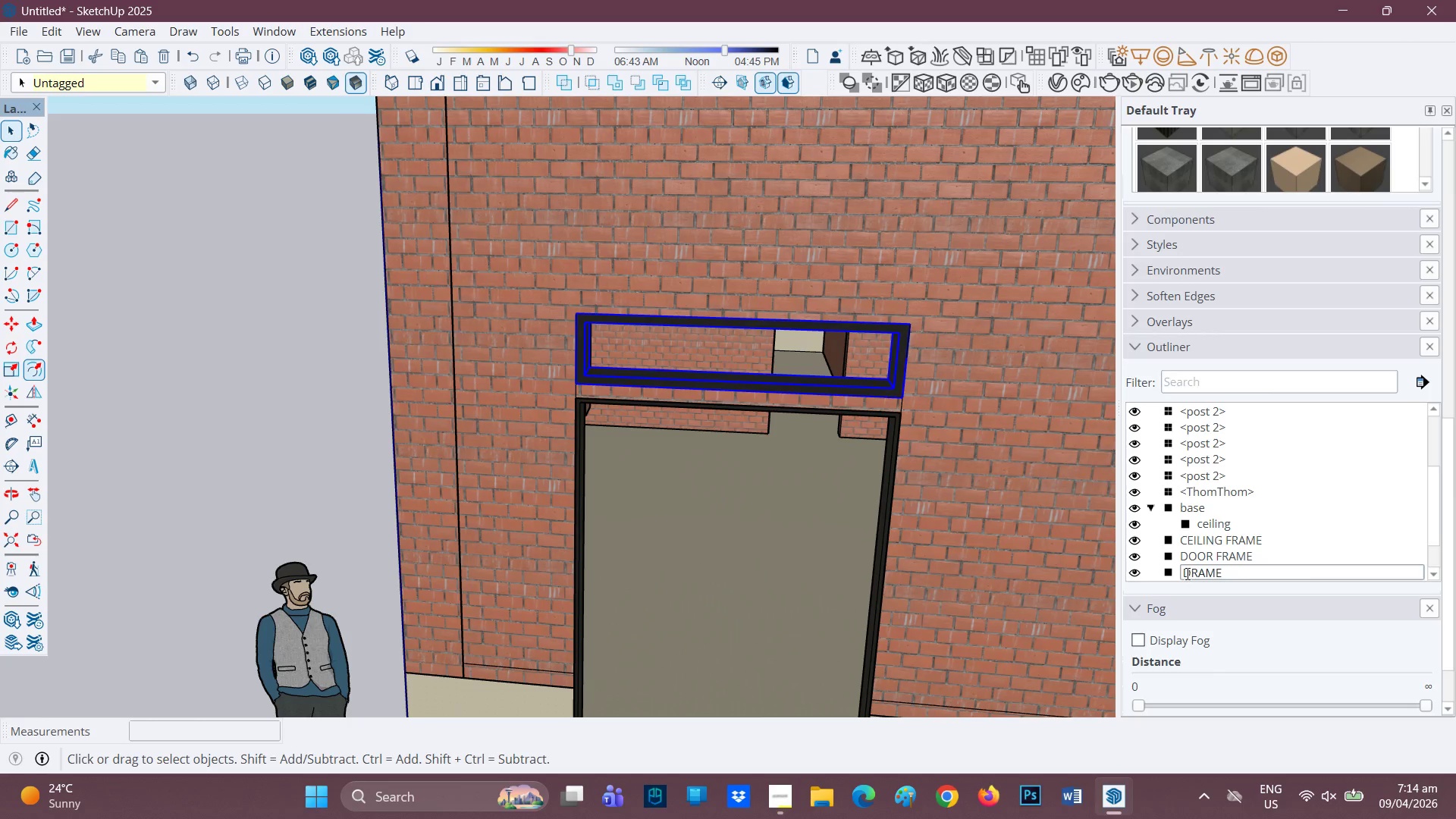 
key(Backspace)
 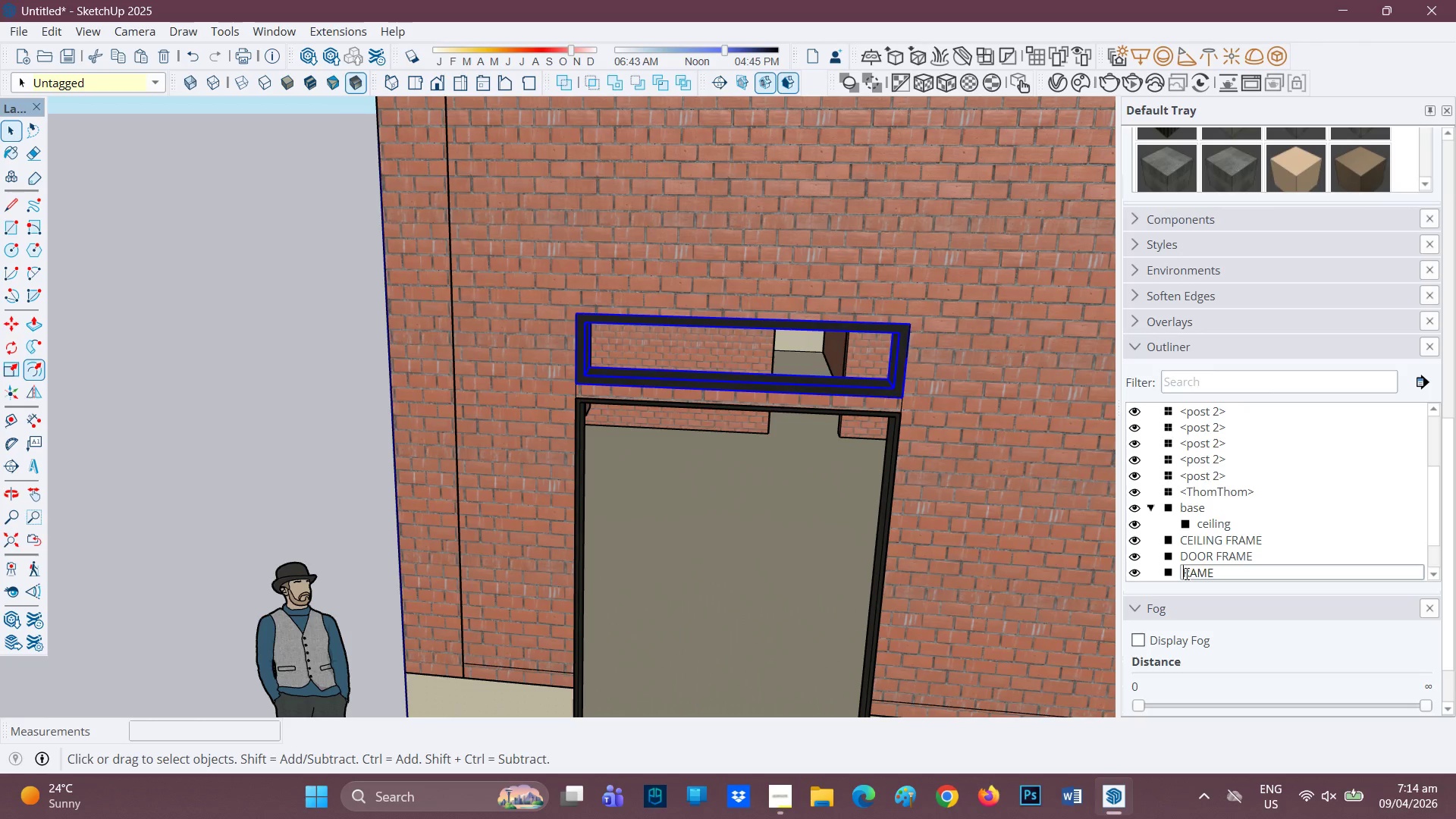 
key(F)
 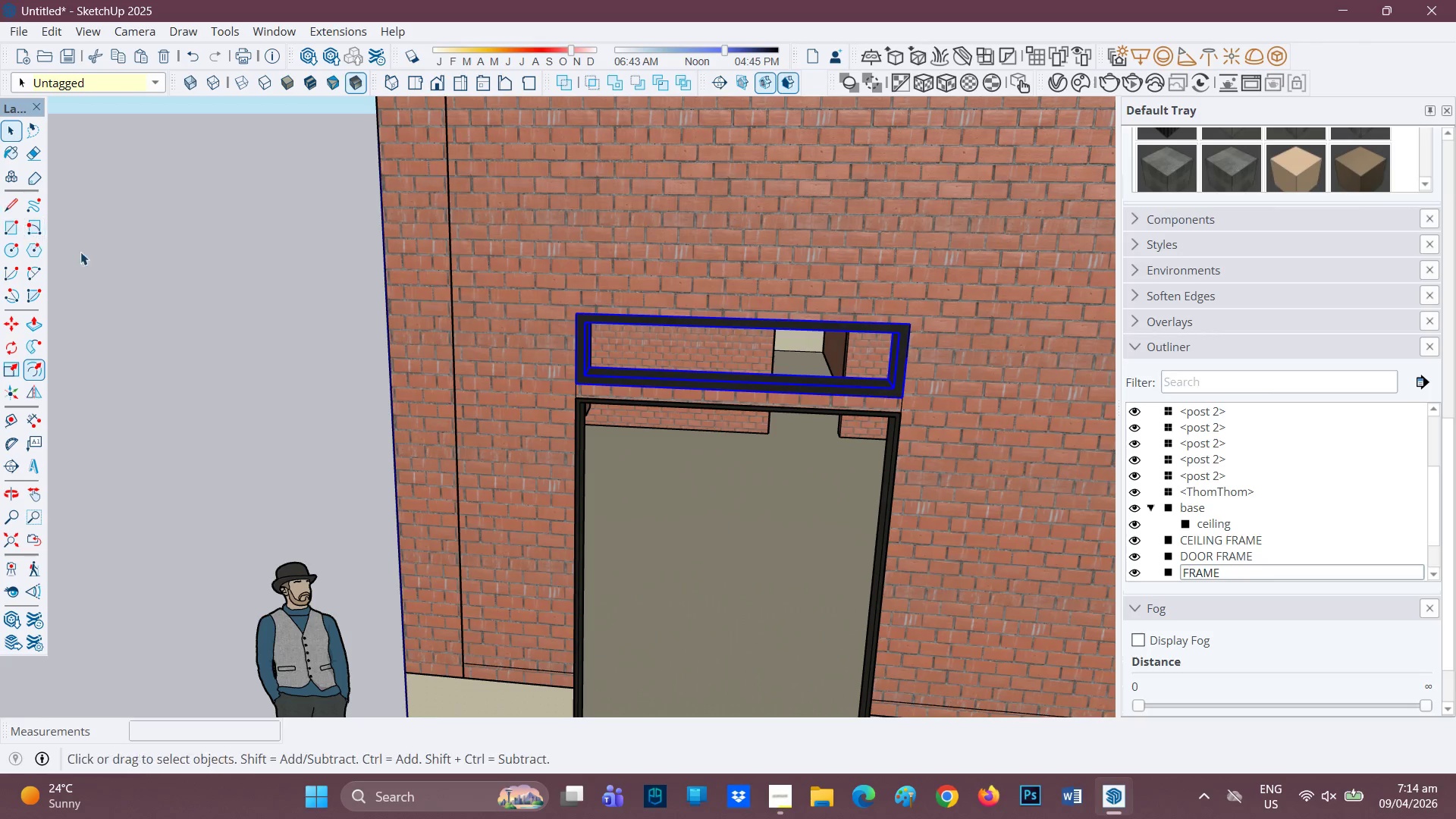 
key(Space)
 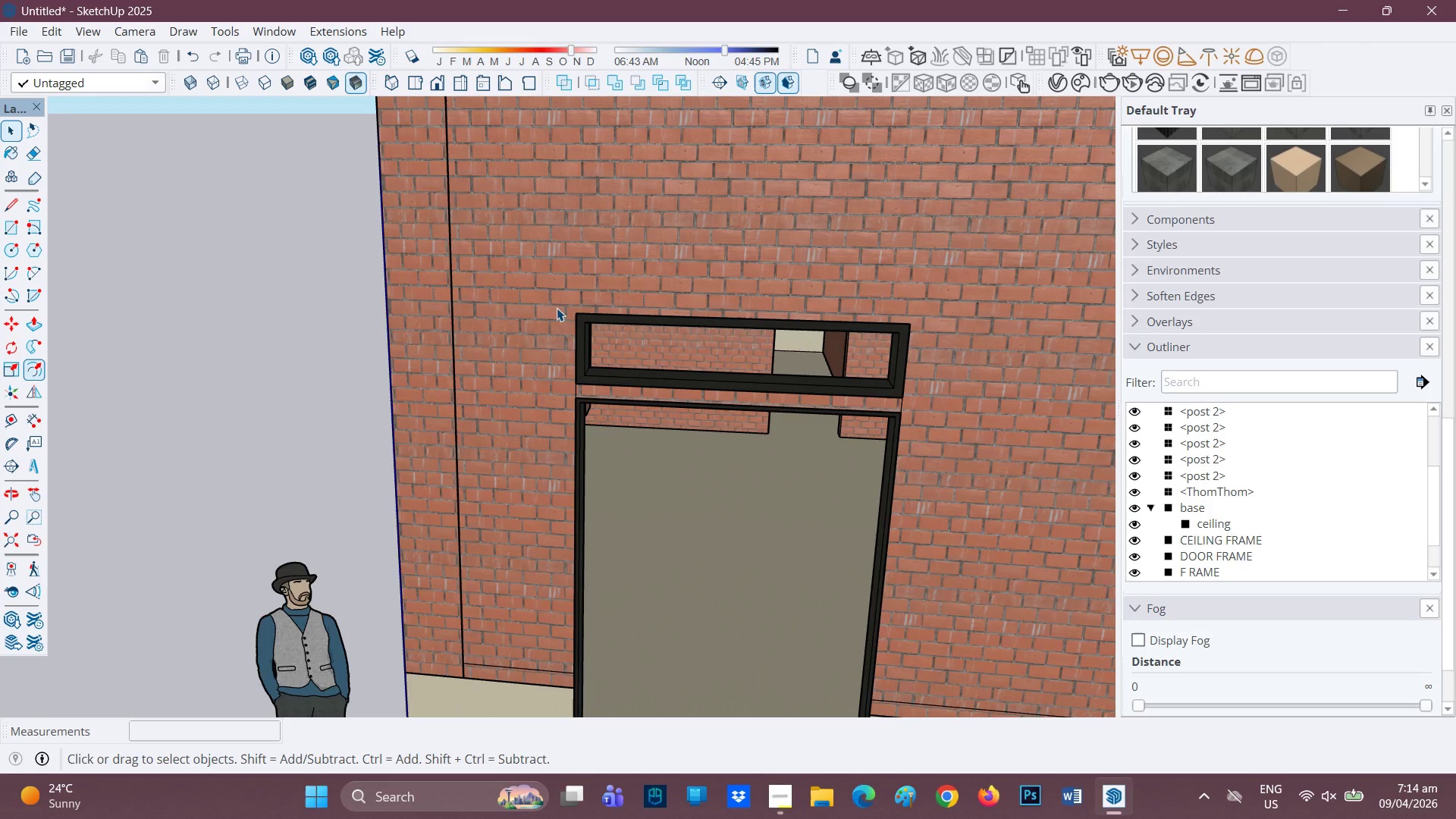 
scroll: coordinate [651, 356], scroll_direction: up, amount: 5.0
 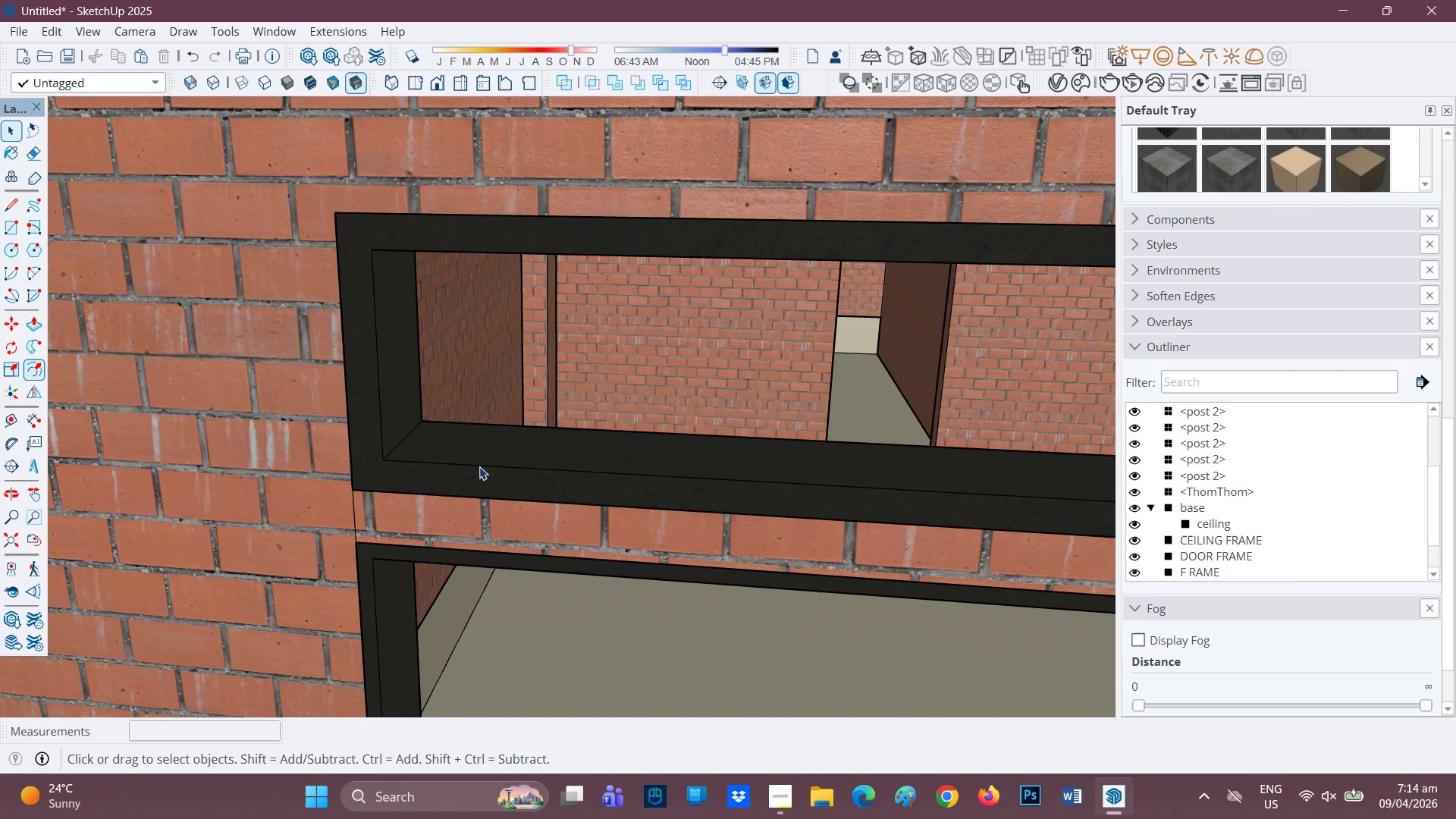 
double_click([478, 467])
 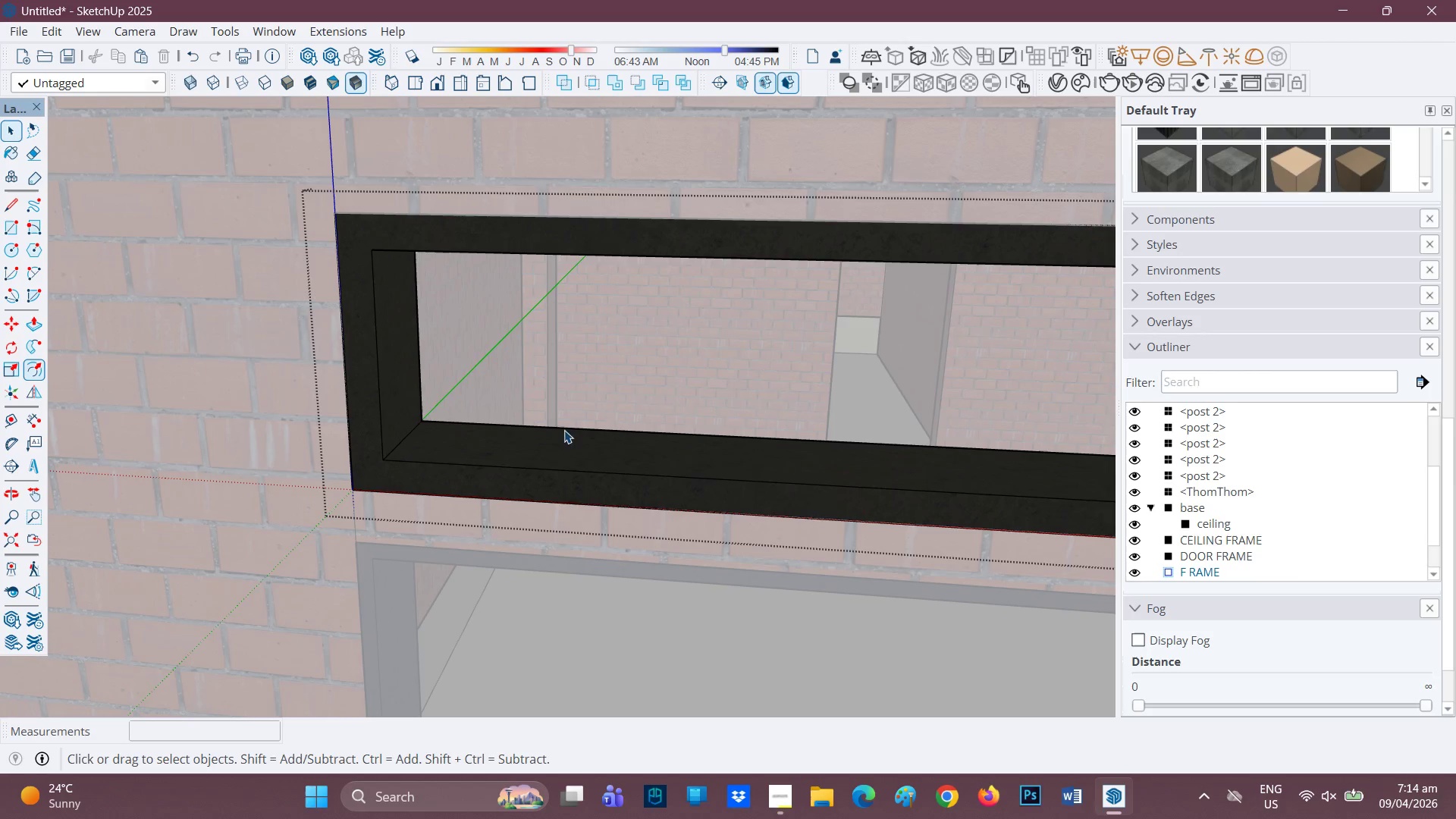 
scroll: coordinate [576, 404], scroll_direction: down, amount: 2.0
 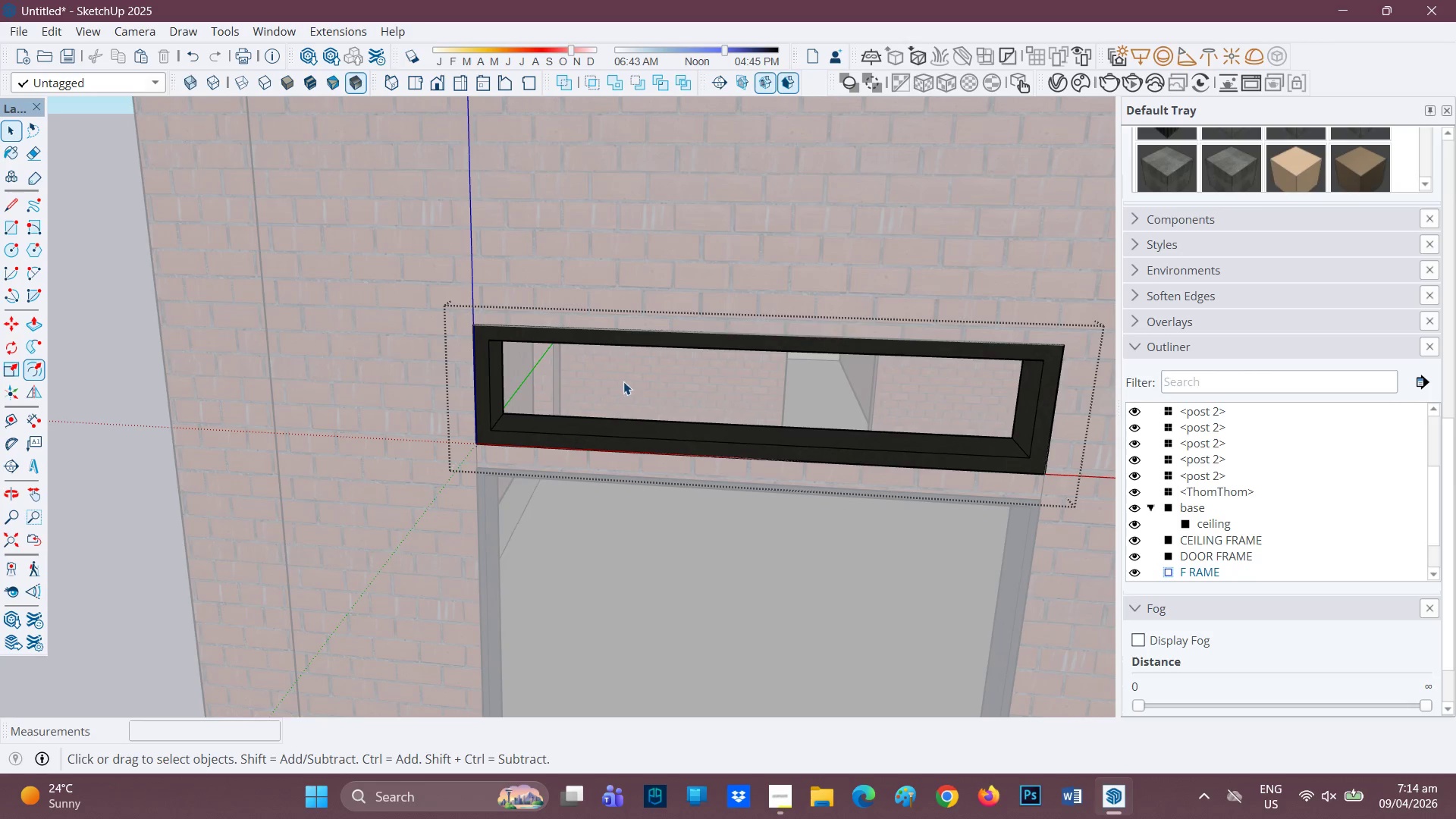 
type(HH)
 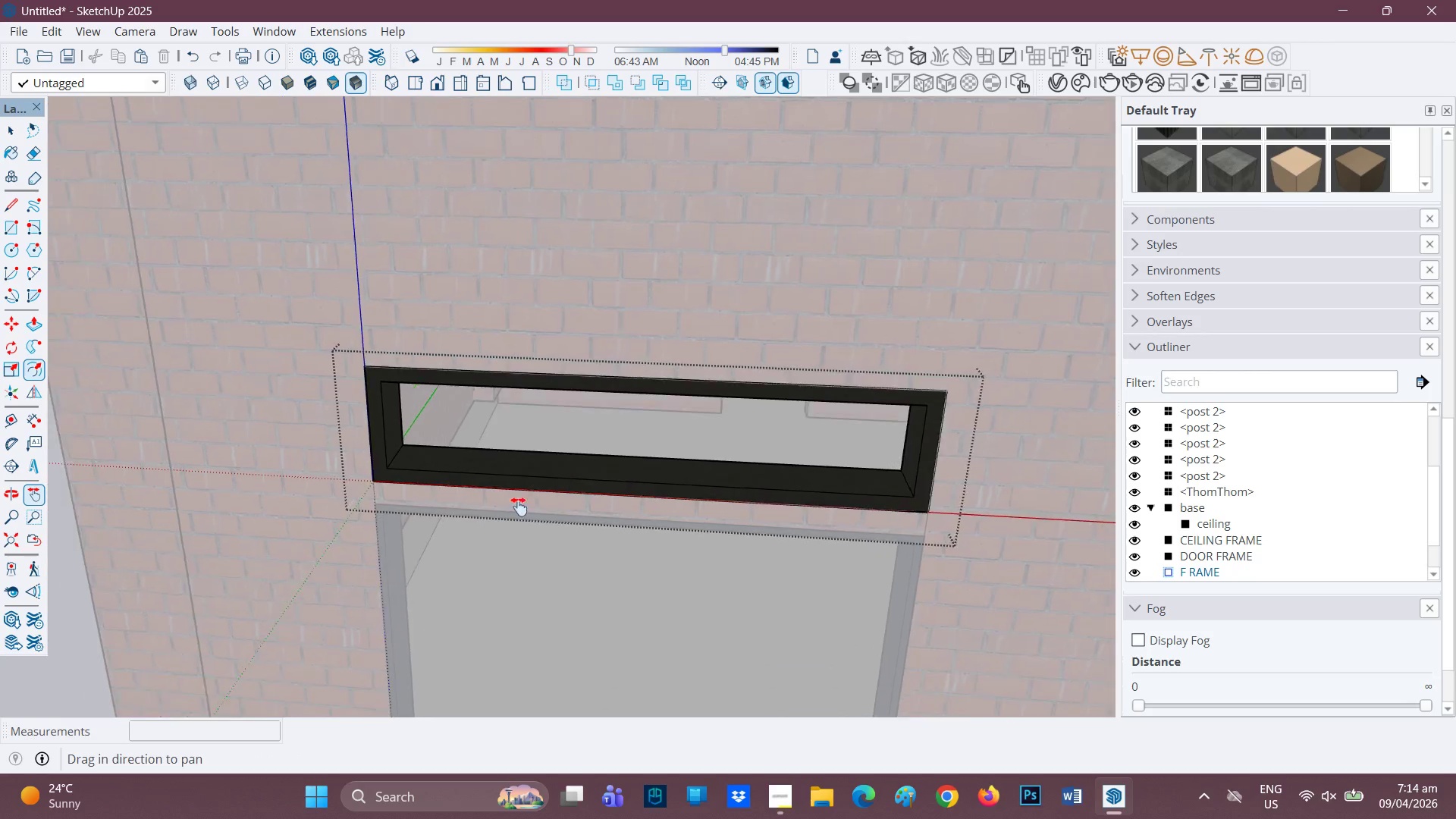 
left_click_drag(start_coordinate=[624, 381], to_coordinate=[489, 397])
 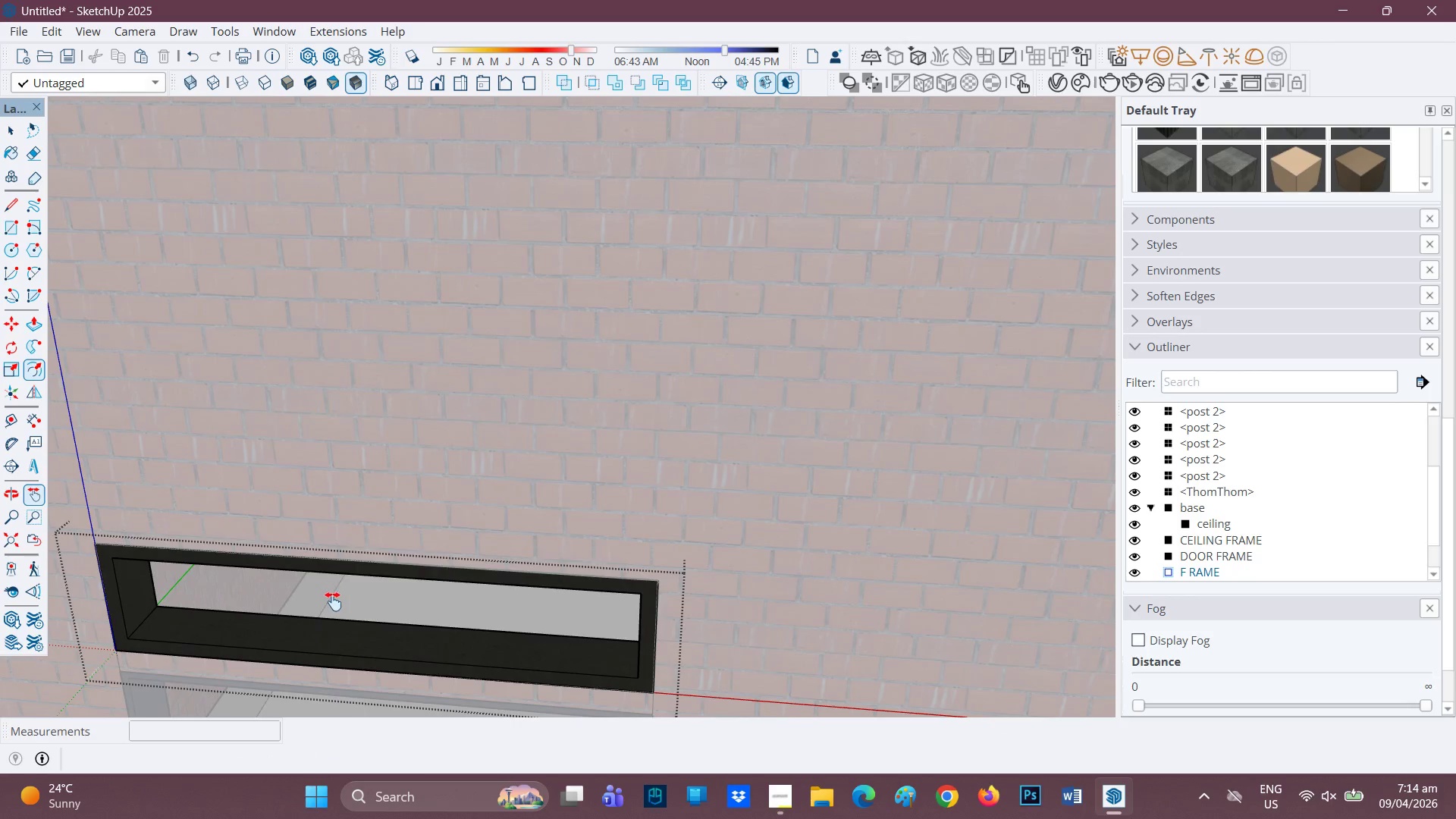 
left_click_drag(start_coordinate=[406, 594], to_coordinate=[521, 513])
 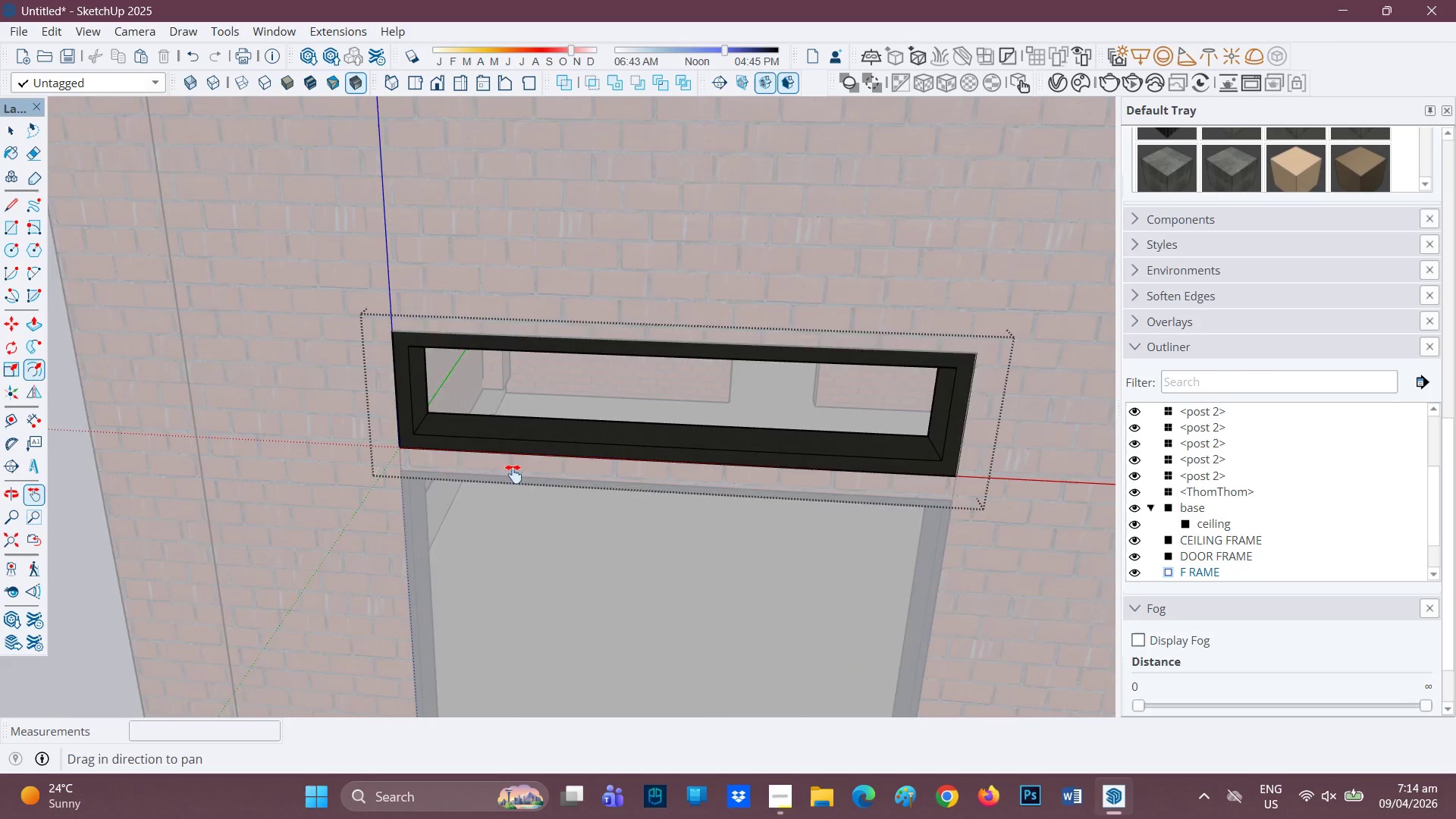 
scroll: coordinate [532, 422], scroll_direction: up, amount: 3.0
 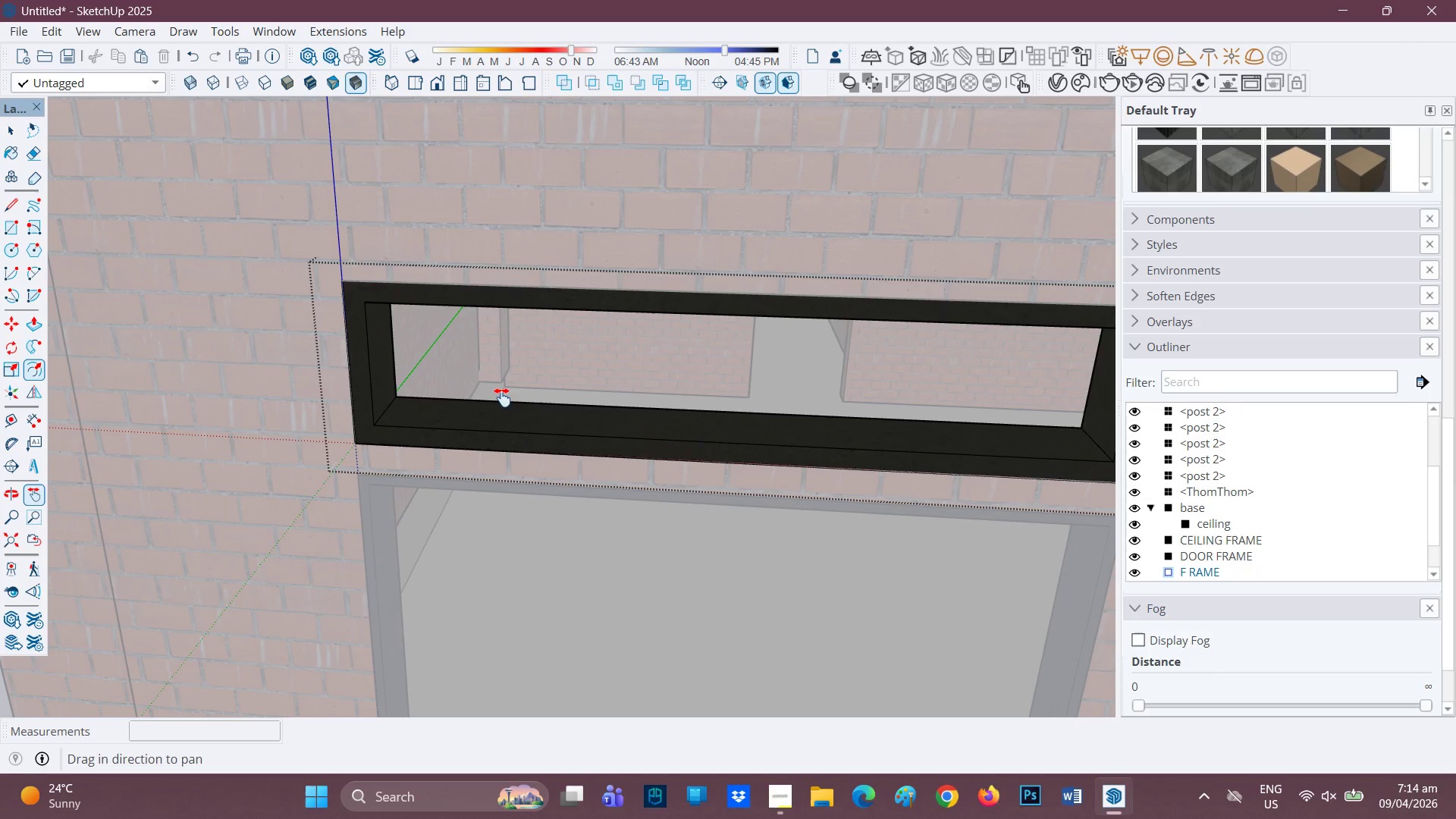 
key(L)
 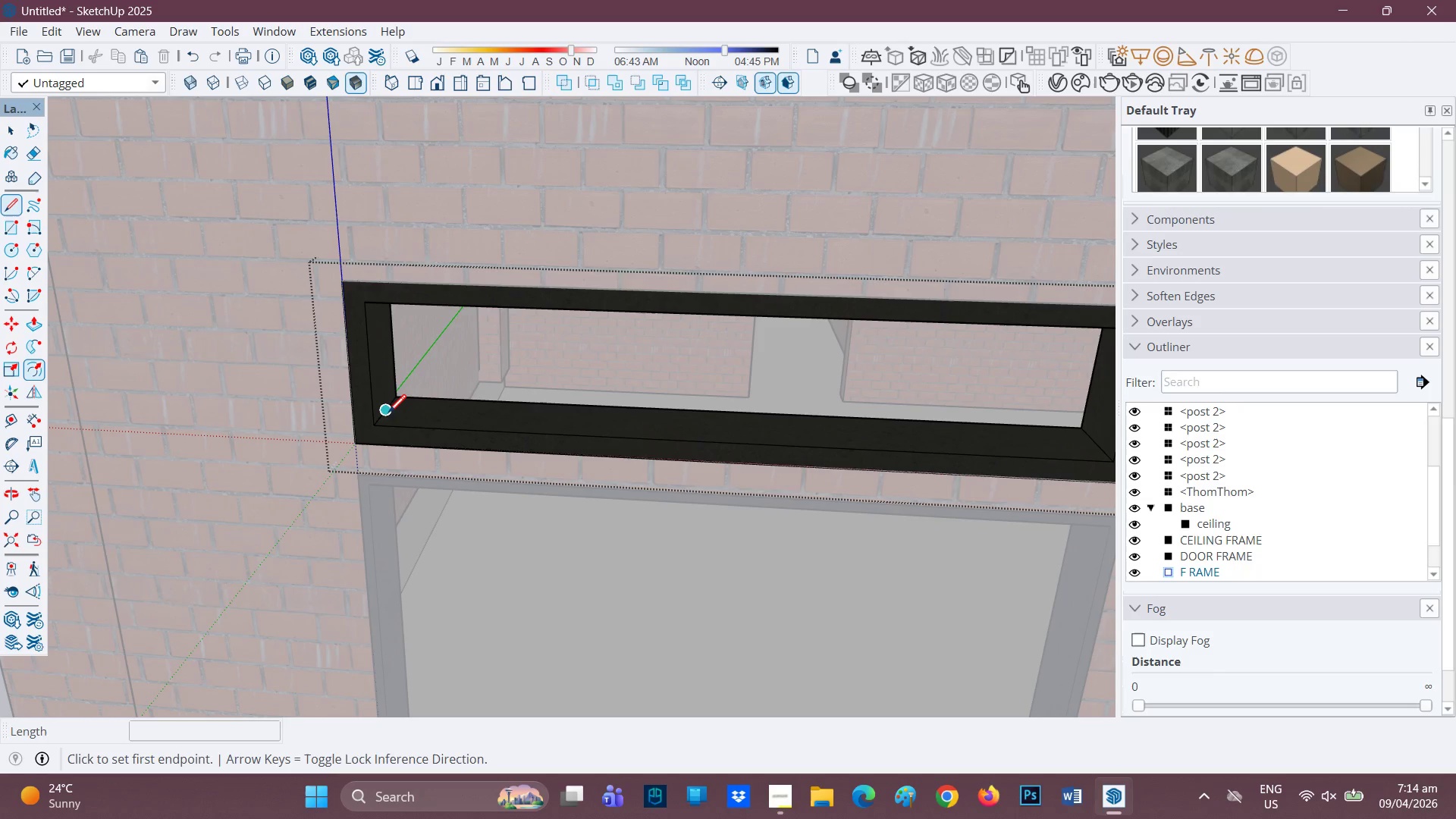 
left_click([388, 413])
 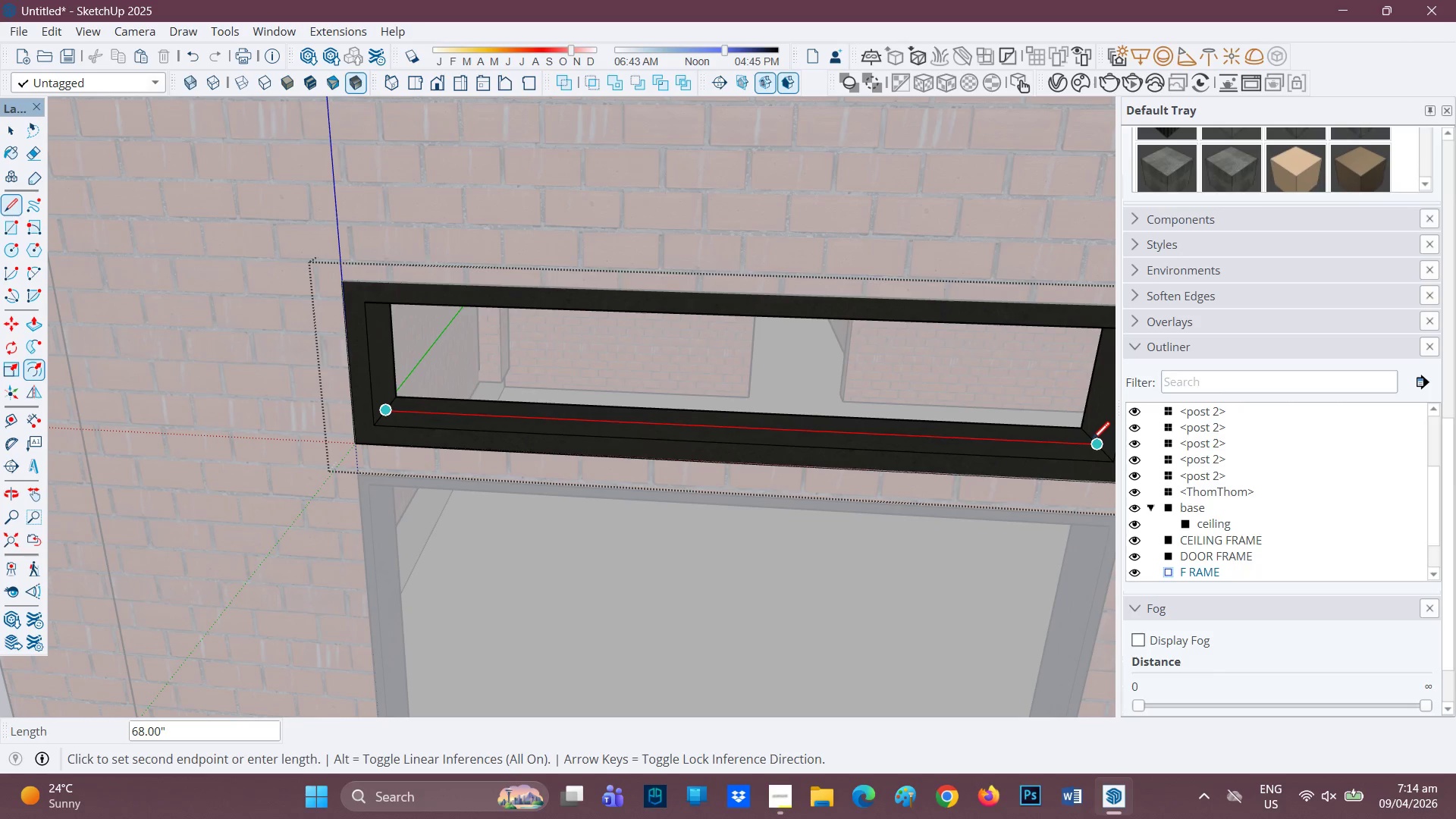 
left_click([1091, 442])
 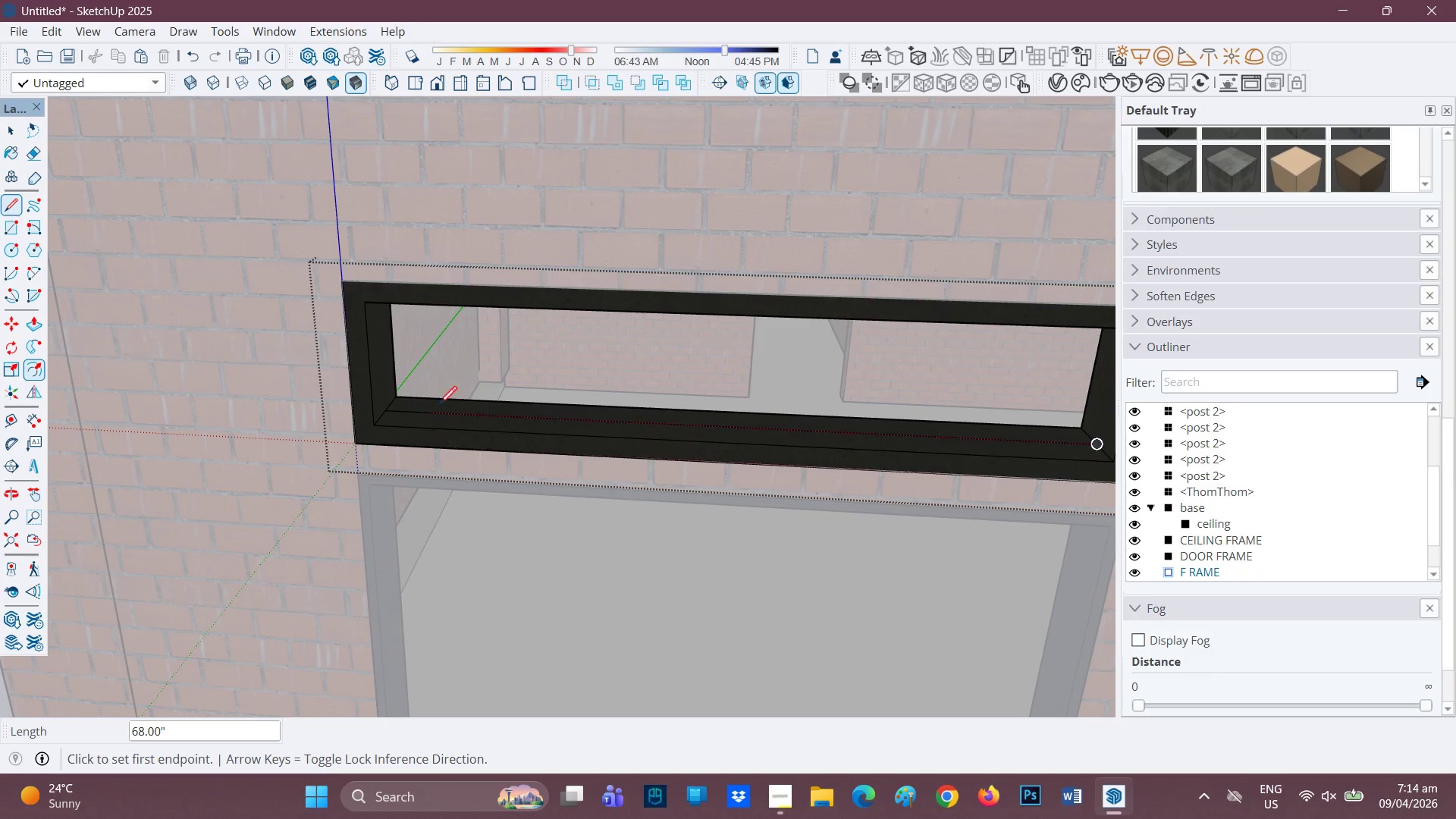 
key(H)
 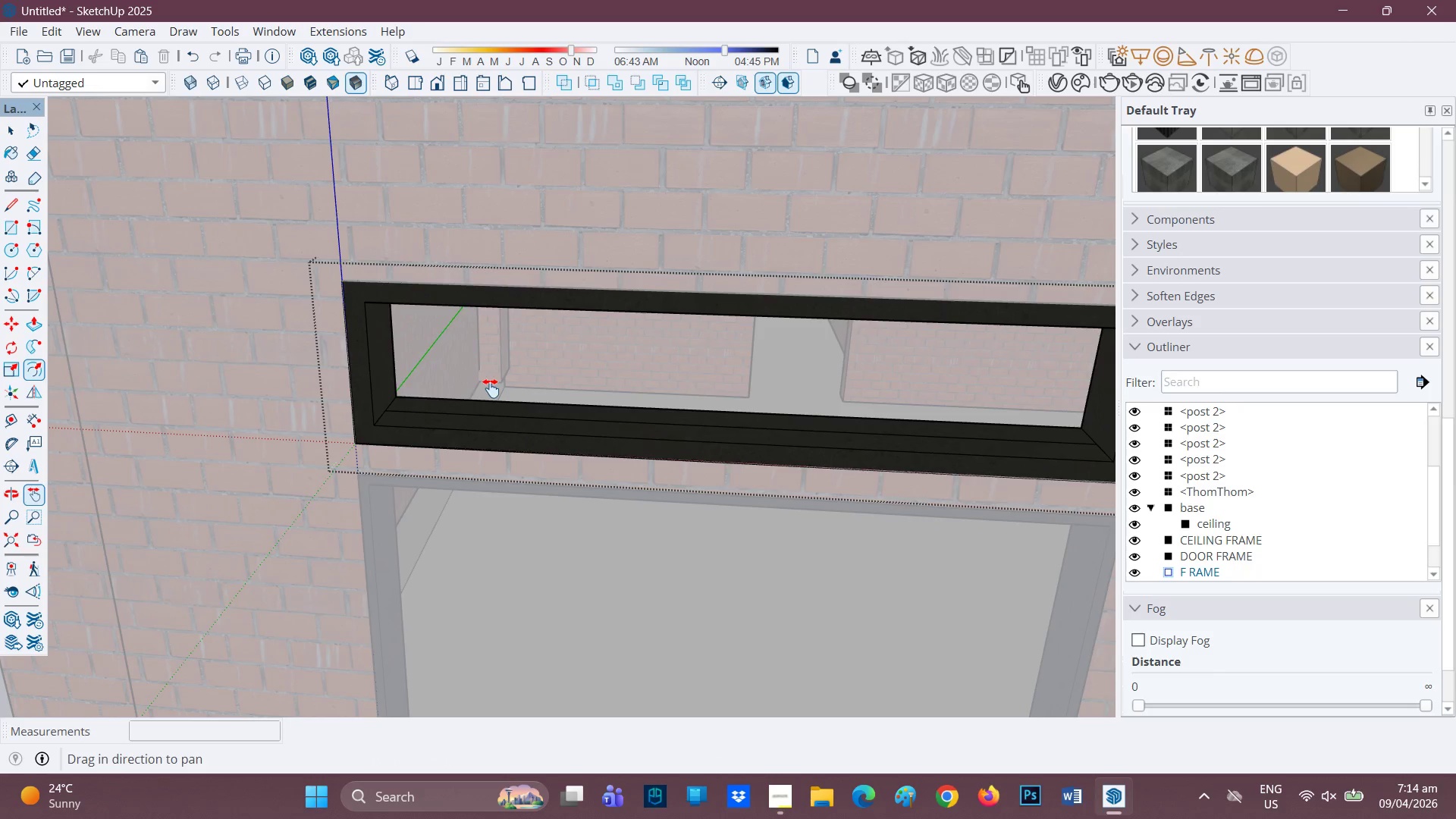 
left_click_drag(start_coordinate=[491, 388], to_coordinate=[428, 395])
 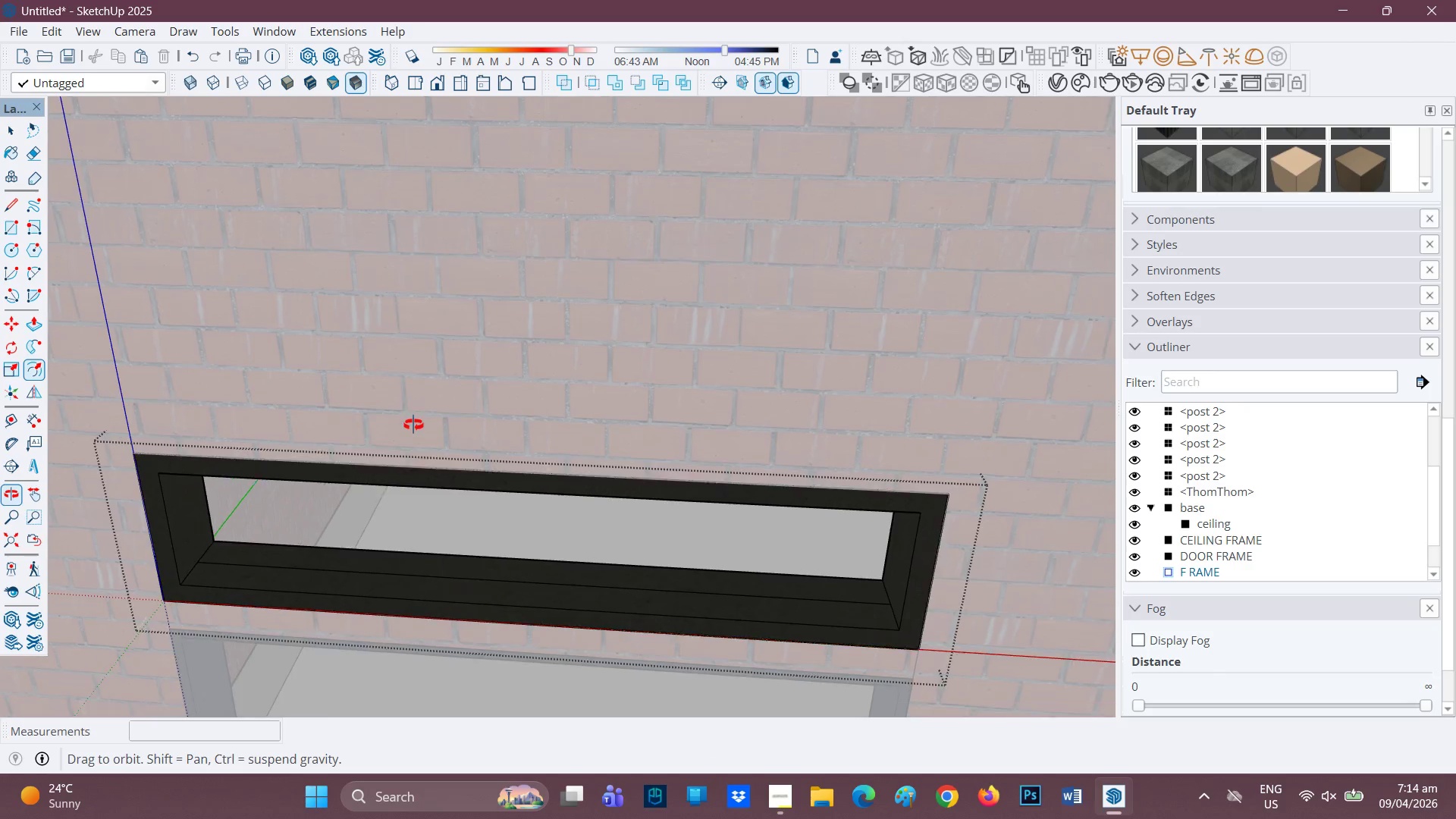 
scroll: coordinate [356, 458], scroll_direction: up, amount: 1.0
 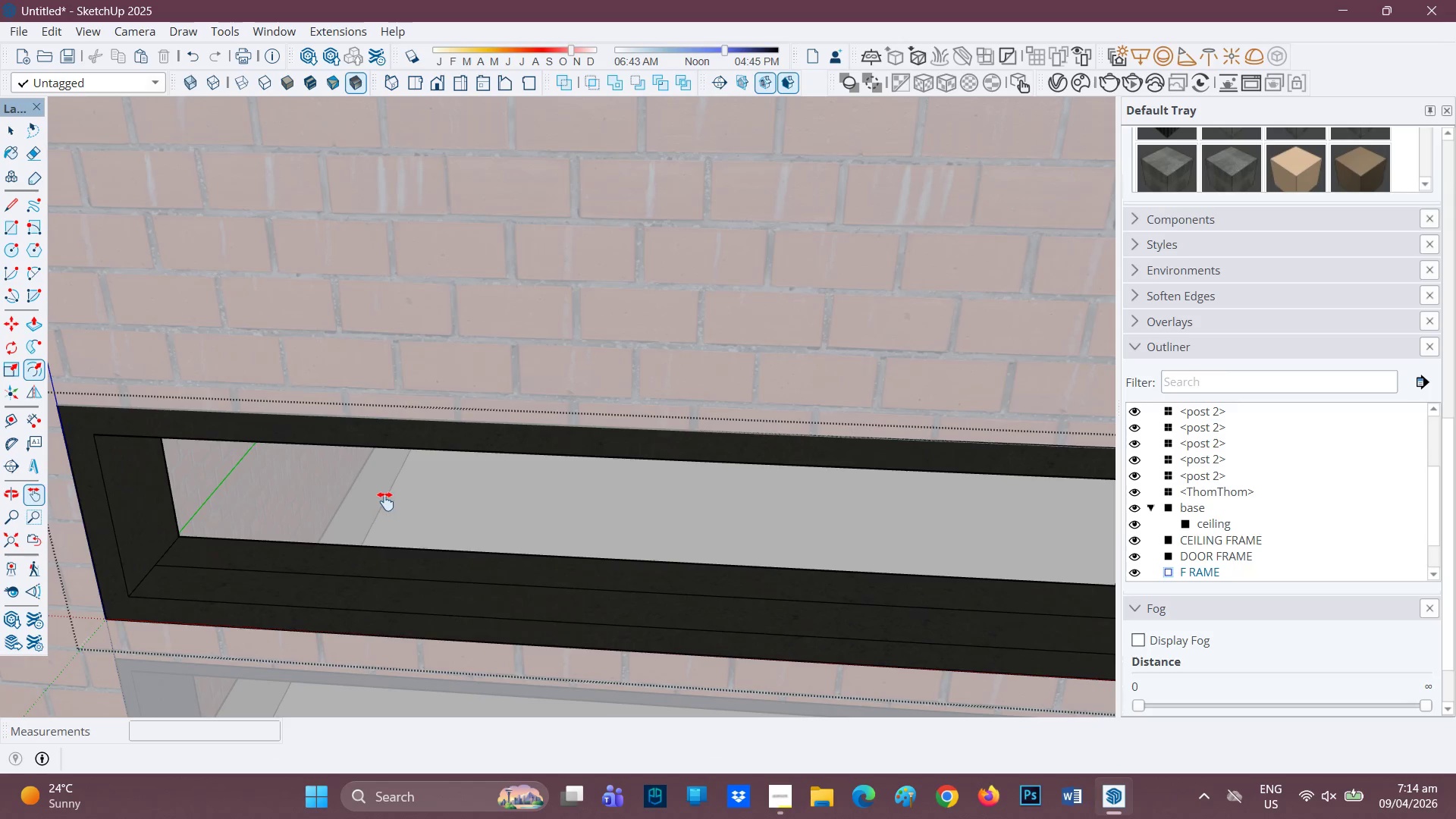 
scroll: coordinate [390, 501], scroll_direction: down, amount: 1.0
 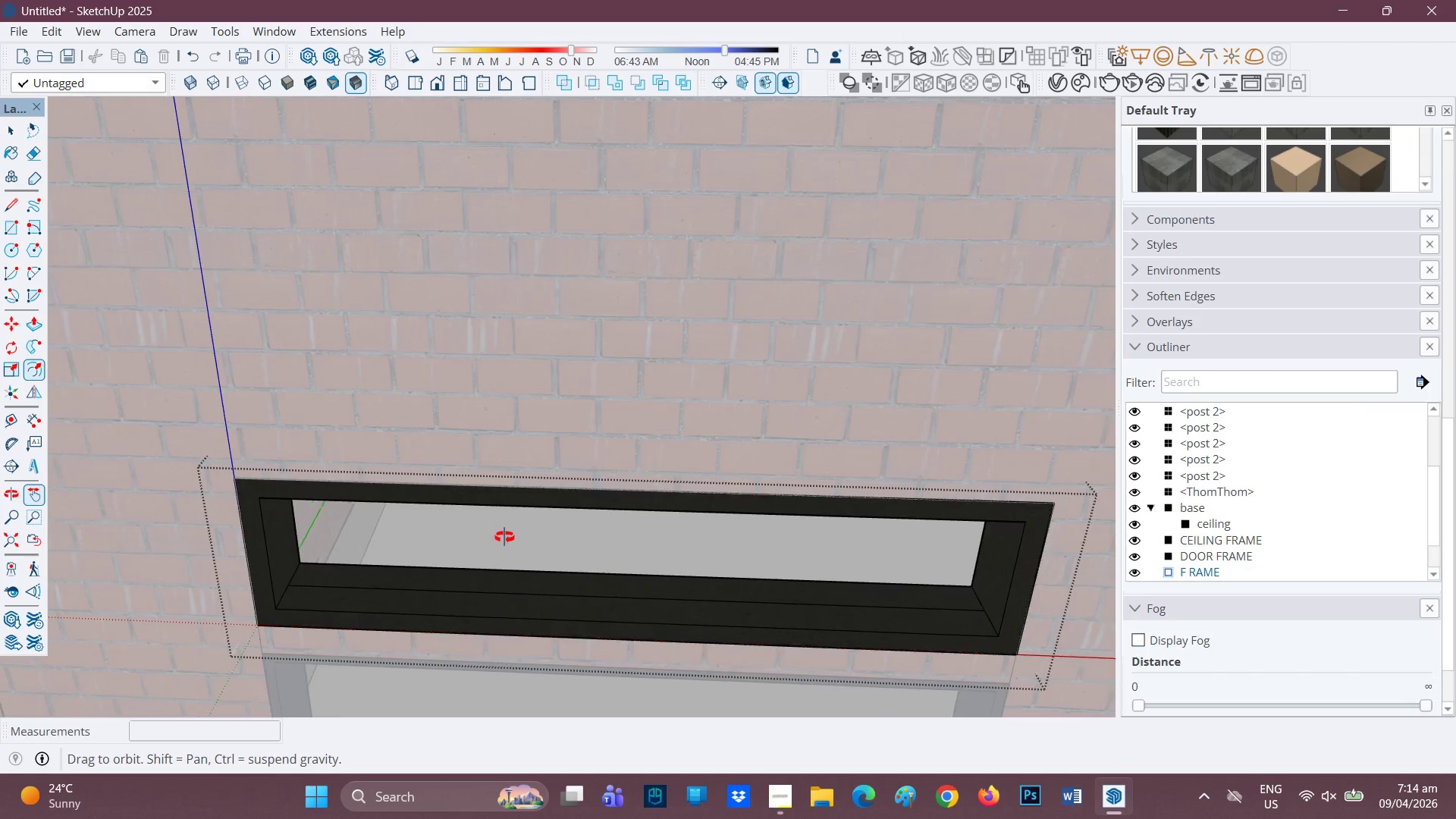 
scroll: coordinate [504, 521], scroll_direction: none, amount: 0.0
 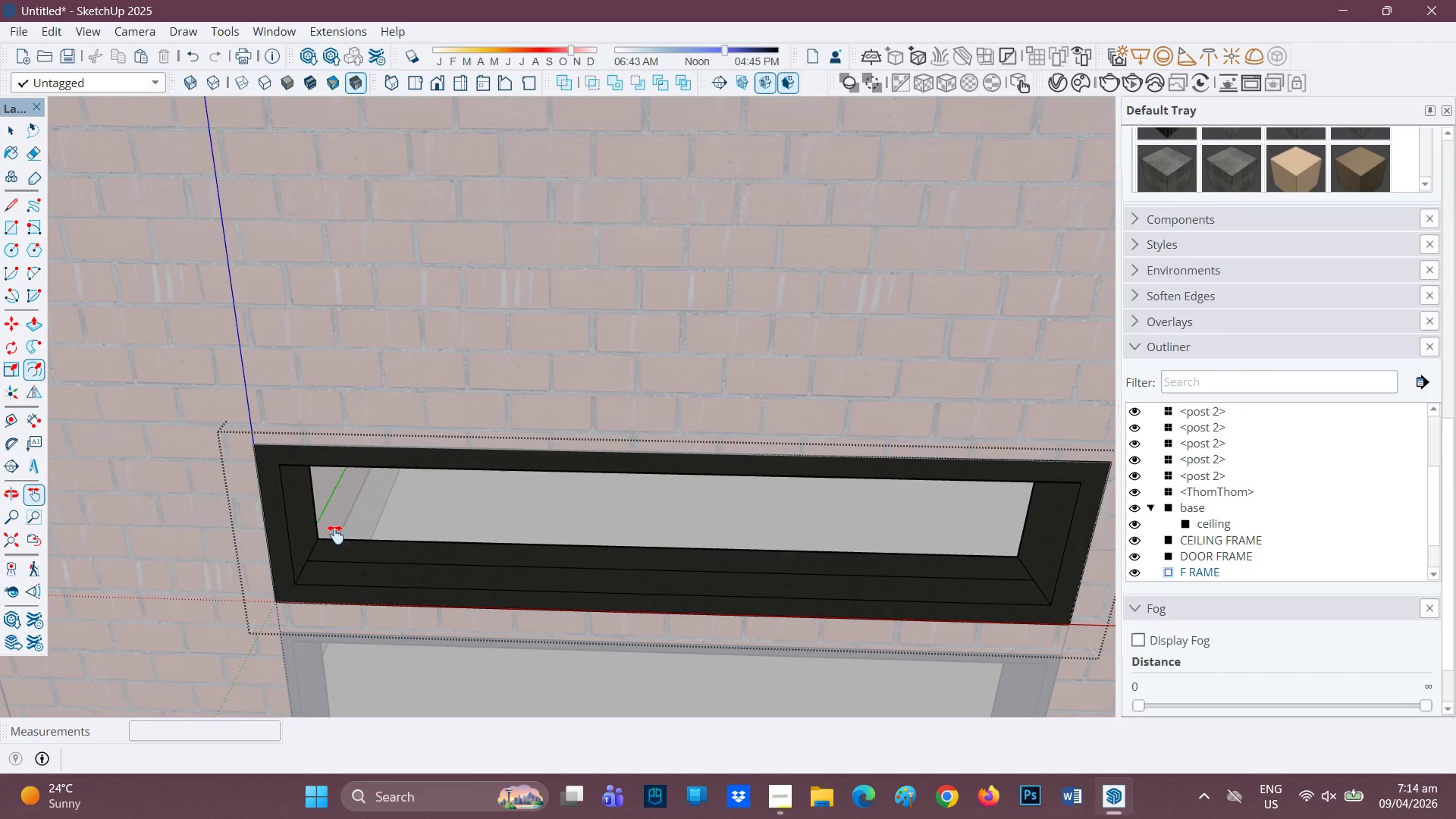 
key(L)
 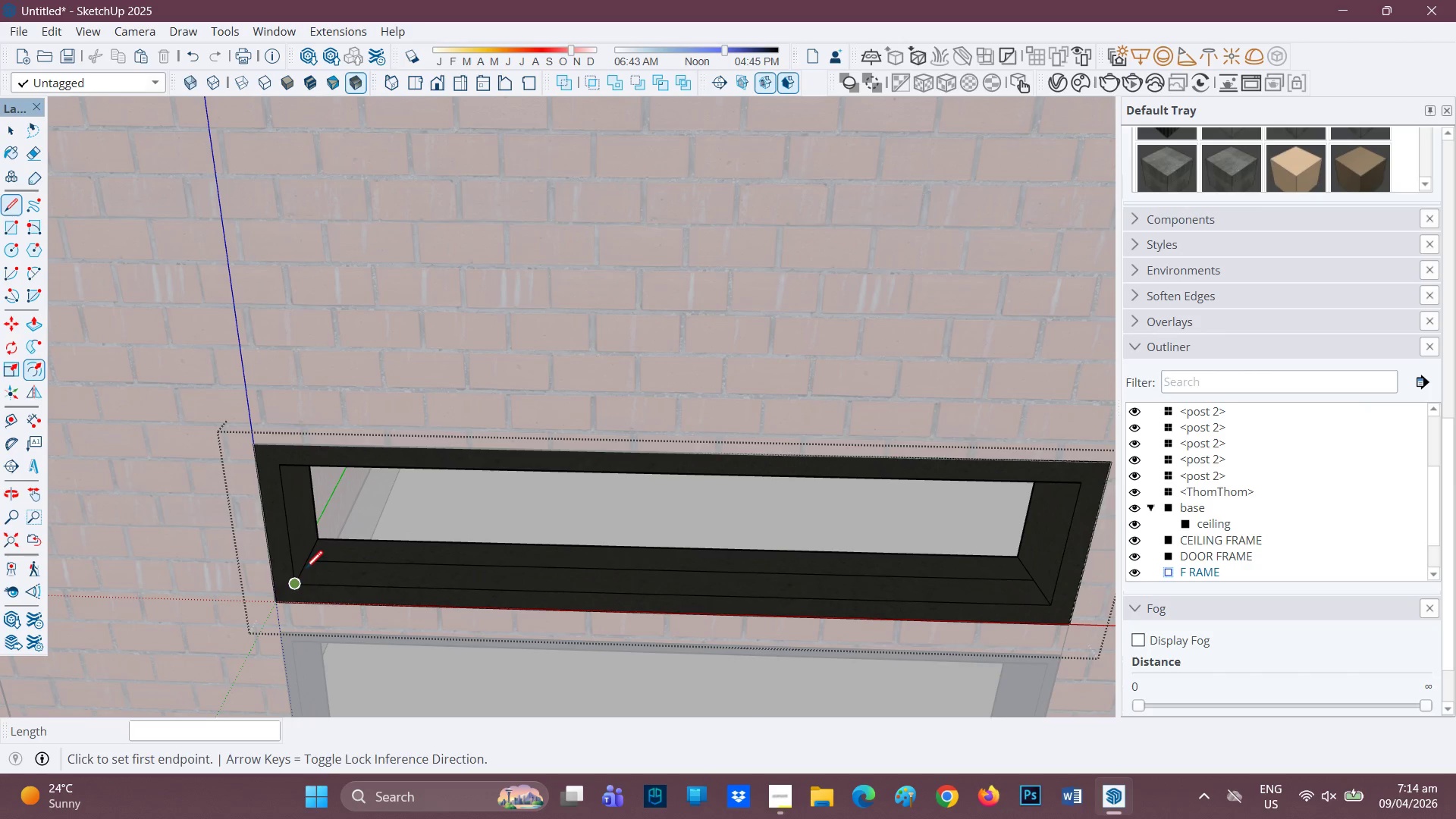 
left_click([305, 573])
 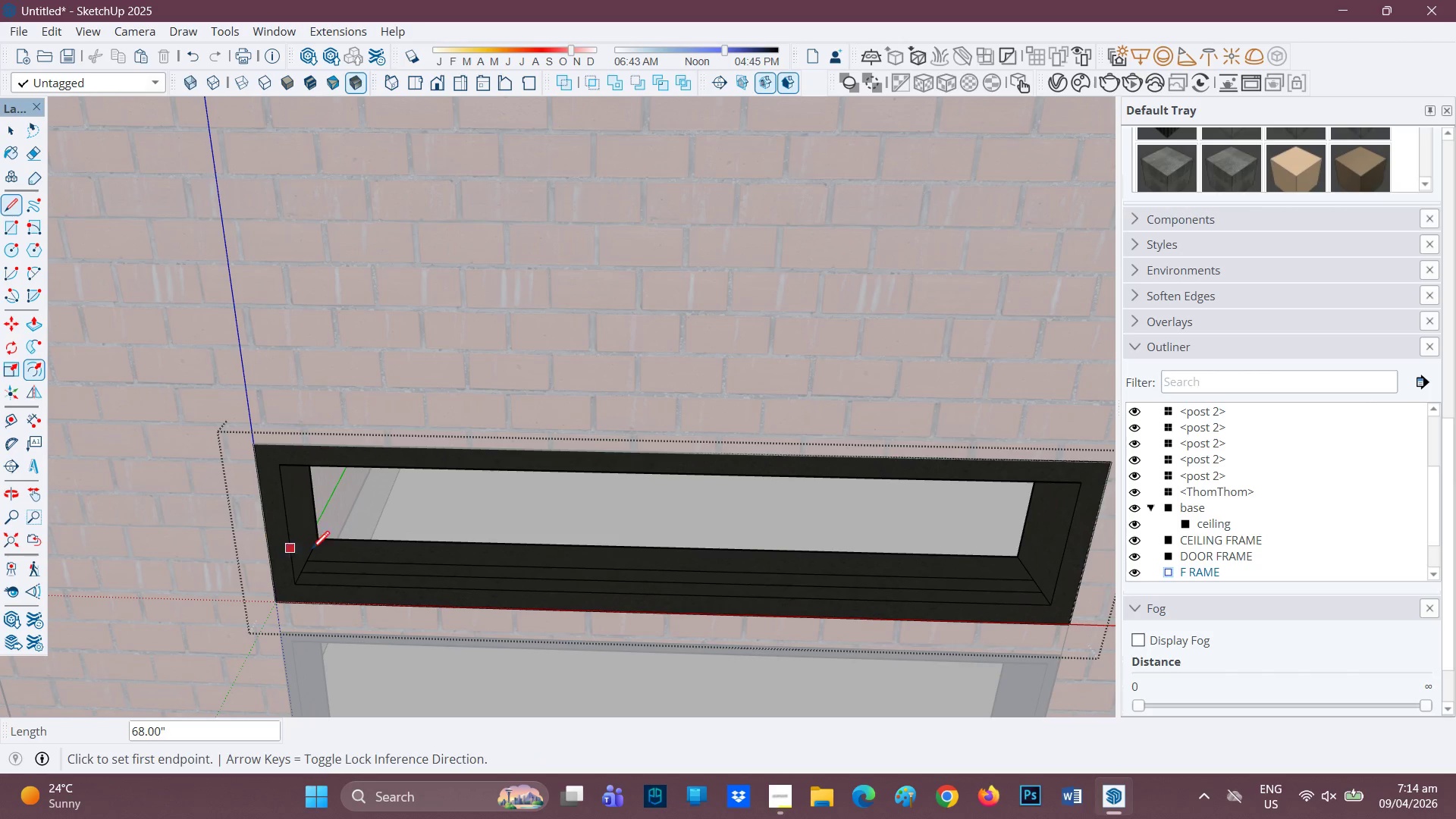 
wait(8.03)
 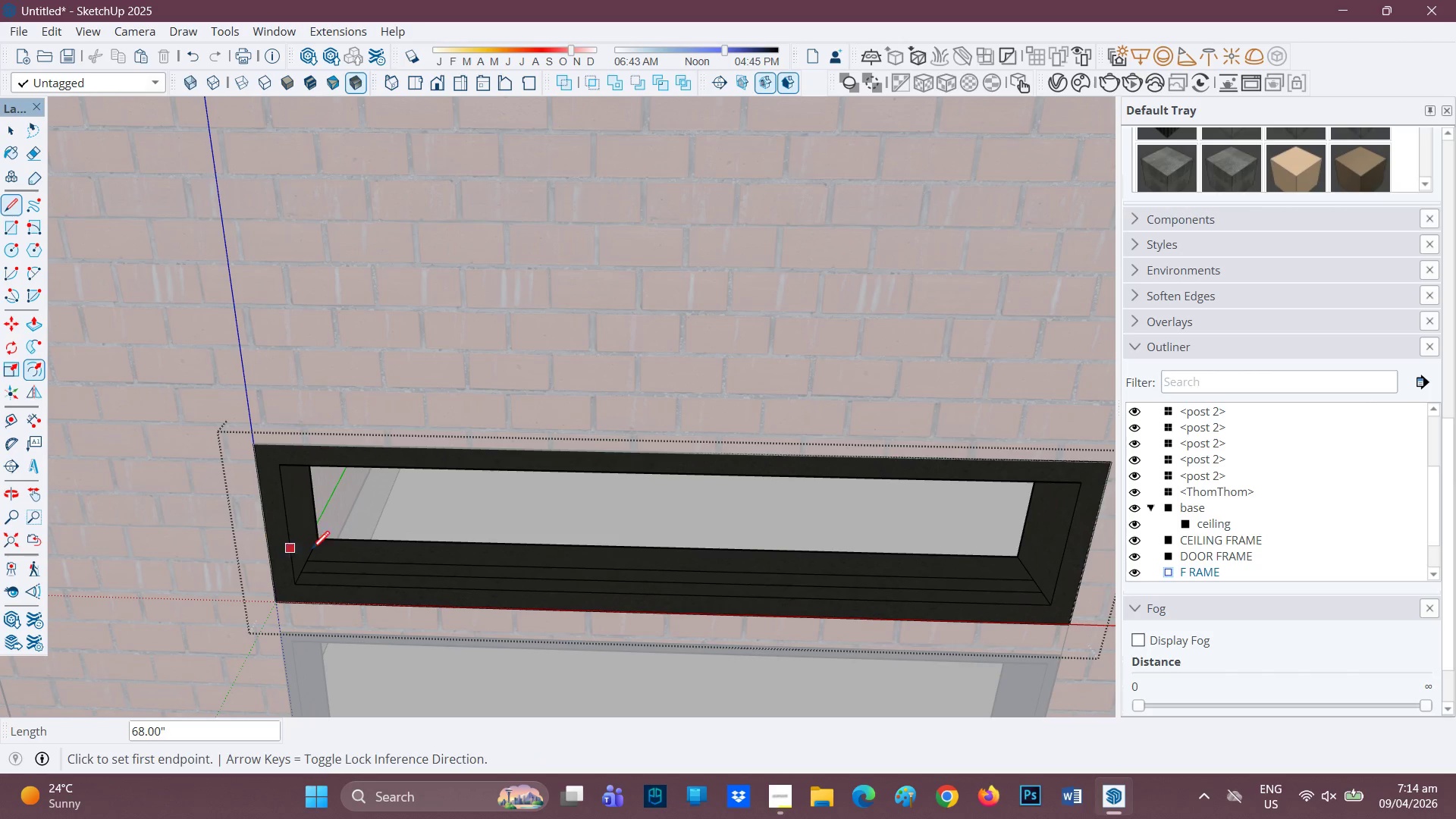 
scroll: coordinate [320, 557], scroll_direction: up, amount: 2.0
 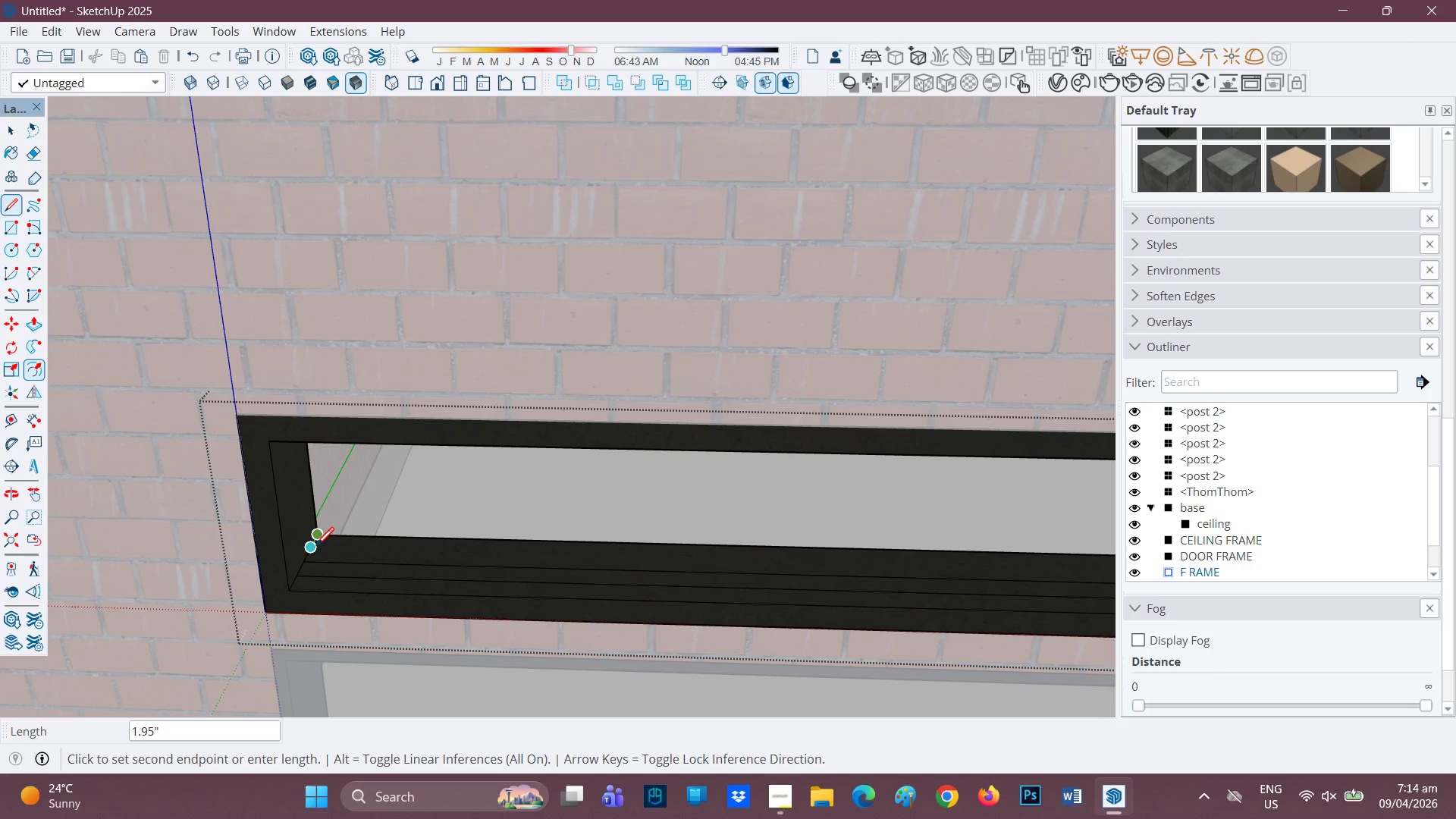 
key(Space)
 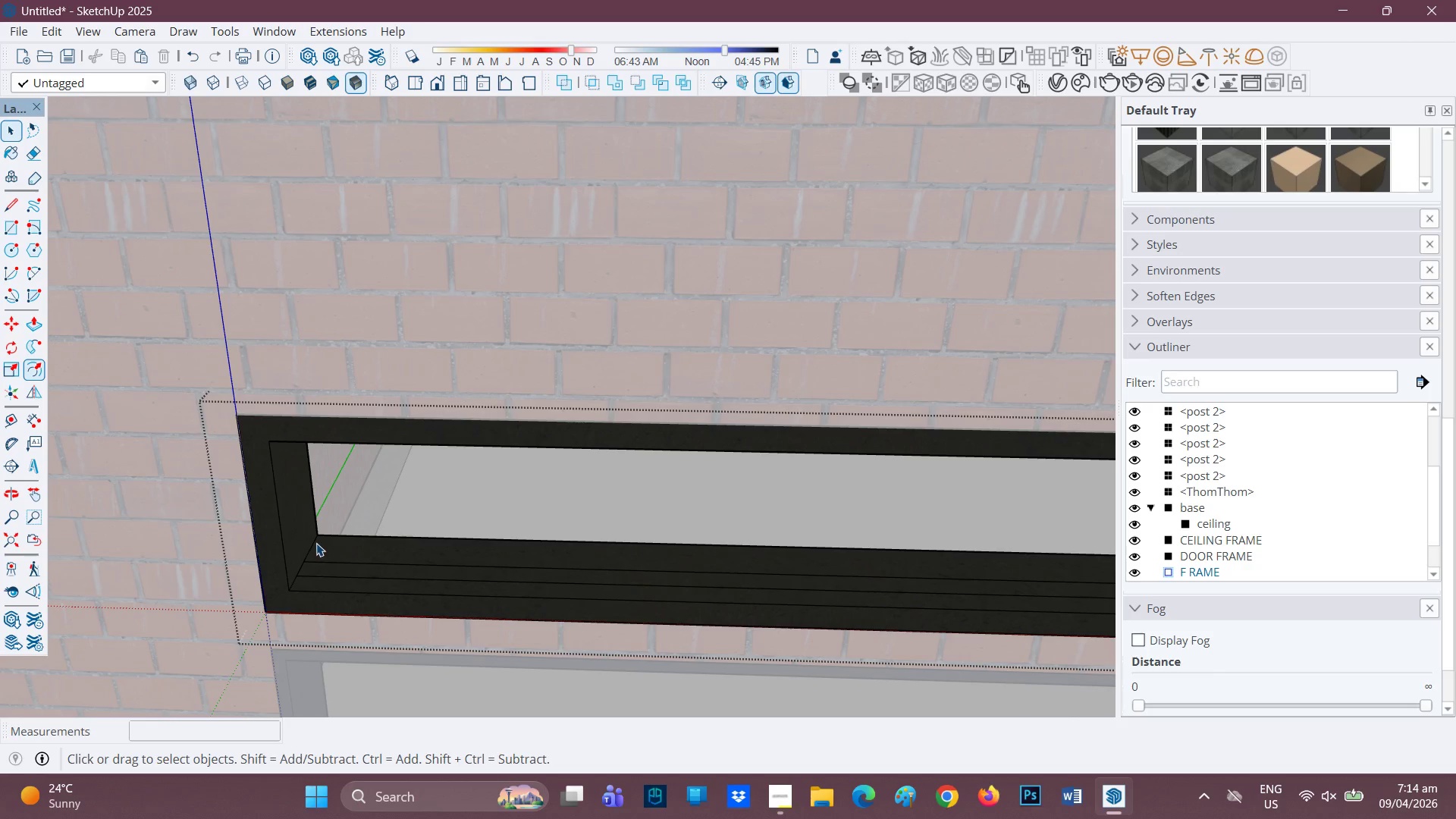 
key(L)
 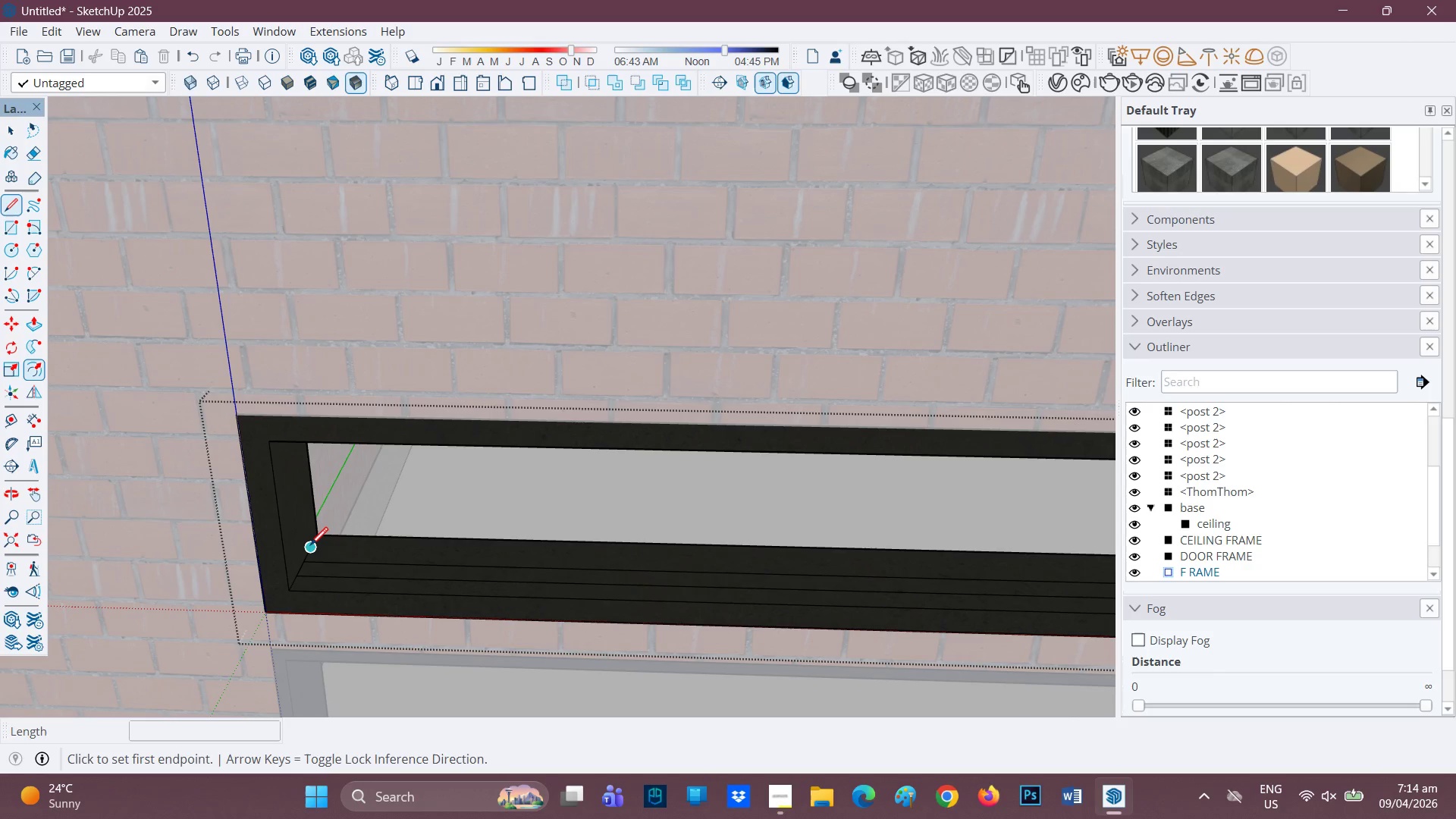 
left_click([310, 547])
 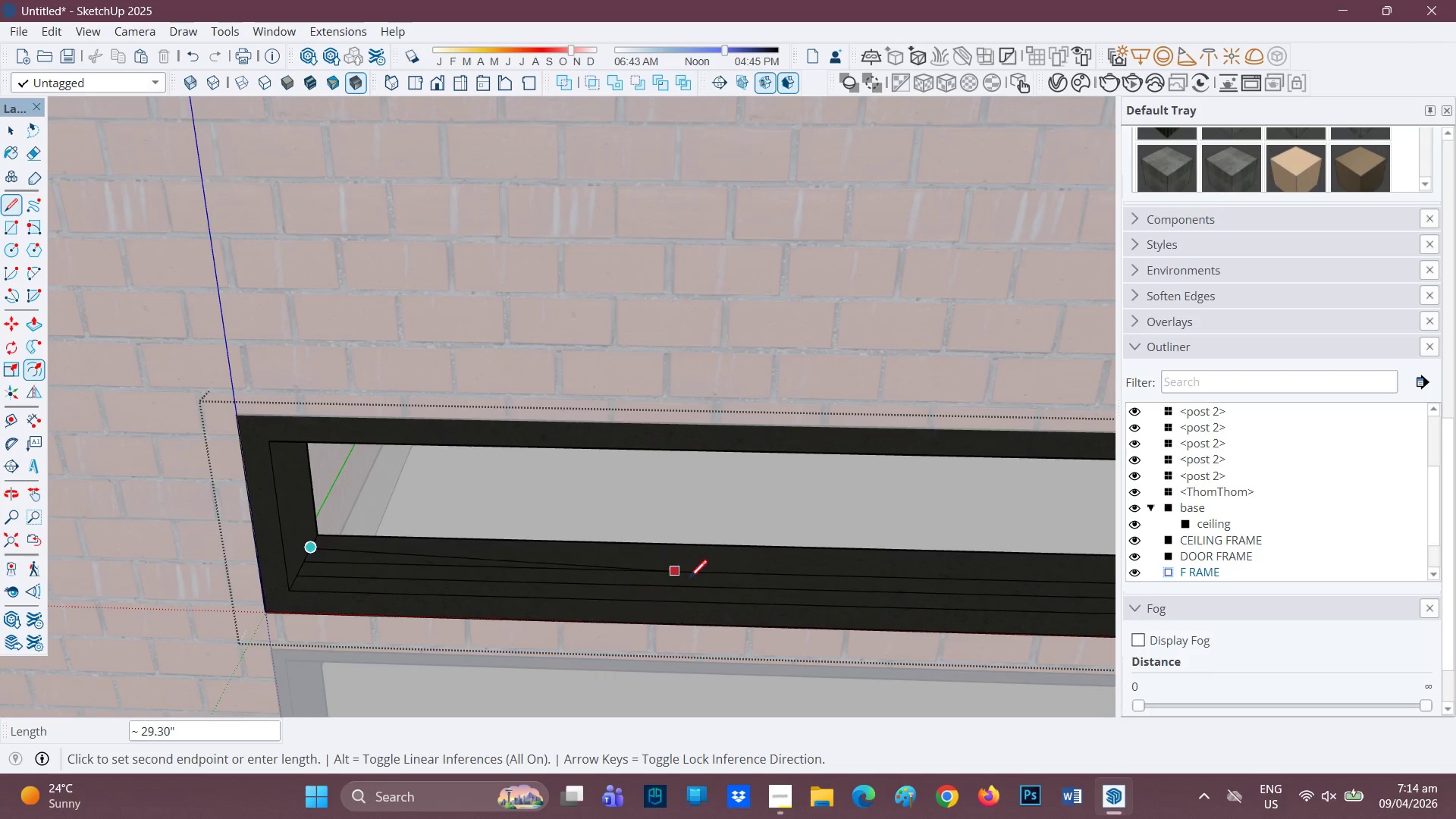 
type(HL)
 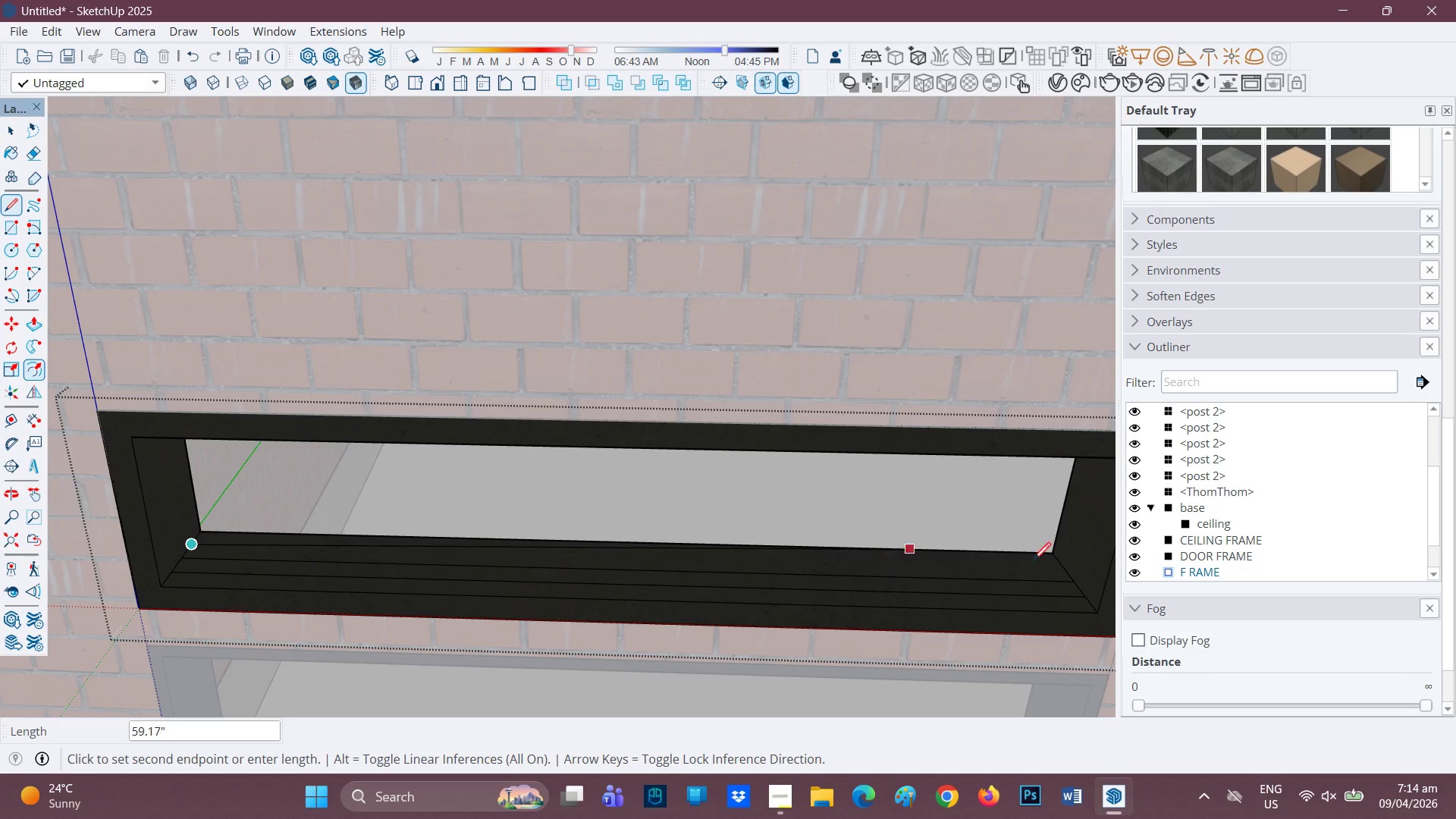 
left_click_drag(start_coordinate=[692, 580], to_coordinate=[566, 576])
 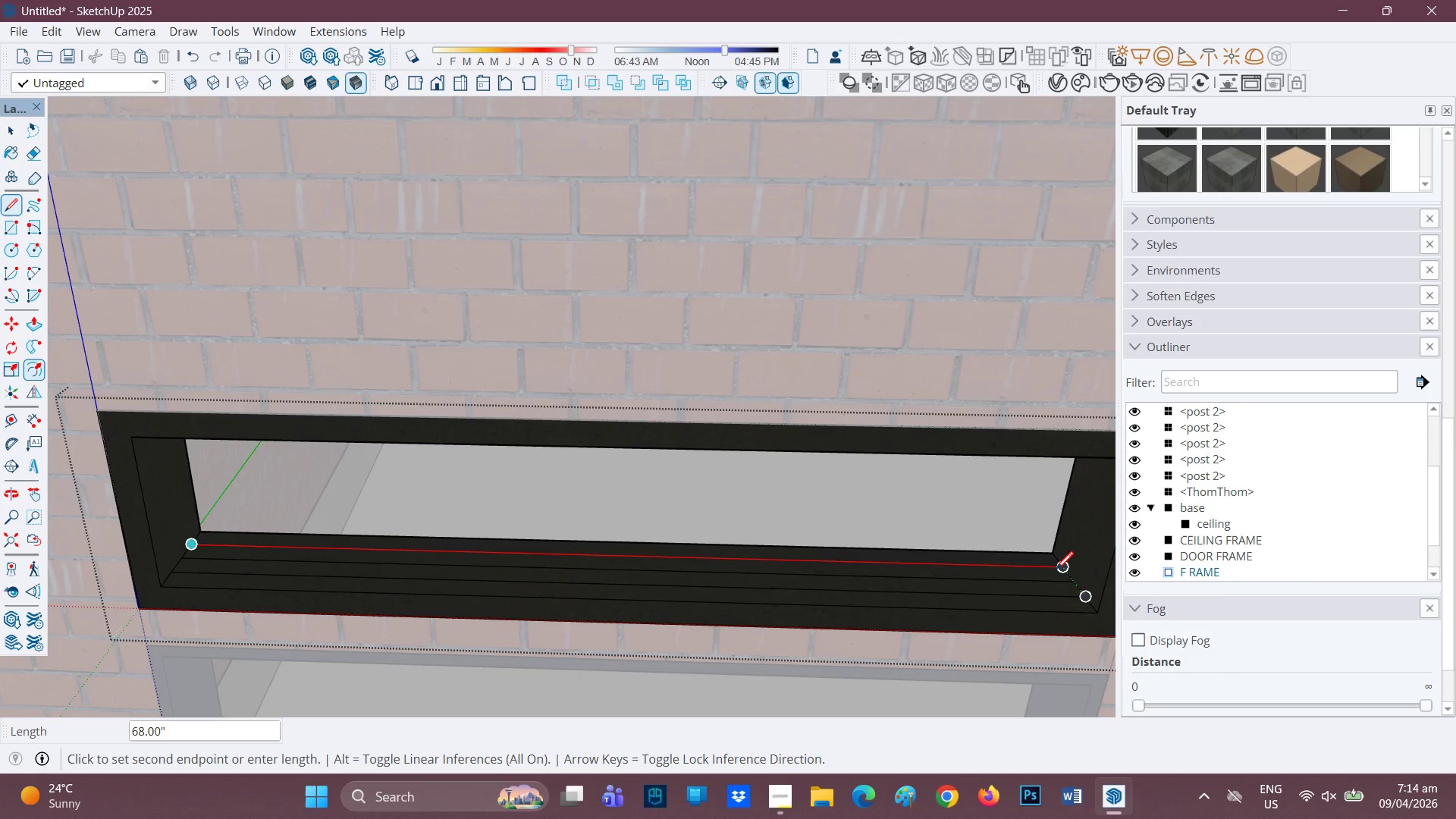 
left_click([1056, 570])
 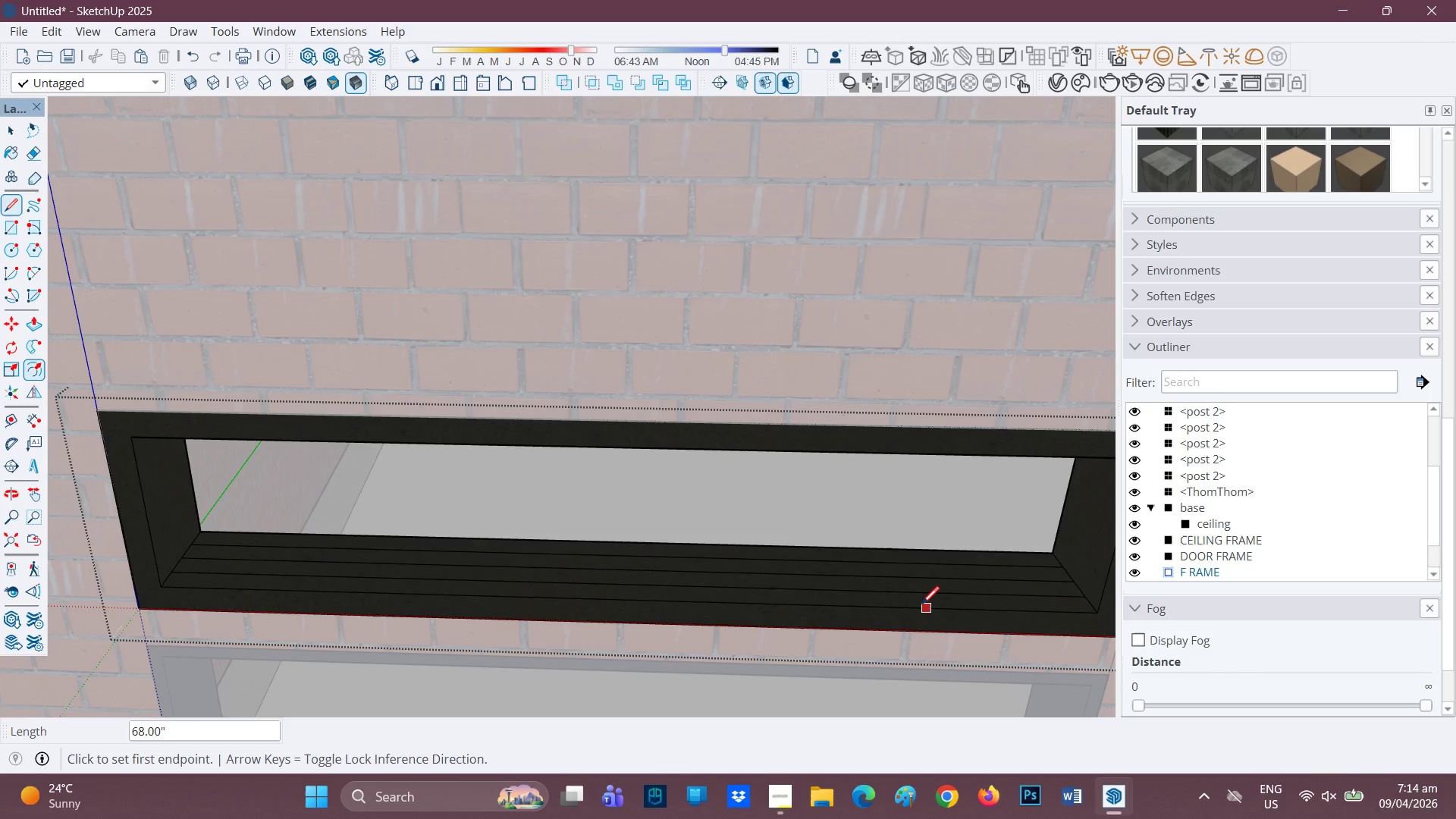 
key(E)
 